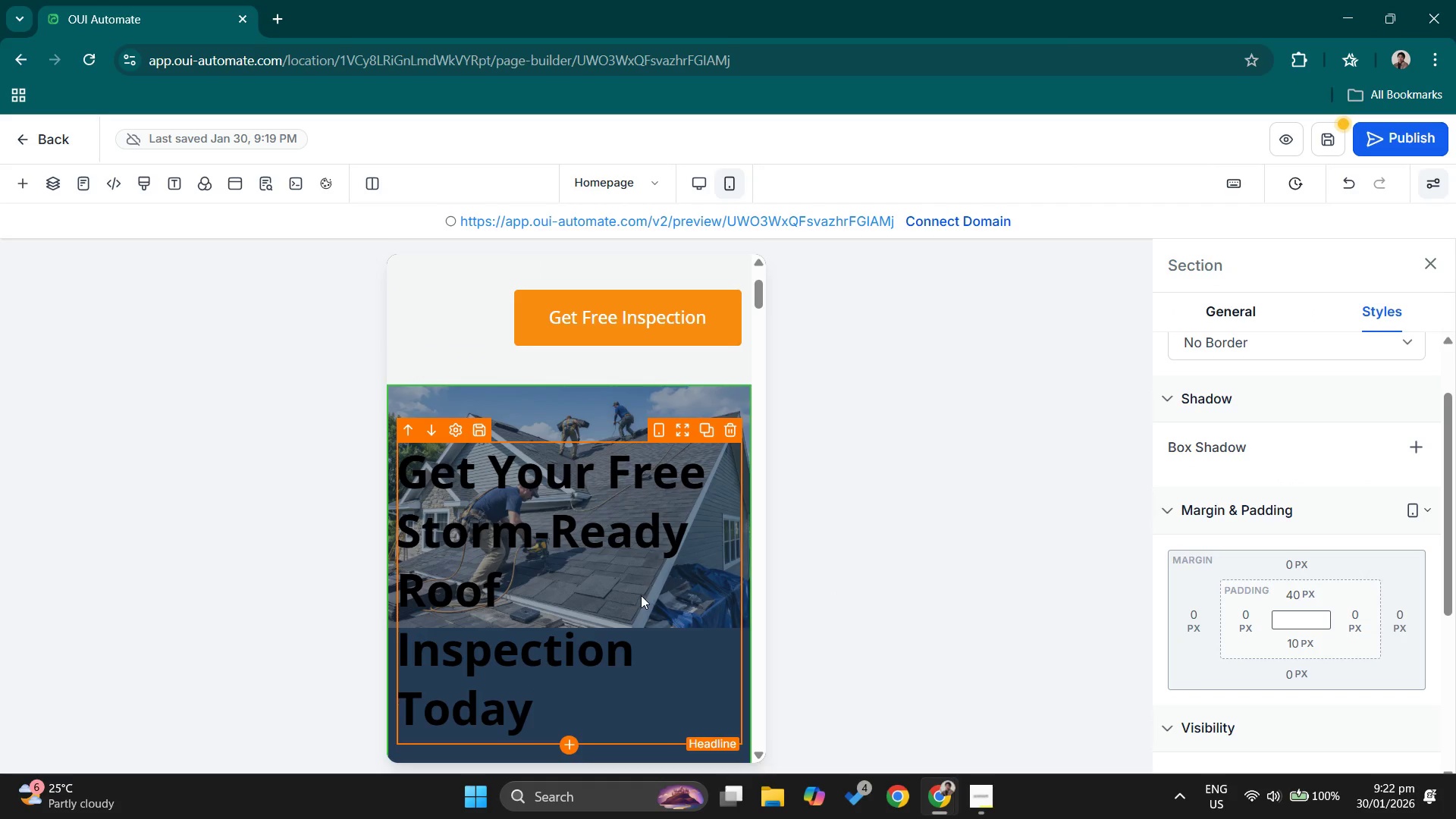 
left_click([639, 595])
 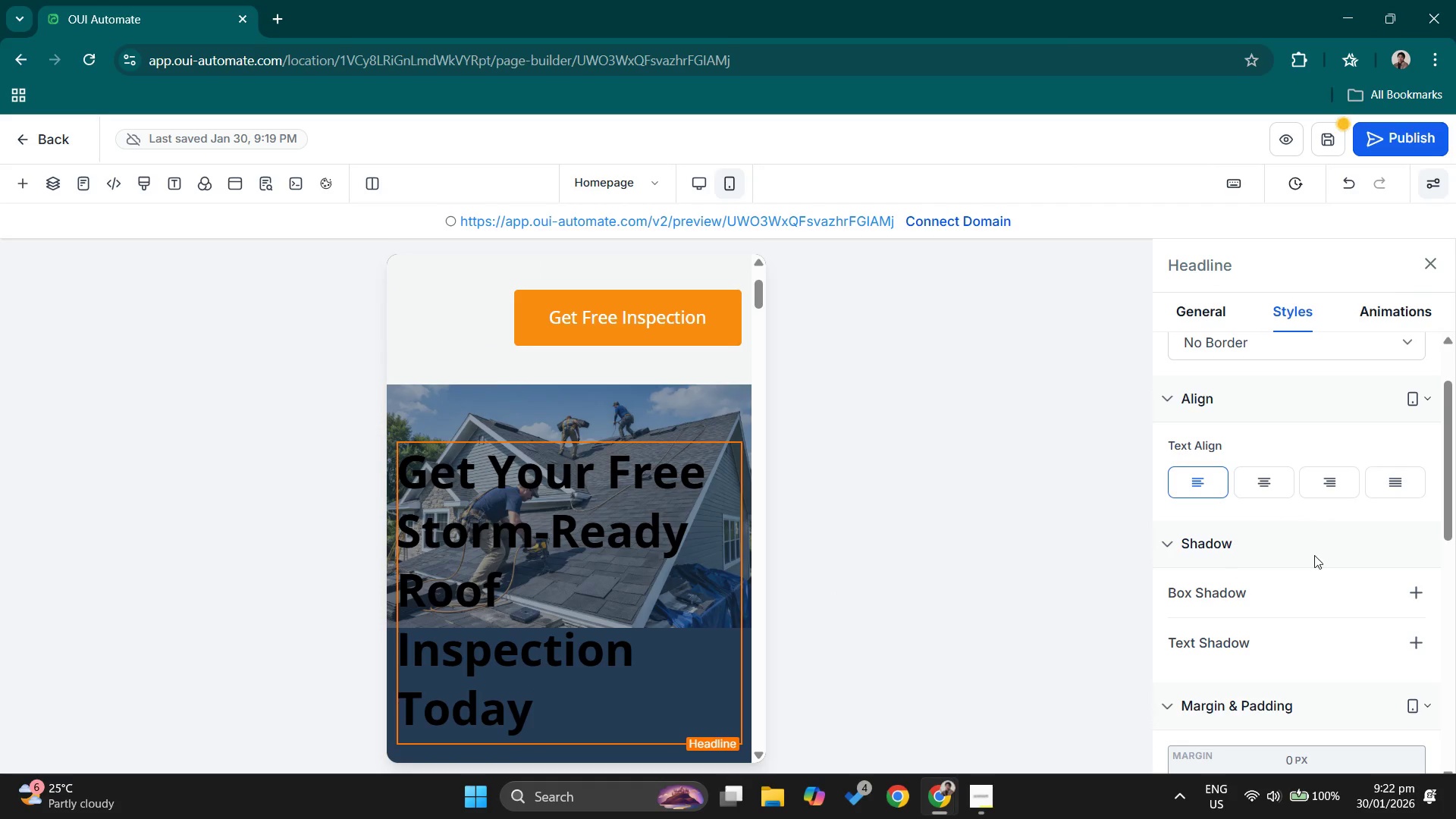 
scroll: coordinate [1338, 550], scroll_direction: down, amount: 2.0
 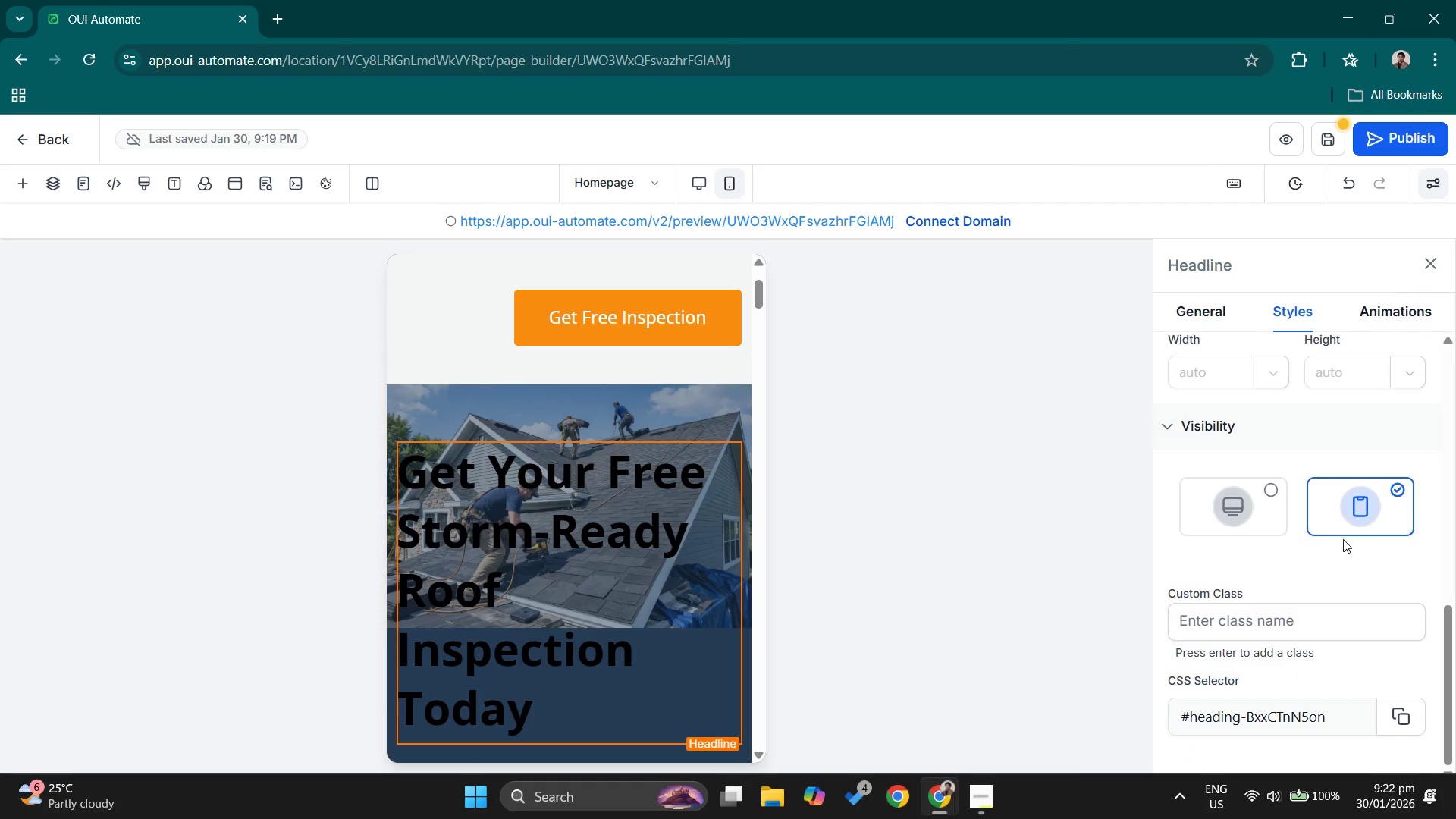 
scroll: coordinate [1291, 439], scroll_direction: up, amount: 2.0
 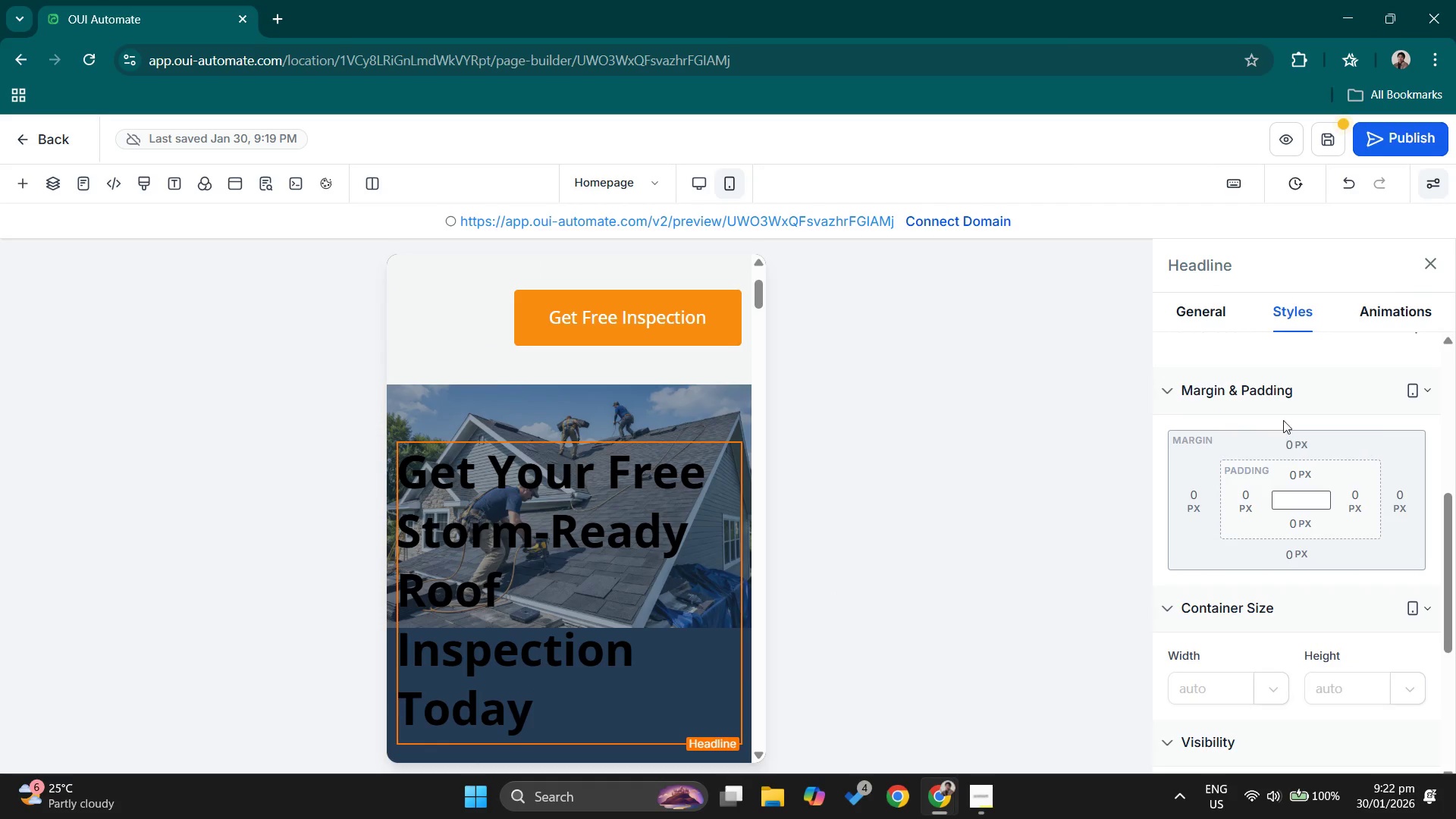 
scroll: coordinate [1334, 544], scroll_direction: down, amount: 3.0
 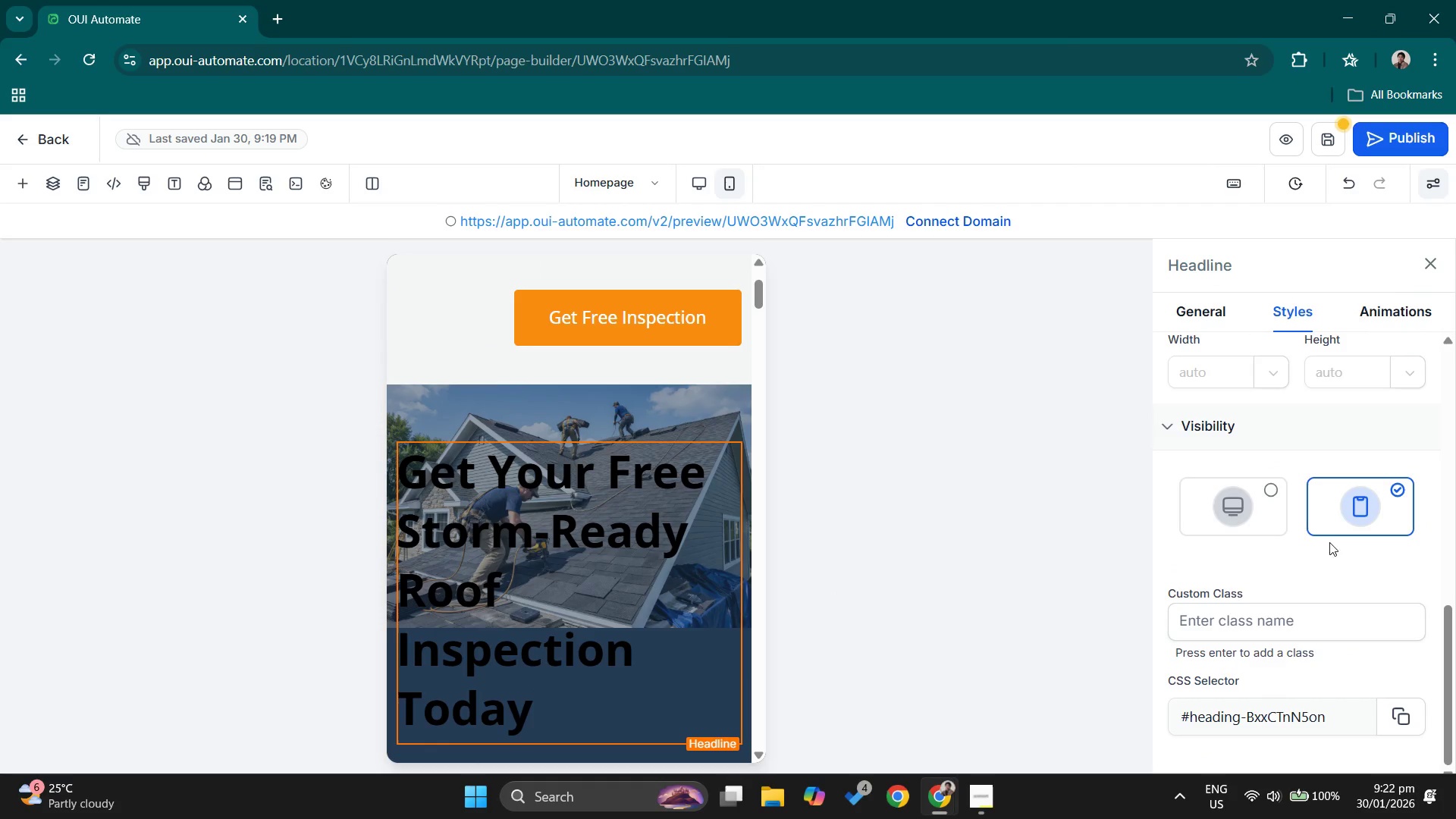 
scroll: coordinate [1329, 536], scroll_direction: up, amount: 4.0
 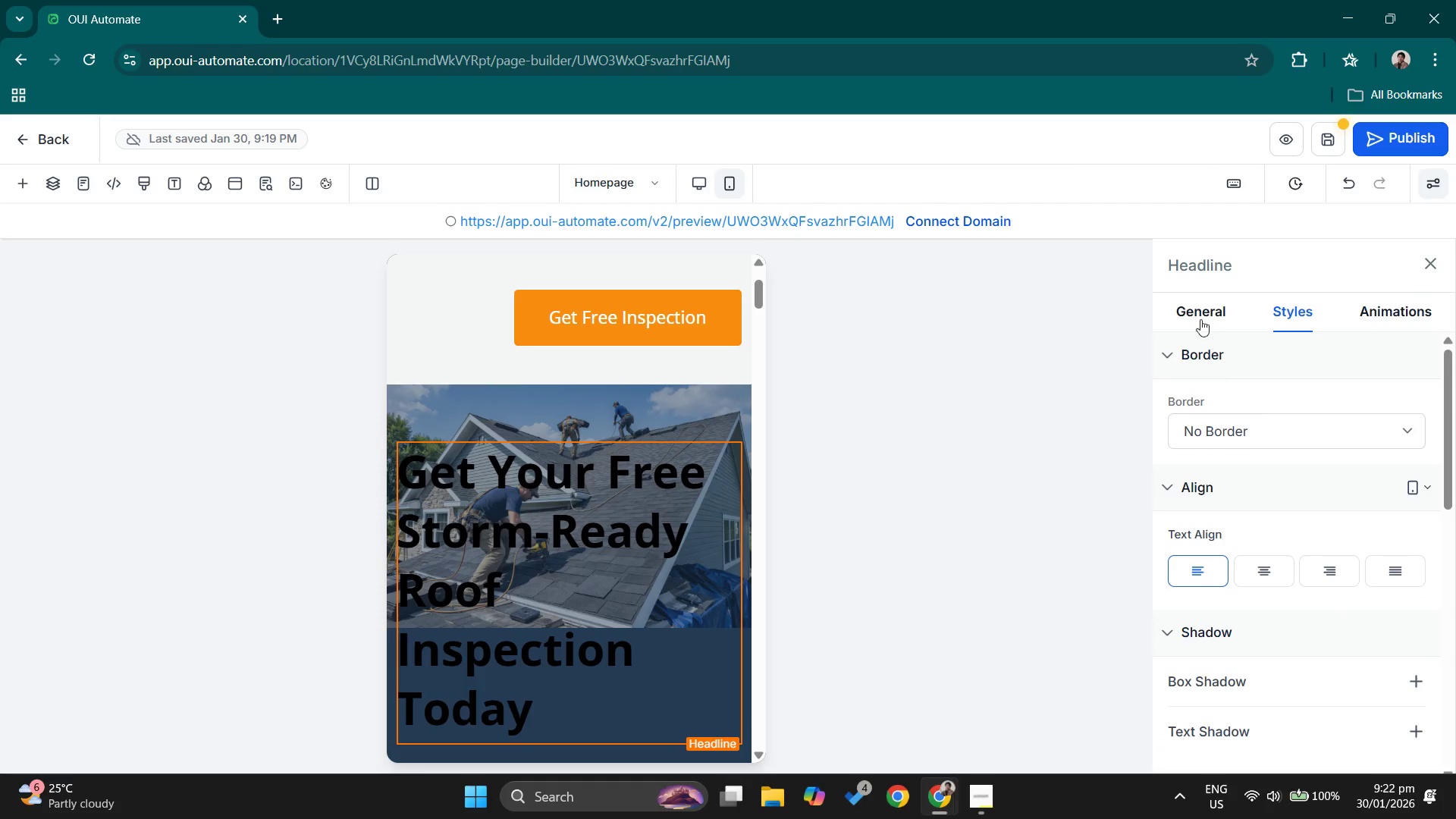 
left_click([1198, 301])
 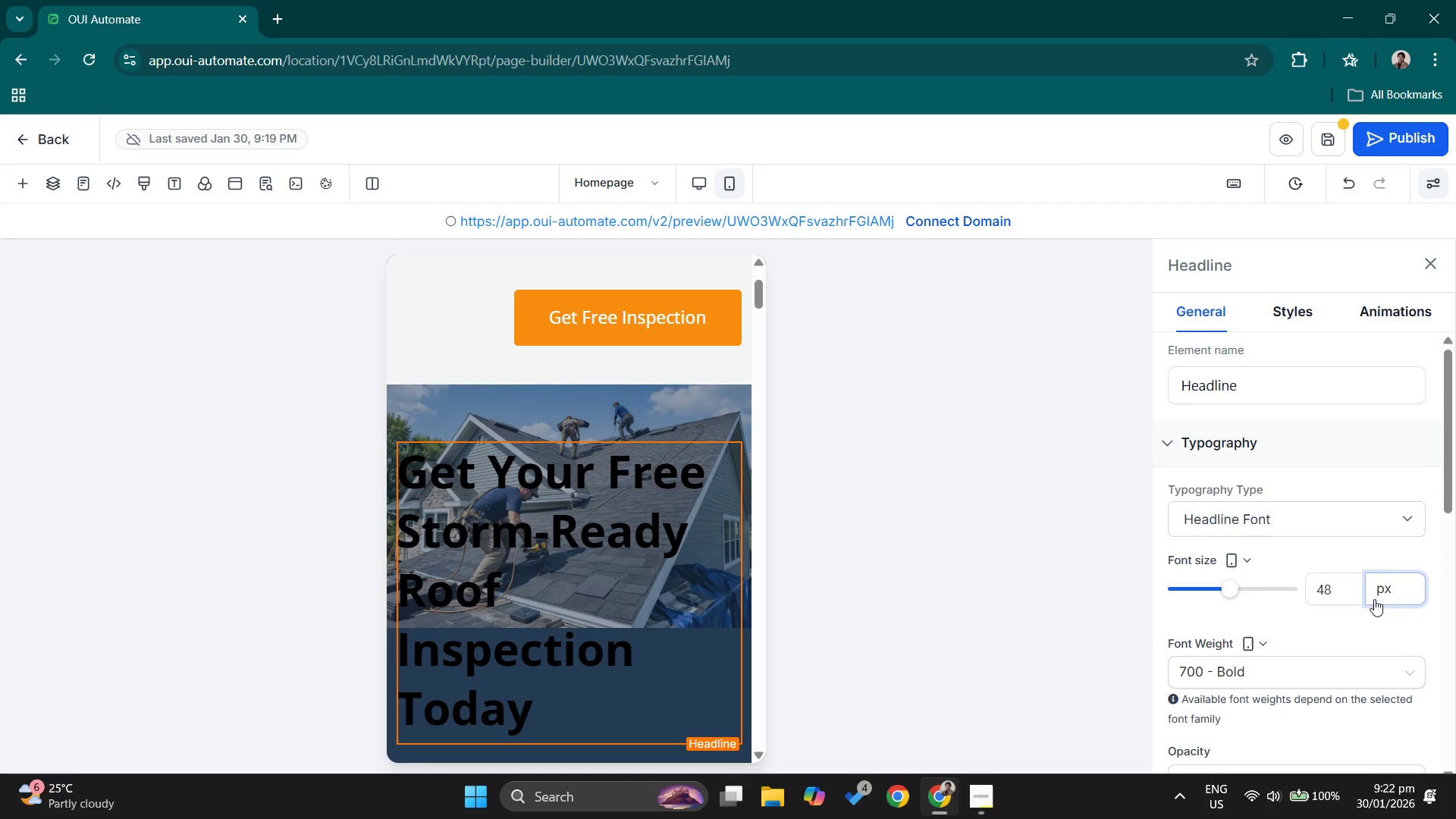 
left_click_drag(start_coordinate=[1337, 585], to_coordinate=[1275, 580])
 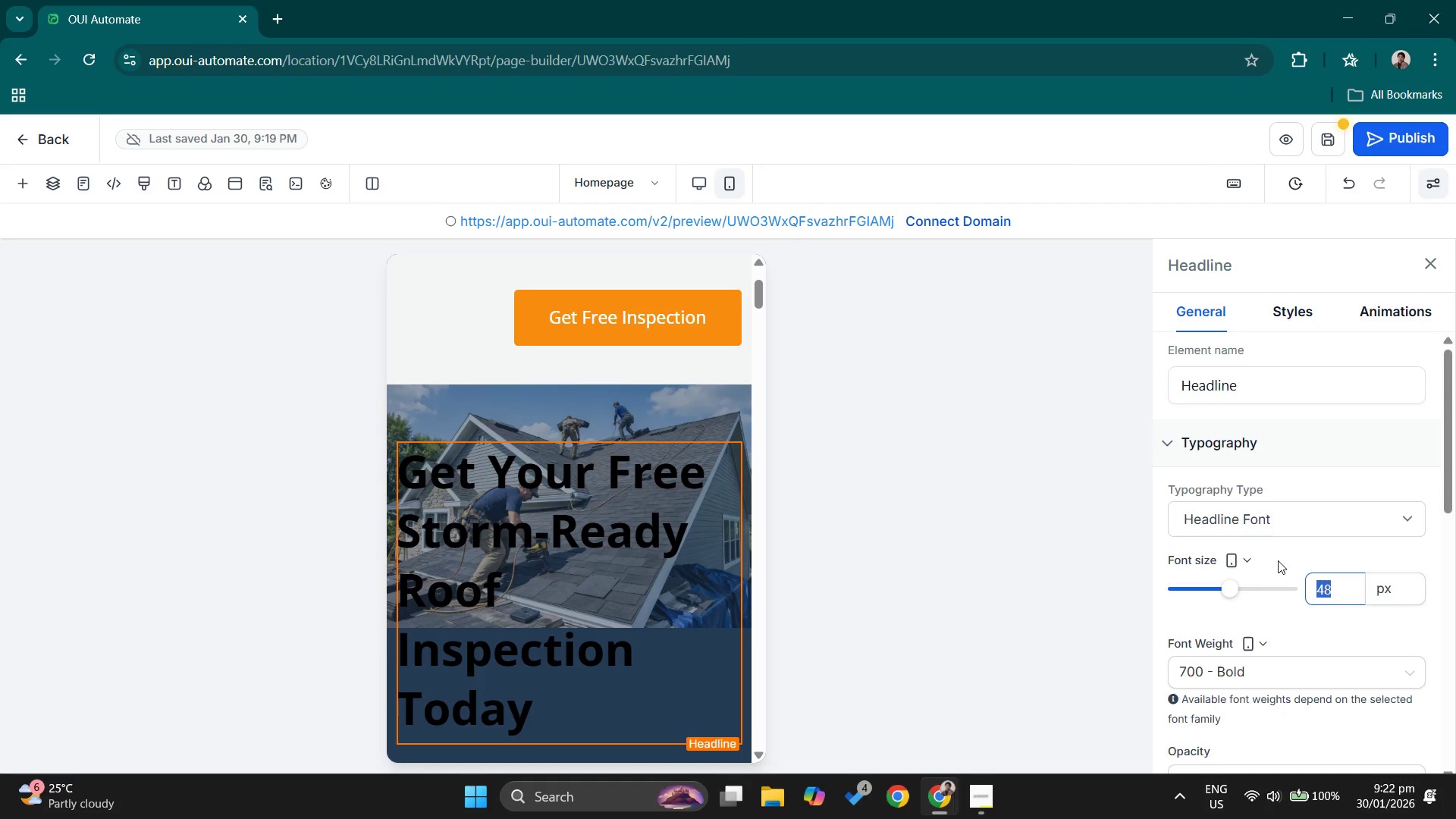 
key(Numpad3)
 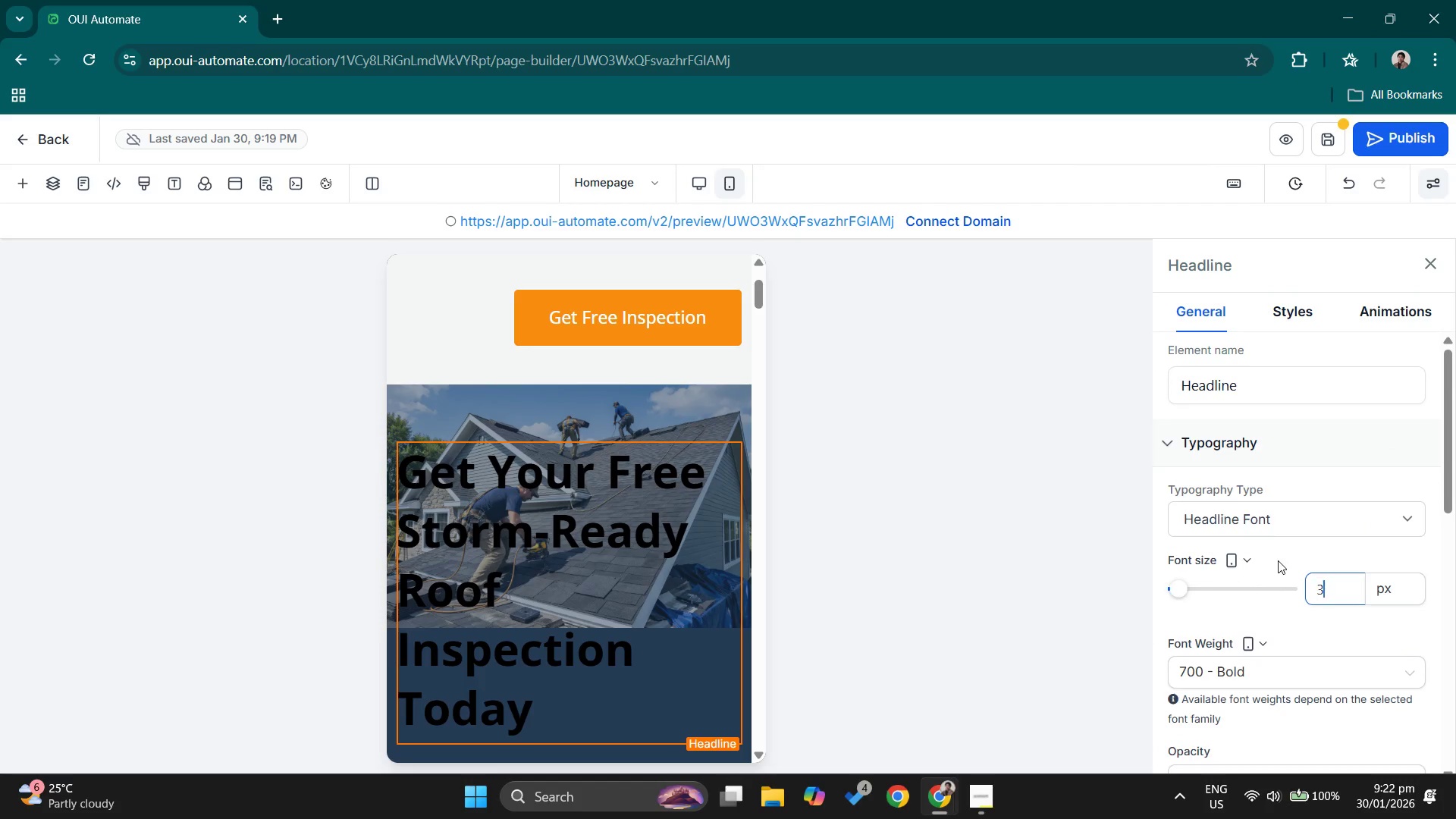 
key(Numpad0)
 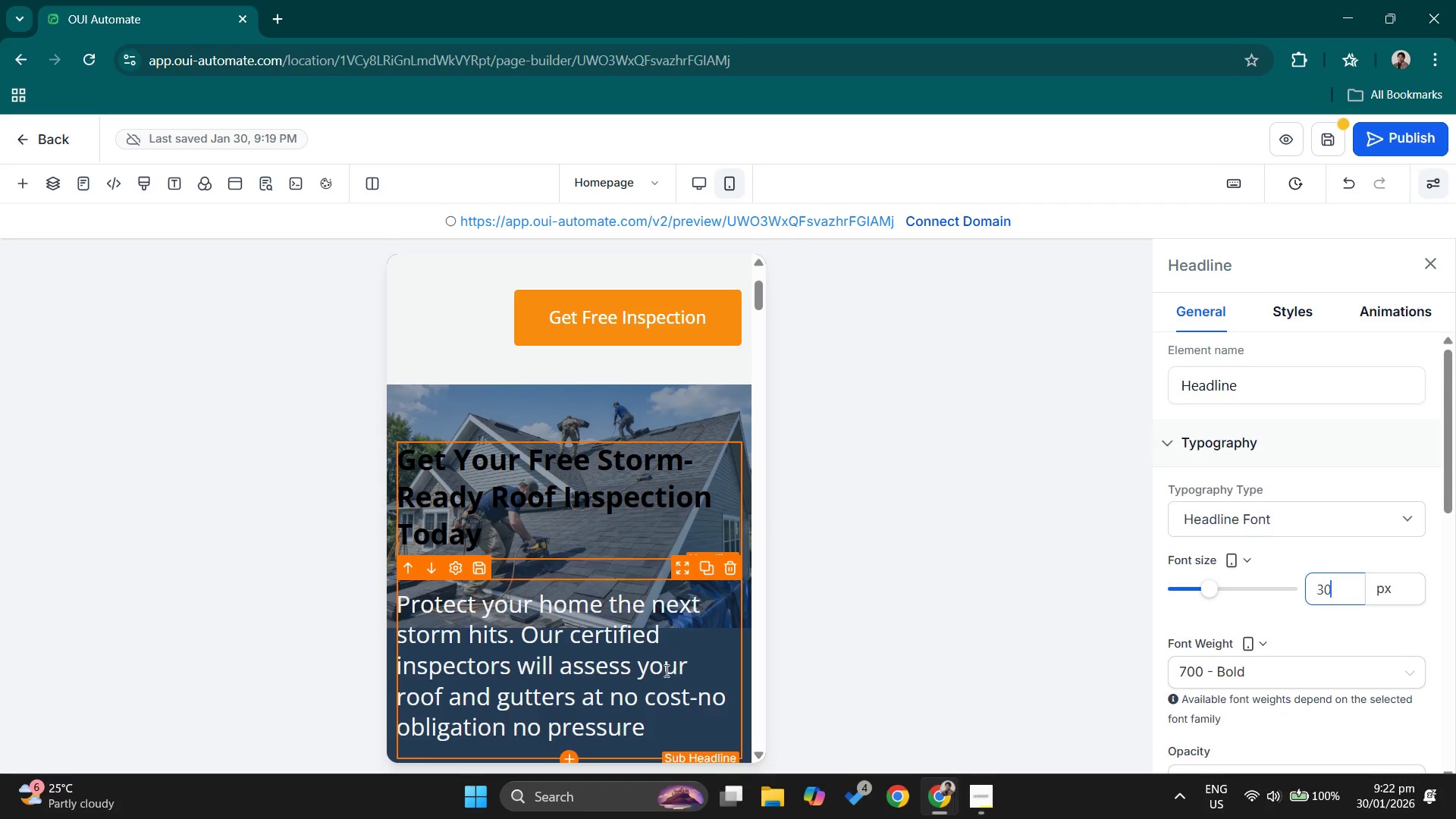 
left_click([926, 516])
 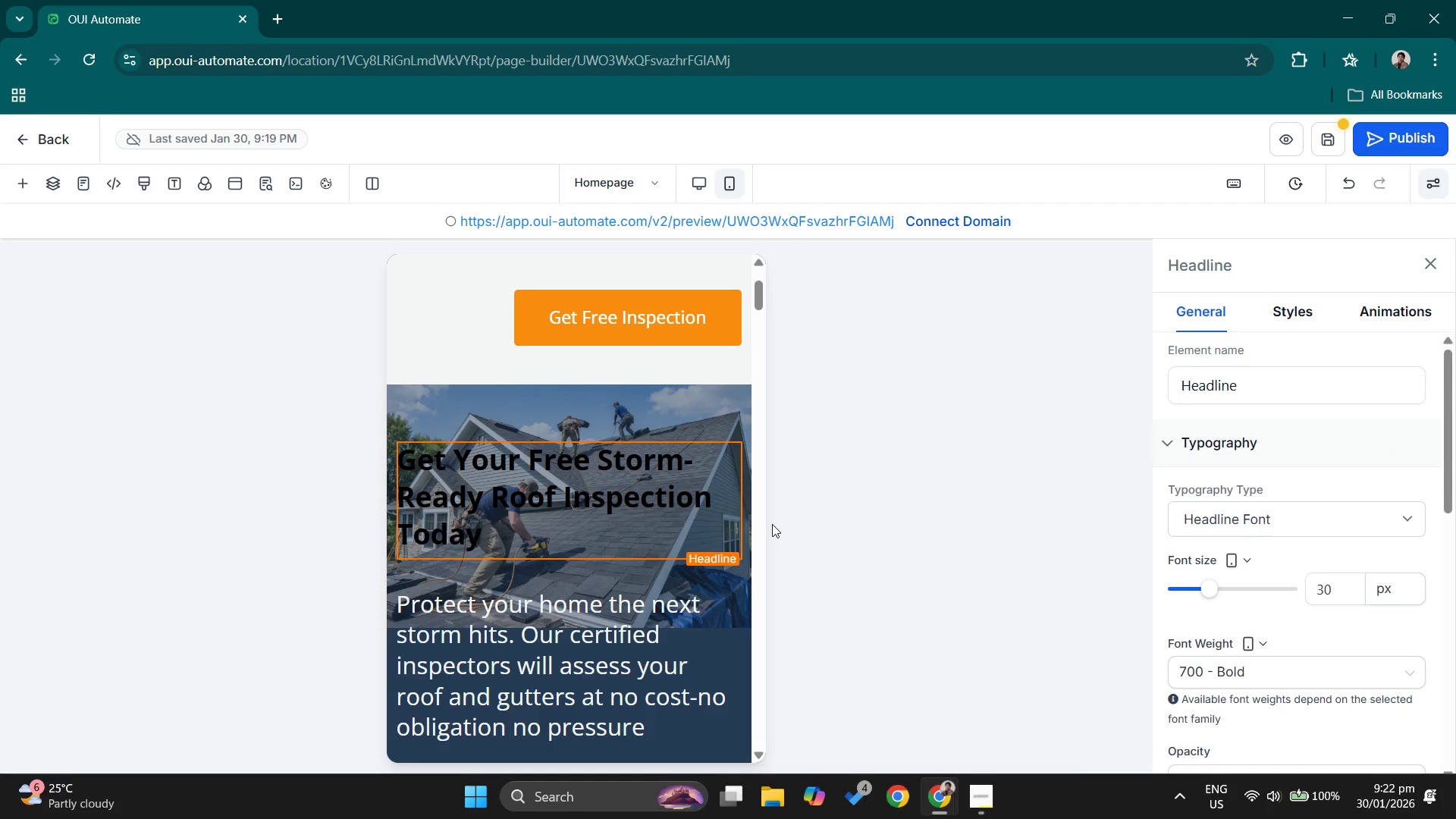 
scroll: coordinate [643, 527], scroll_direction: up, amount: 1.0
 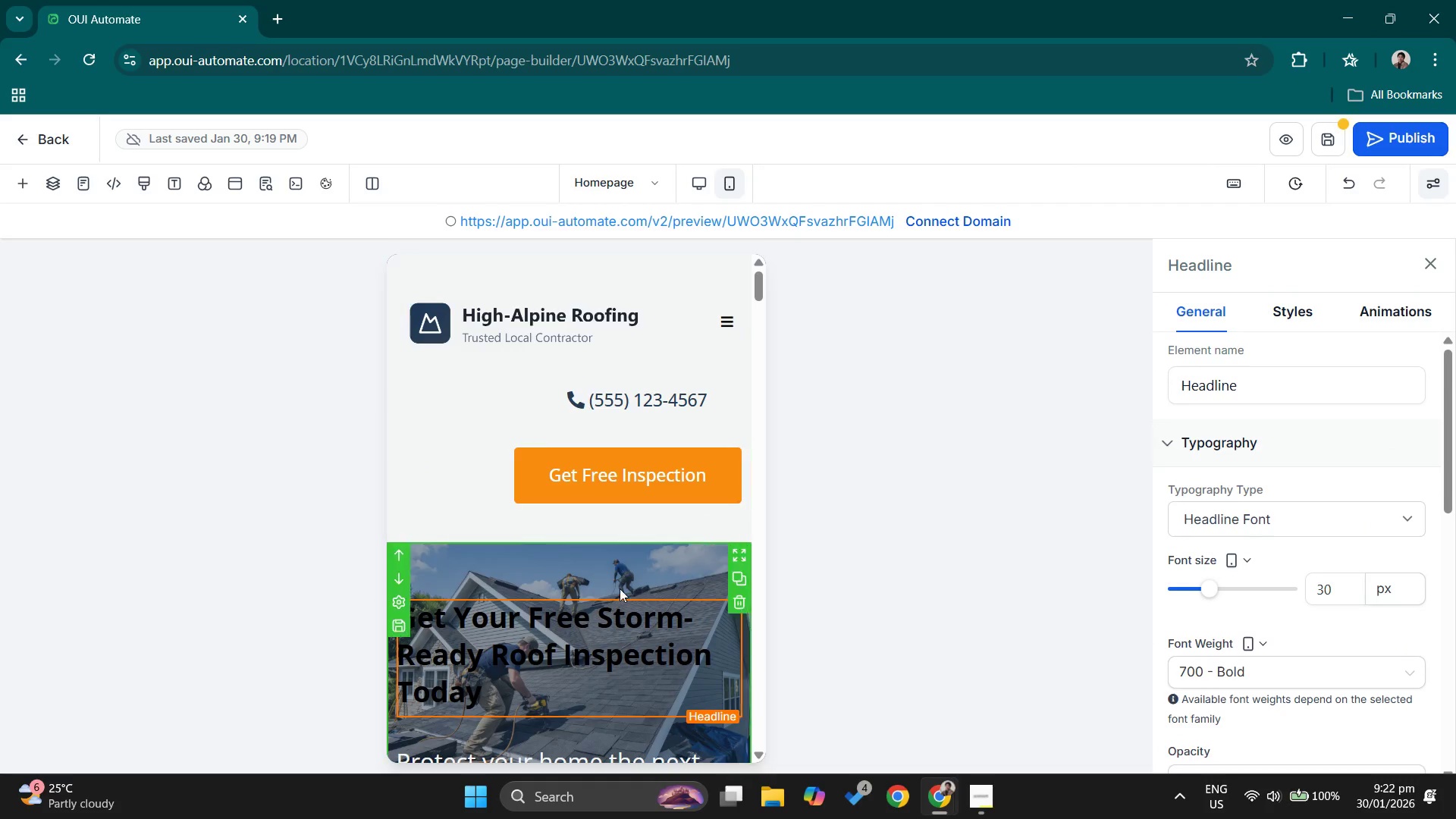 
left_click([620, 596])
 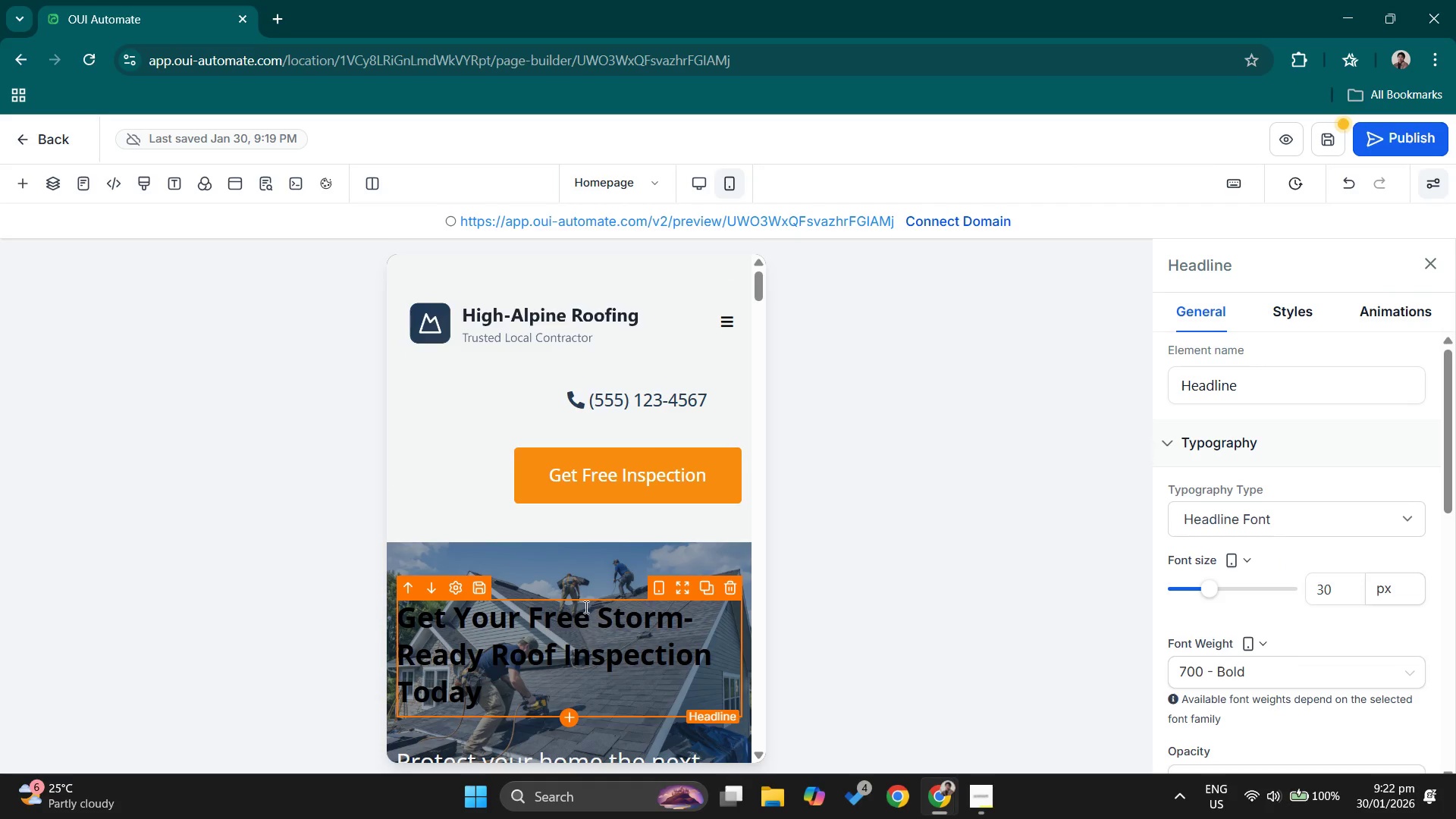 
wait(7.89)
 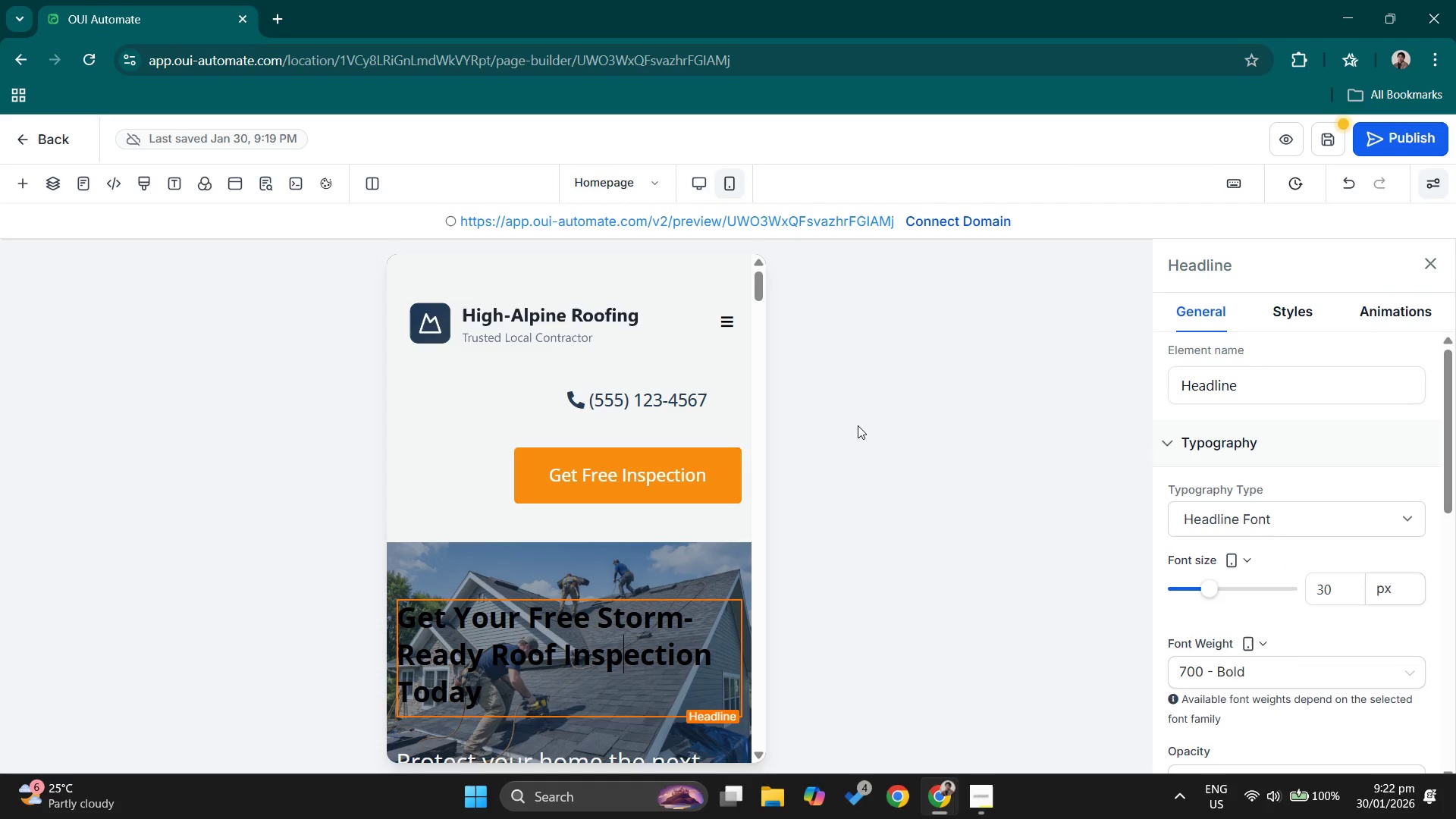 
left_click([592, 615])
 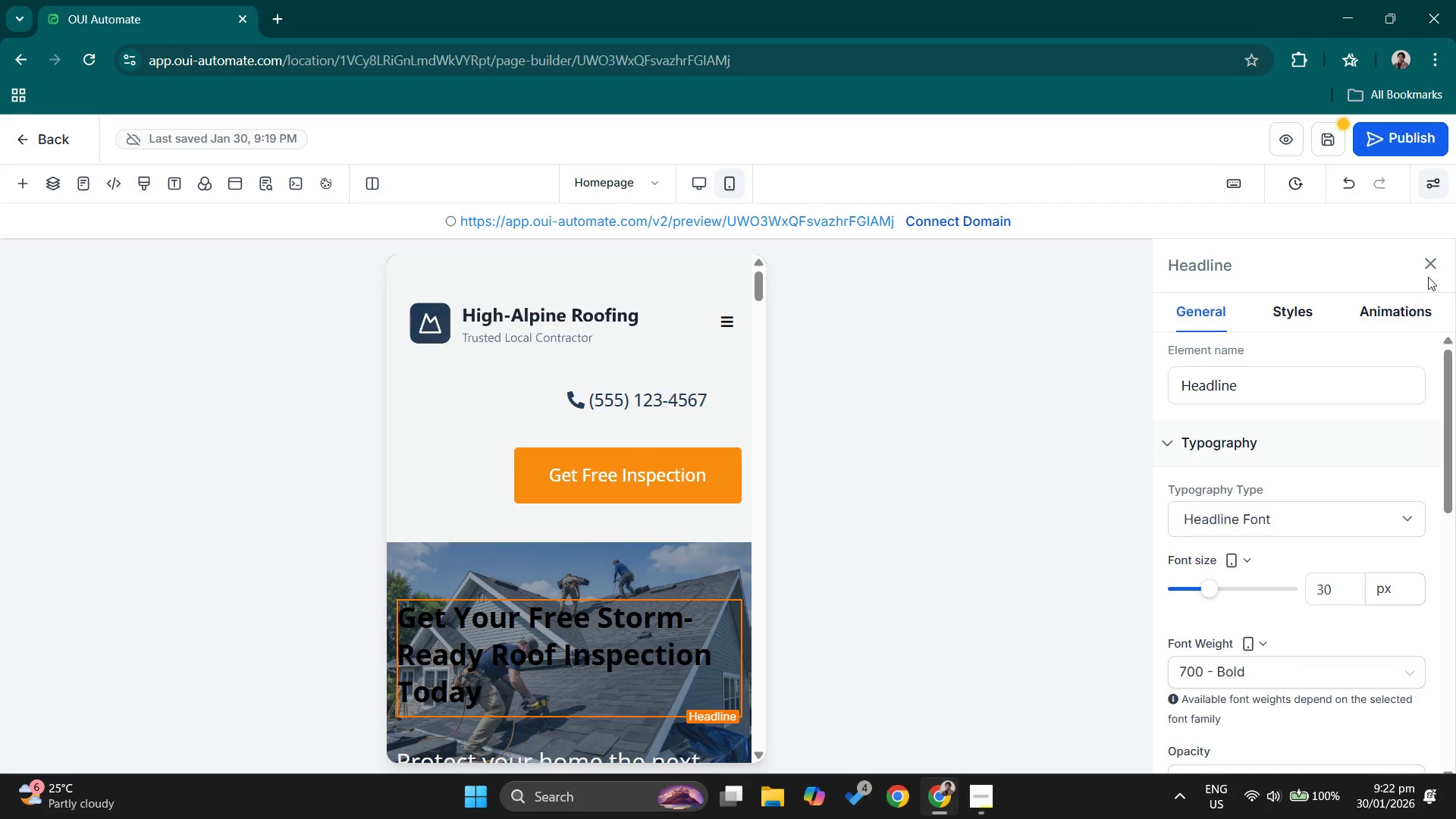 
scroll: coordinate [1333, 525], scroll_direction: down, amount: 3.0
 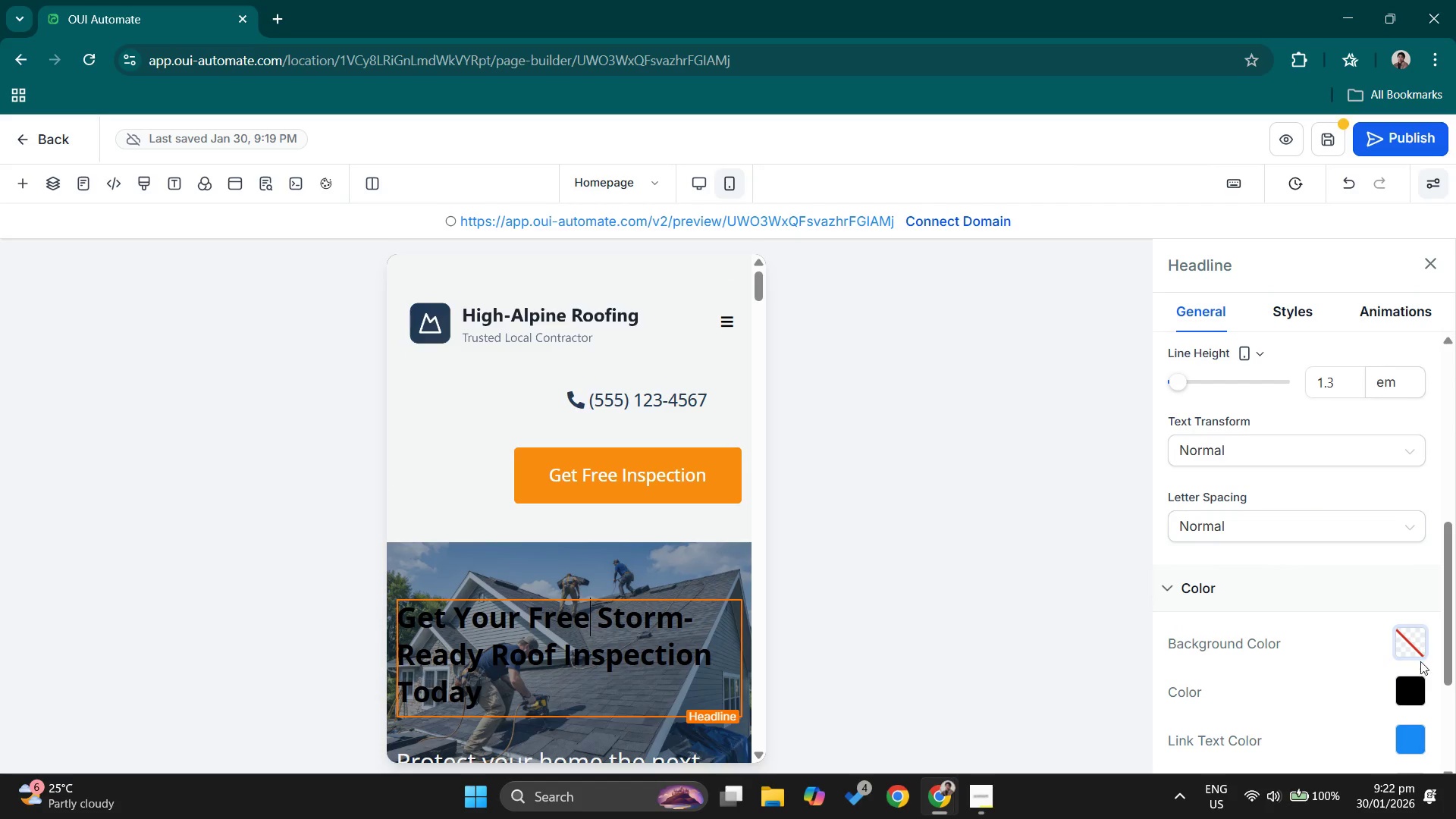 
left_click([1415, 687])
 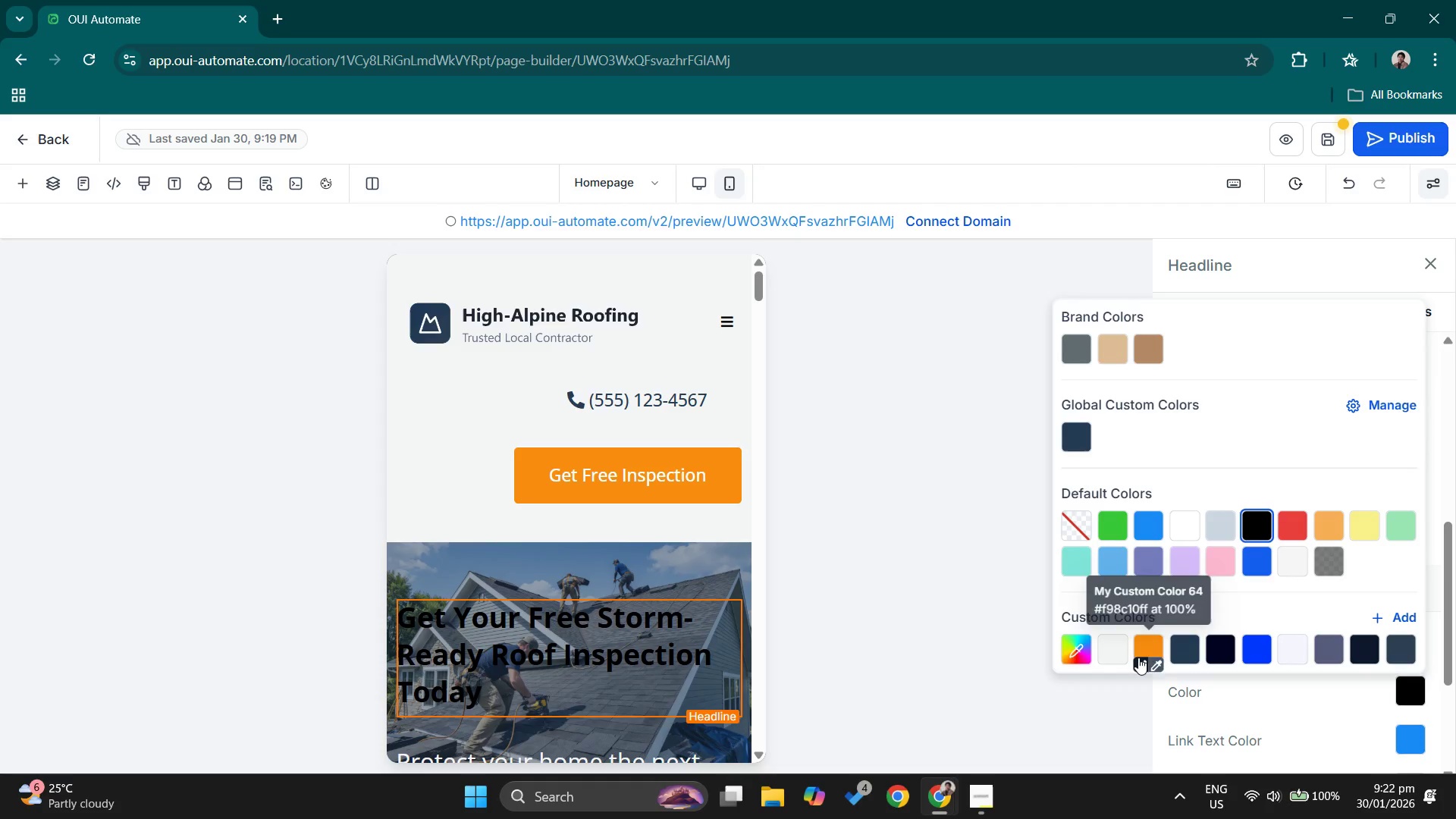 
left_click([1115, 648])
 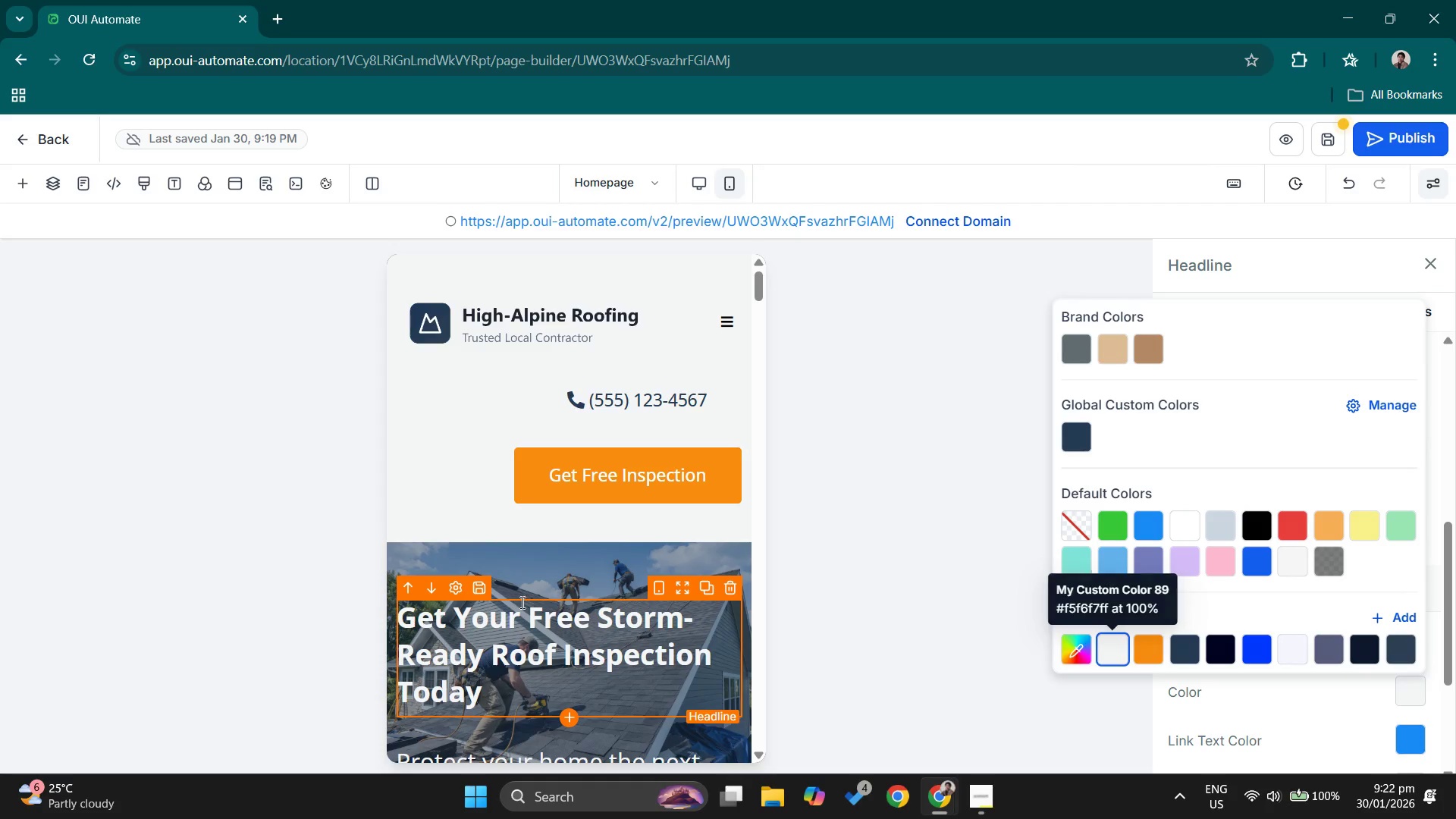 
left_click([512, 604])
 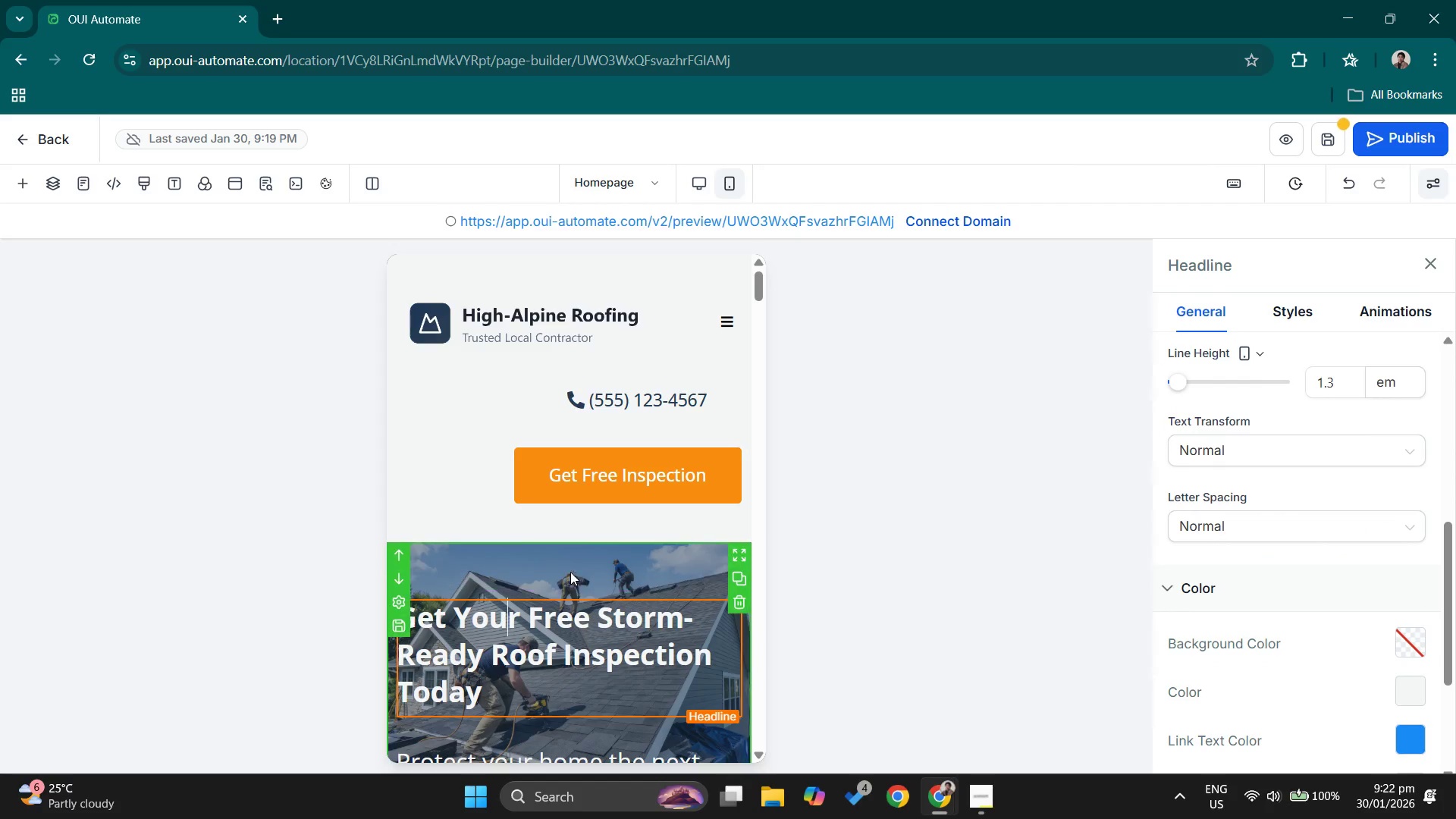 
left_click([573, 563])
 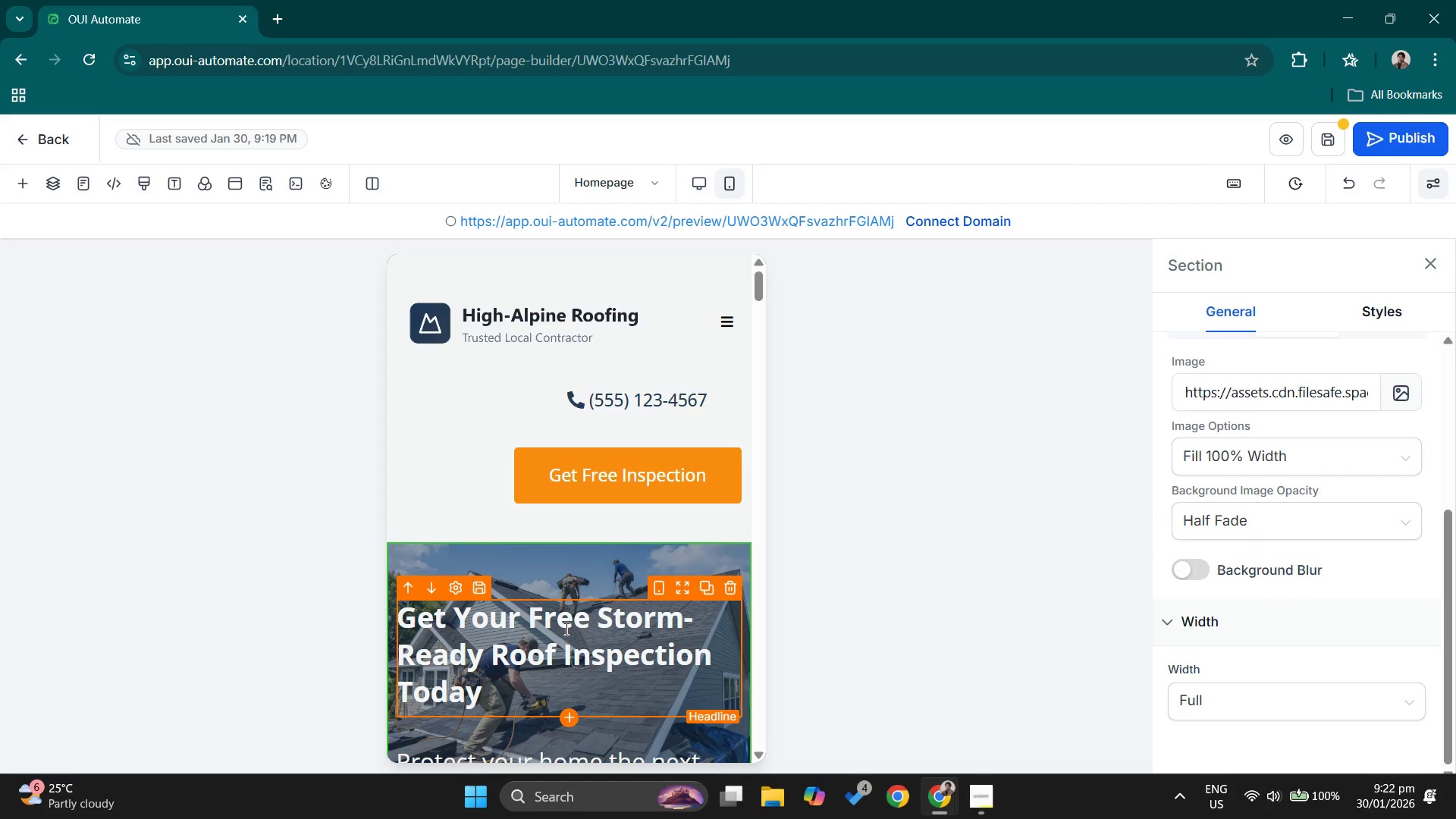 
left_click([530, 621])
 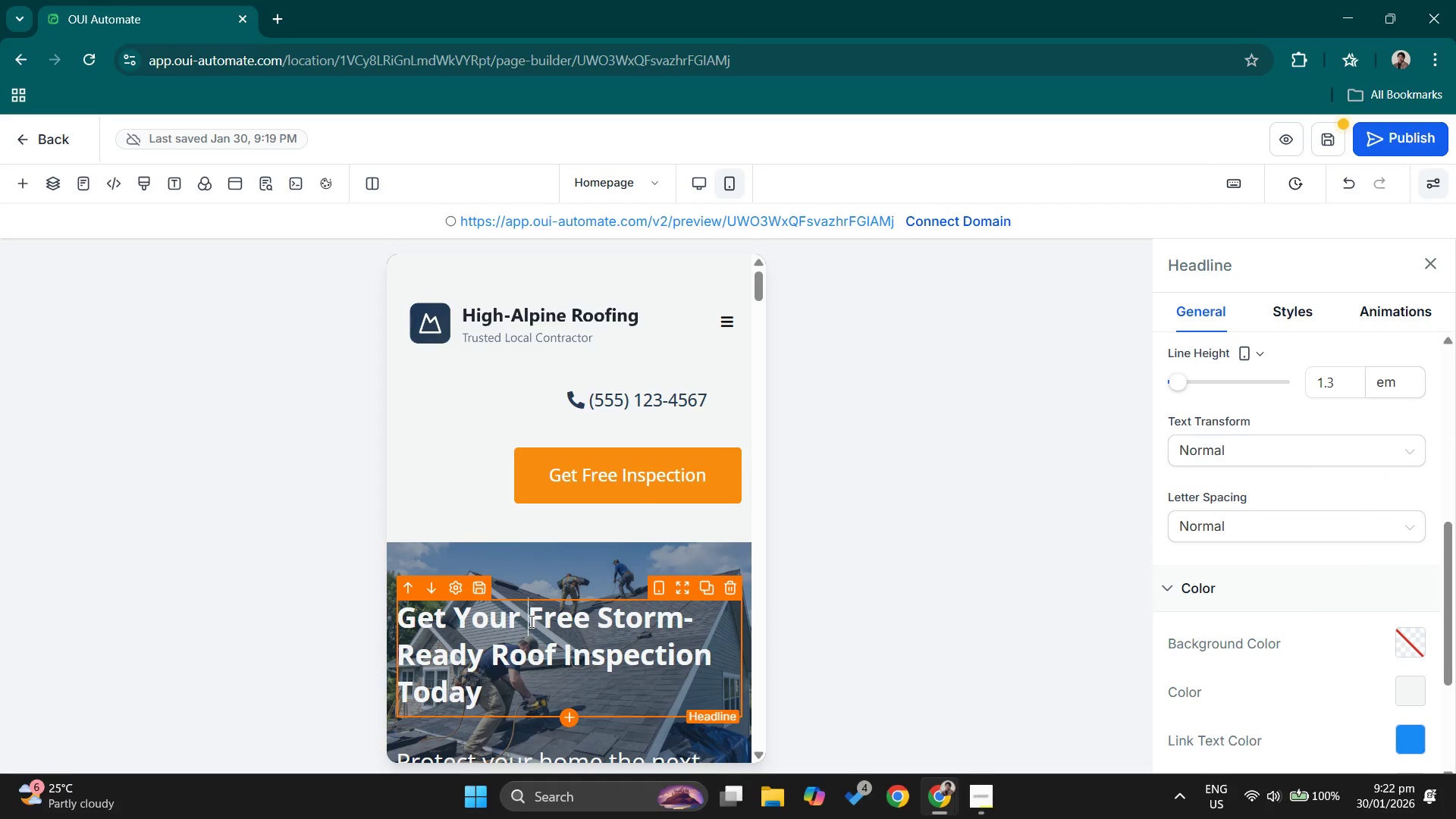 
left_click_drag(start_coordinate=[530, 621], to_coordinate=[536, 620])
 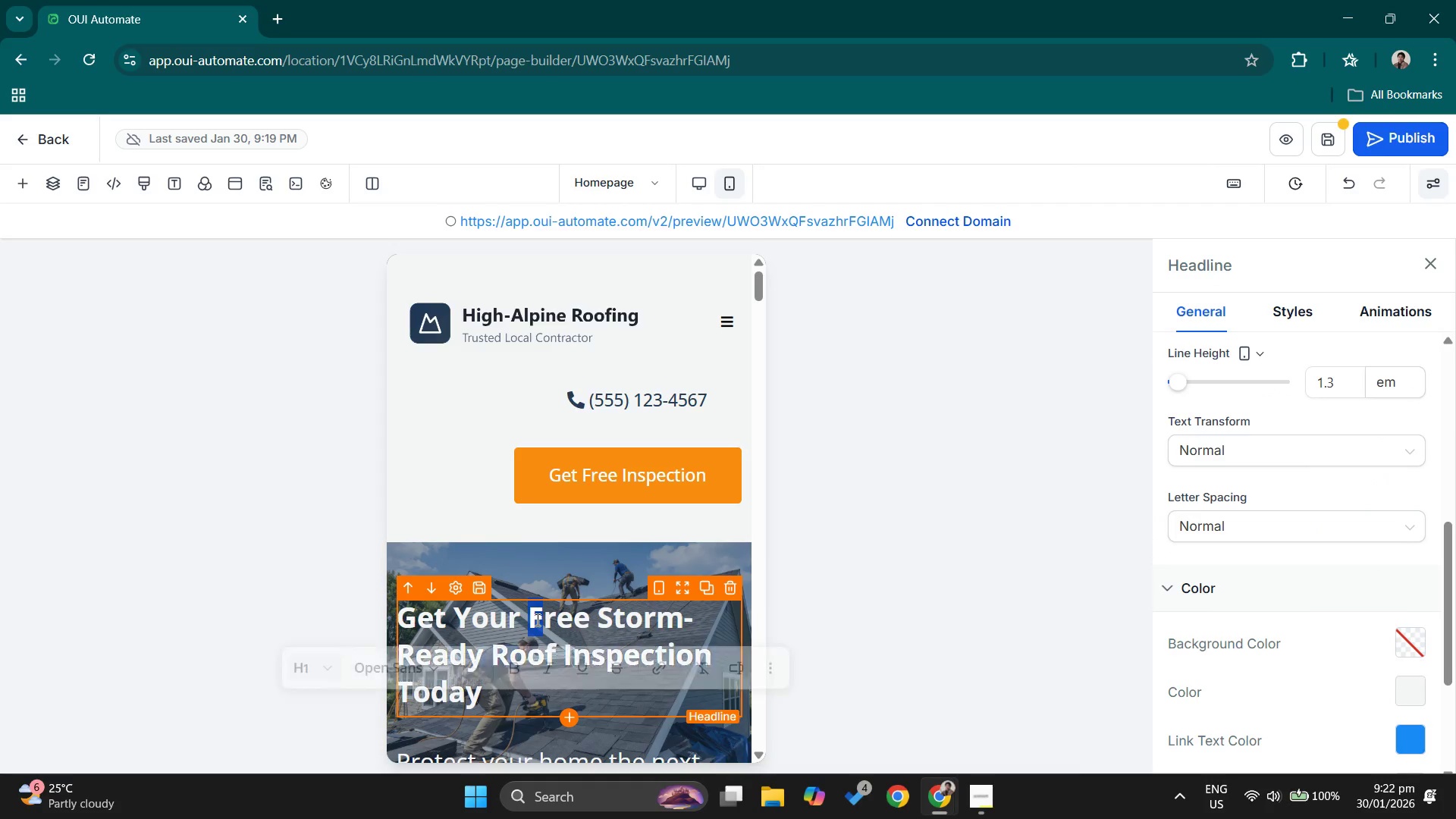 
left_click([536, 620])
 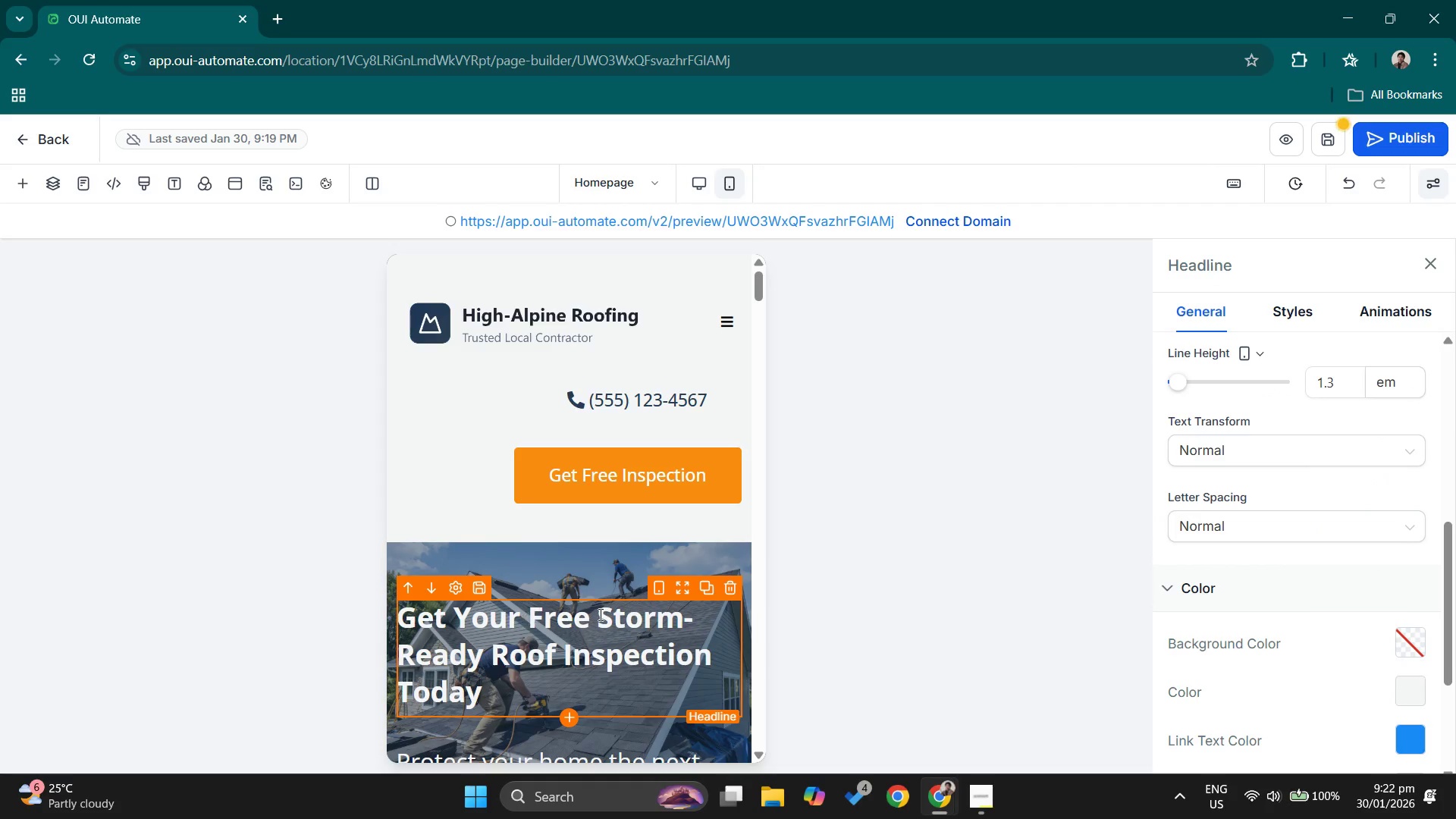 
scroll: coordinate [1310, 695], scroll_direction: down, amount: 8.0
 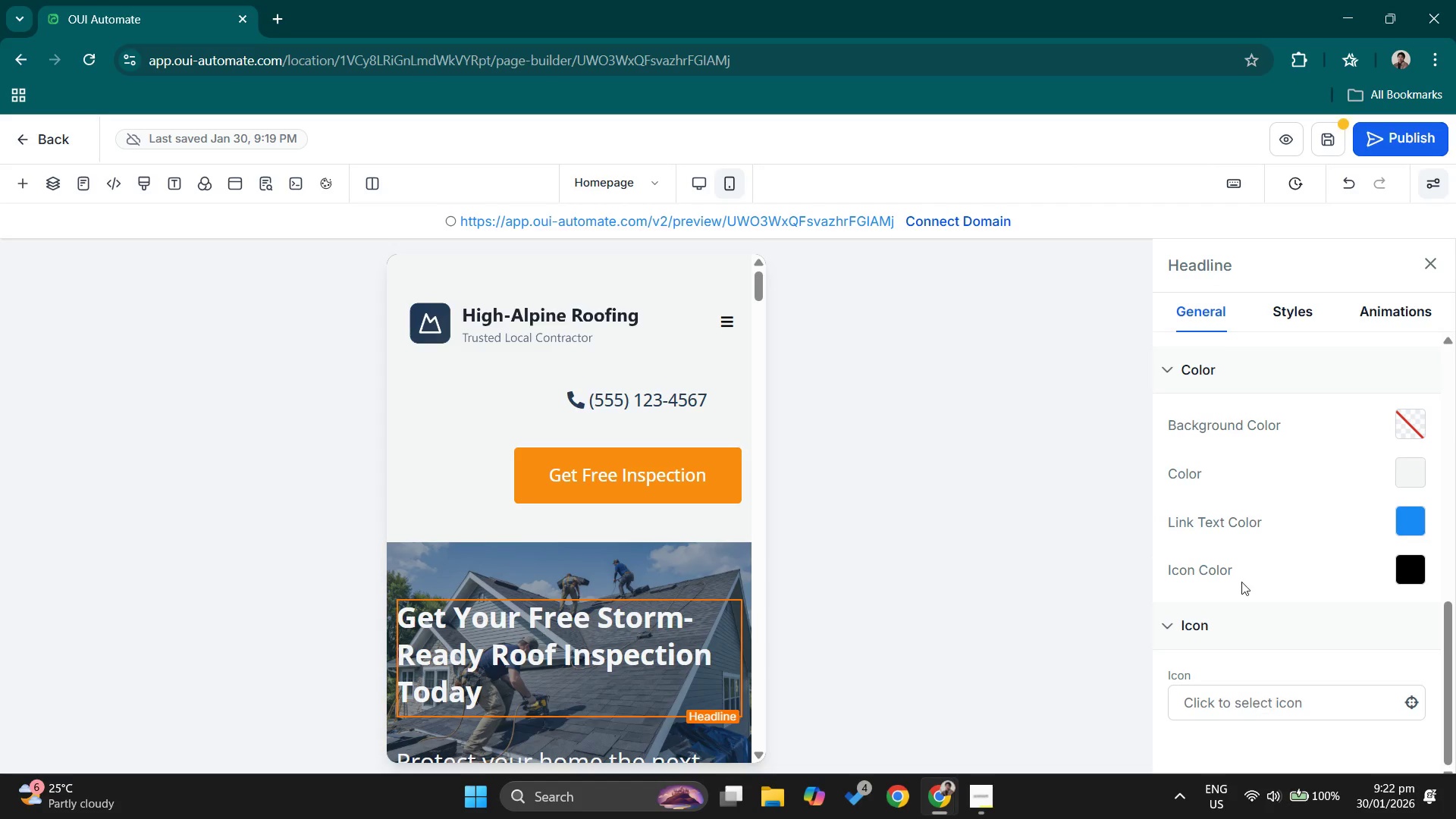 
left_click([1277, 306])
 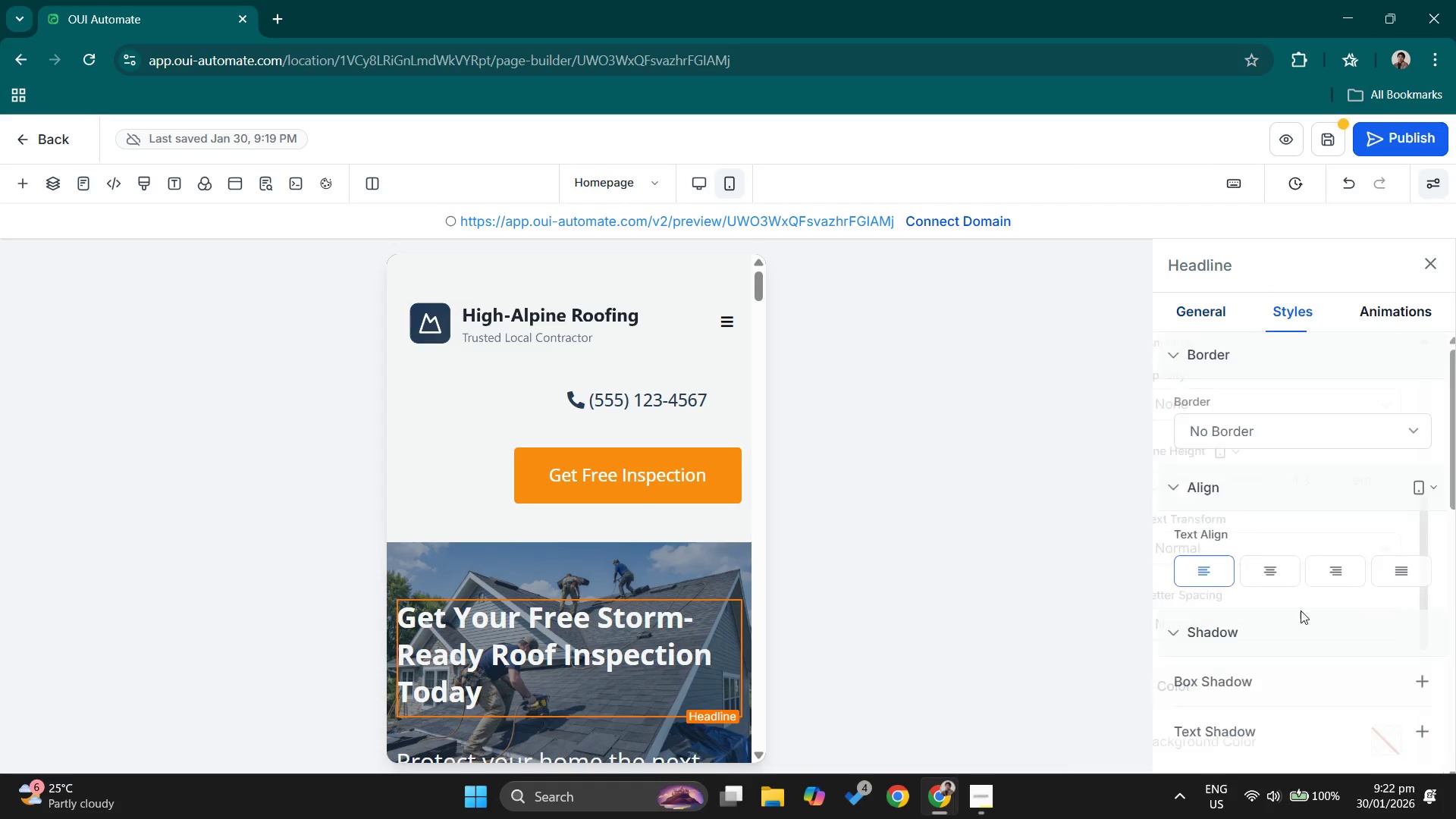 
scroll: coordinate [1239, 460], scroll_direction: up, amount: 2.0
 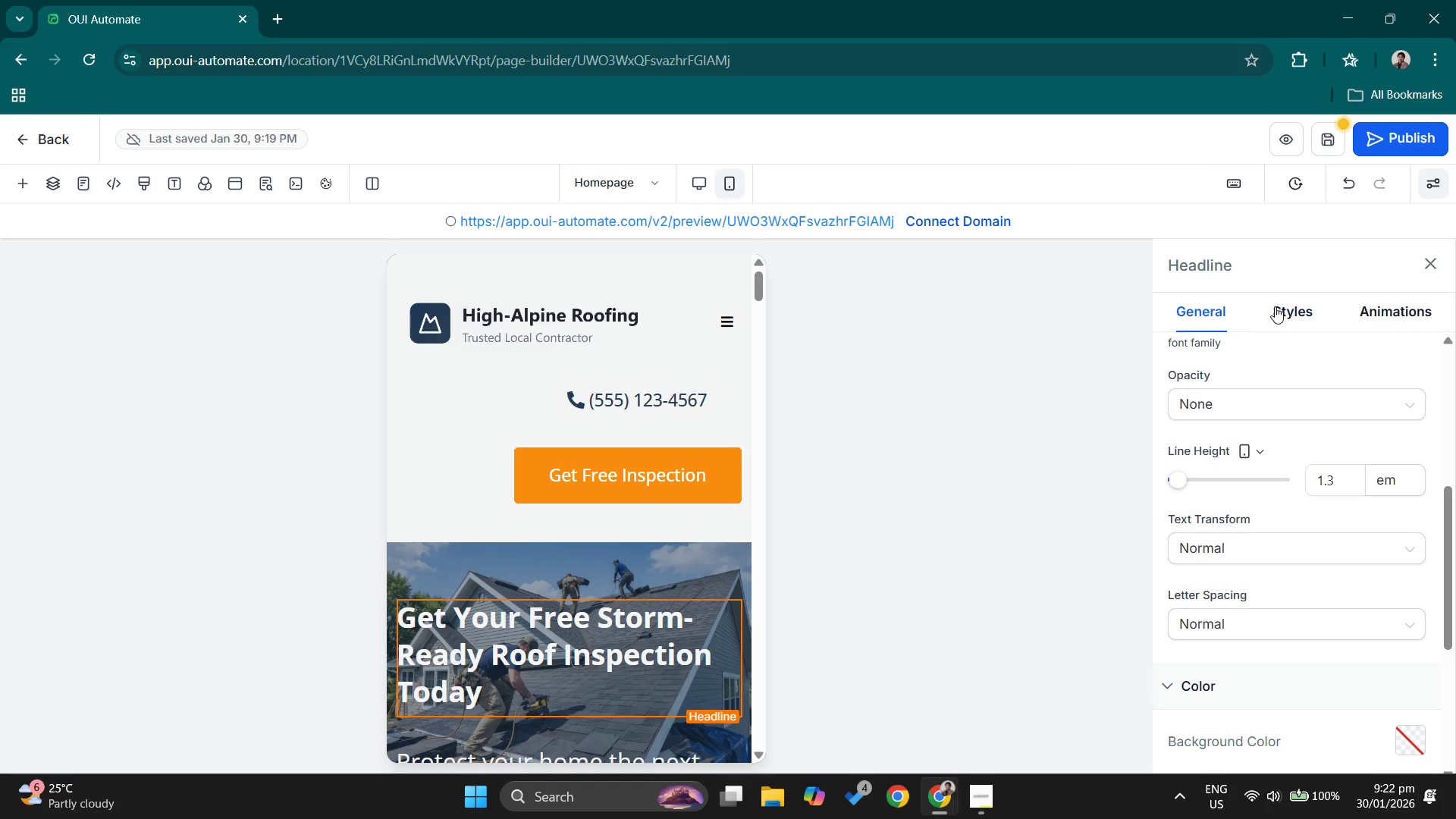 
scroll: coordinate [1296, 613], scroll_direction: down, amount: 5.0
 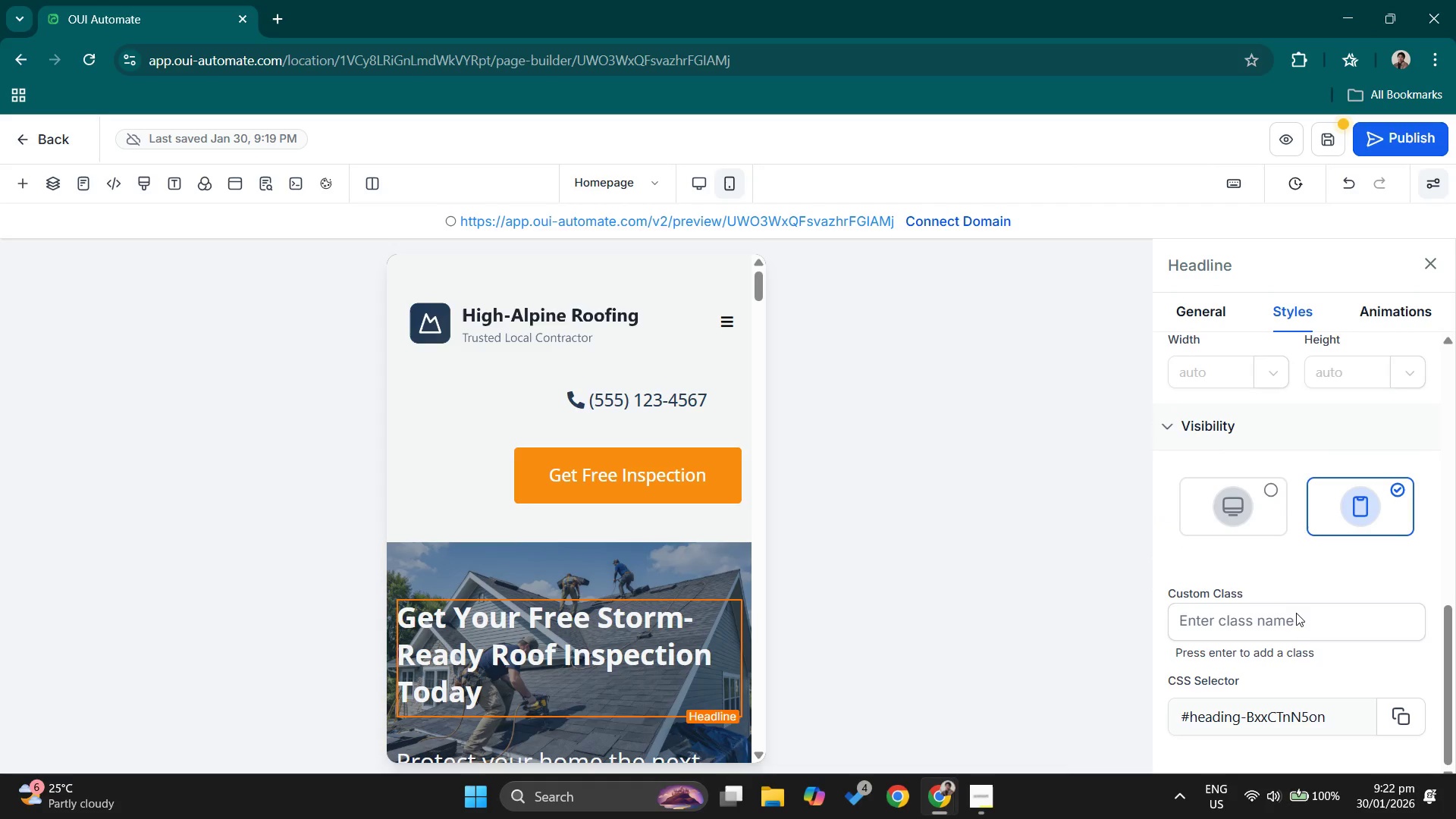 
left_click([1294, 615])
 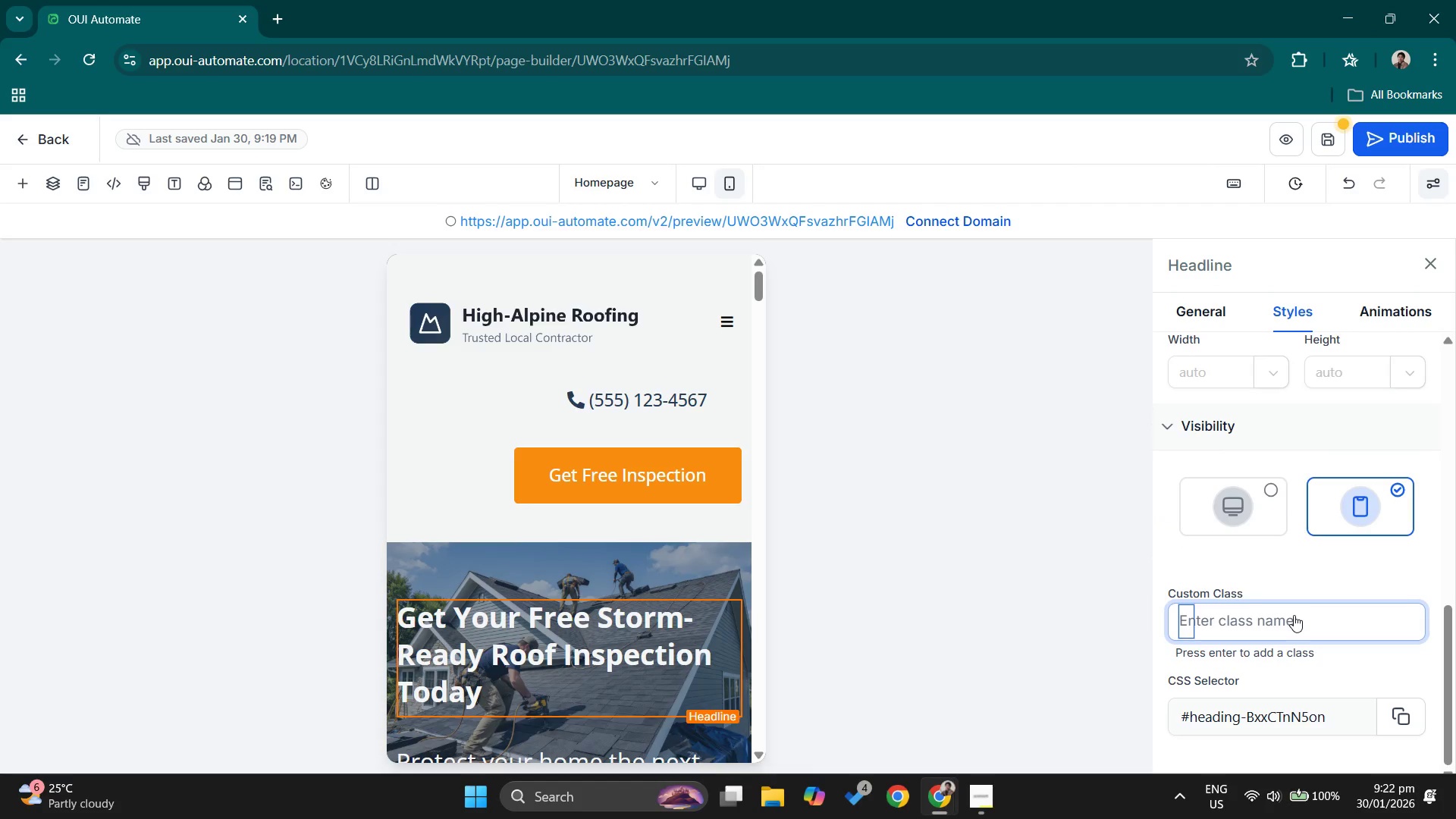 
type(gradientbold1)
 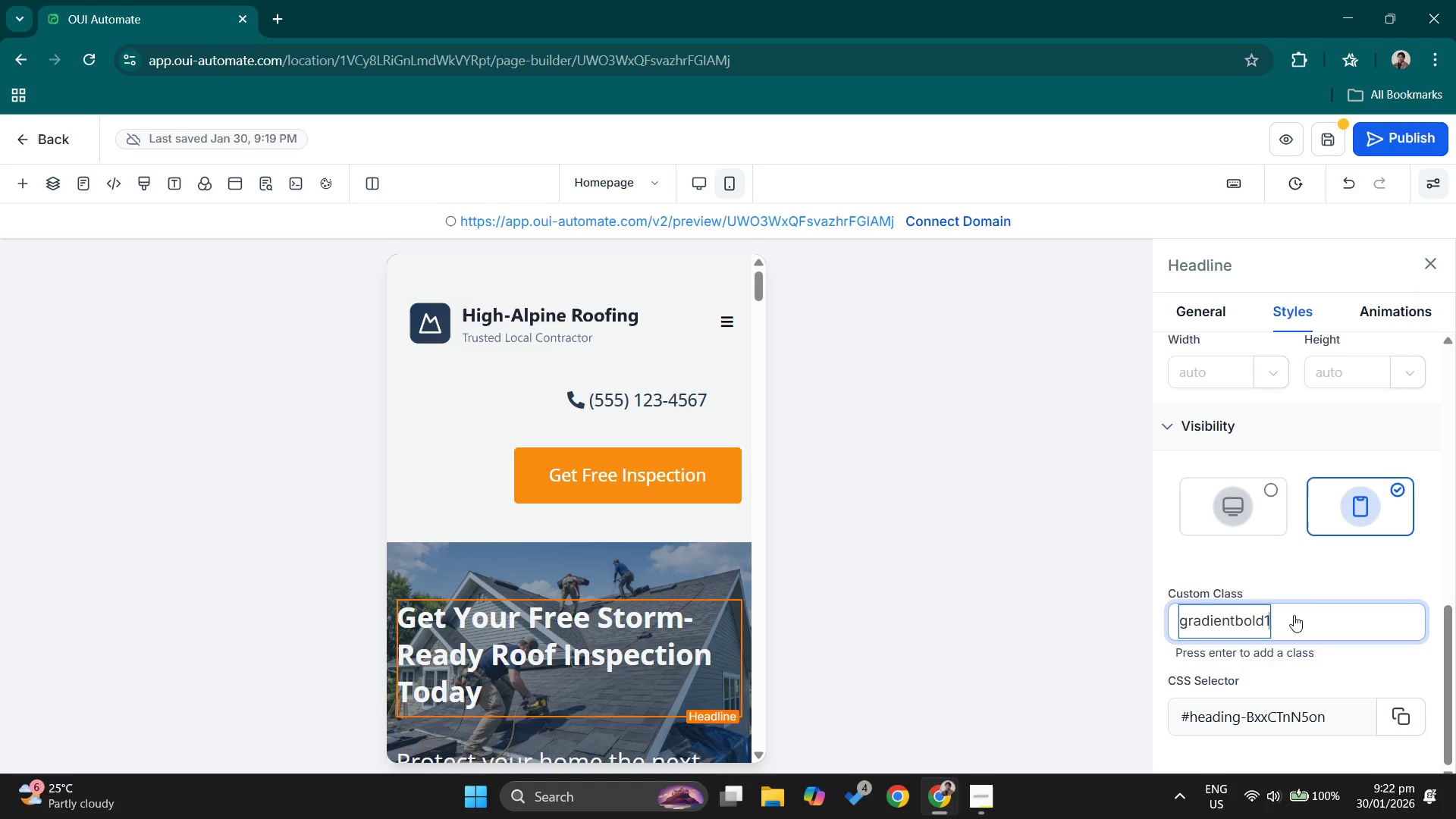 
key(Enter)
 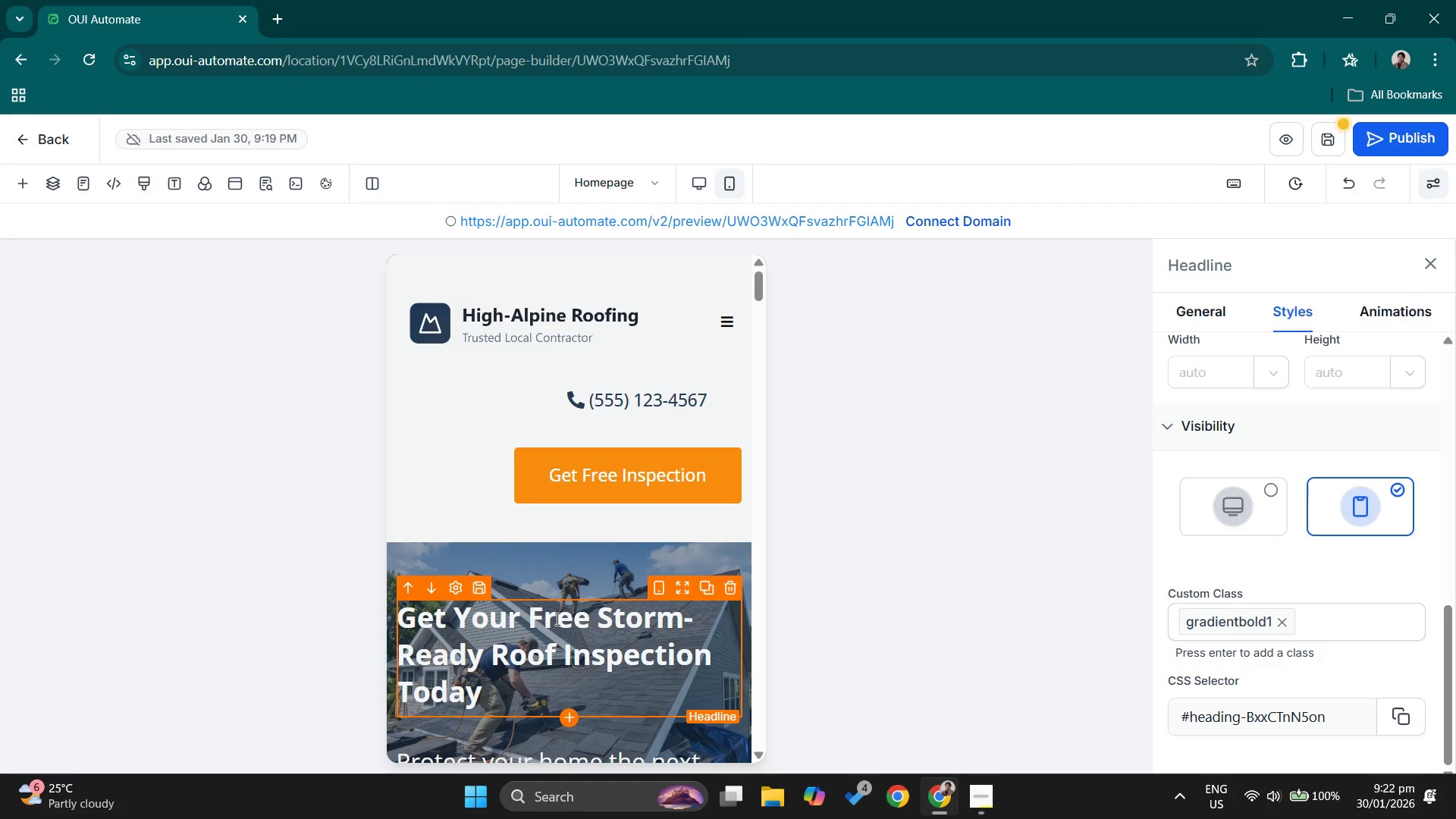 
left_click_drag(start_coordinate=[531, 618], to_coordinate=[485, 656])
 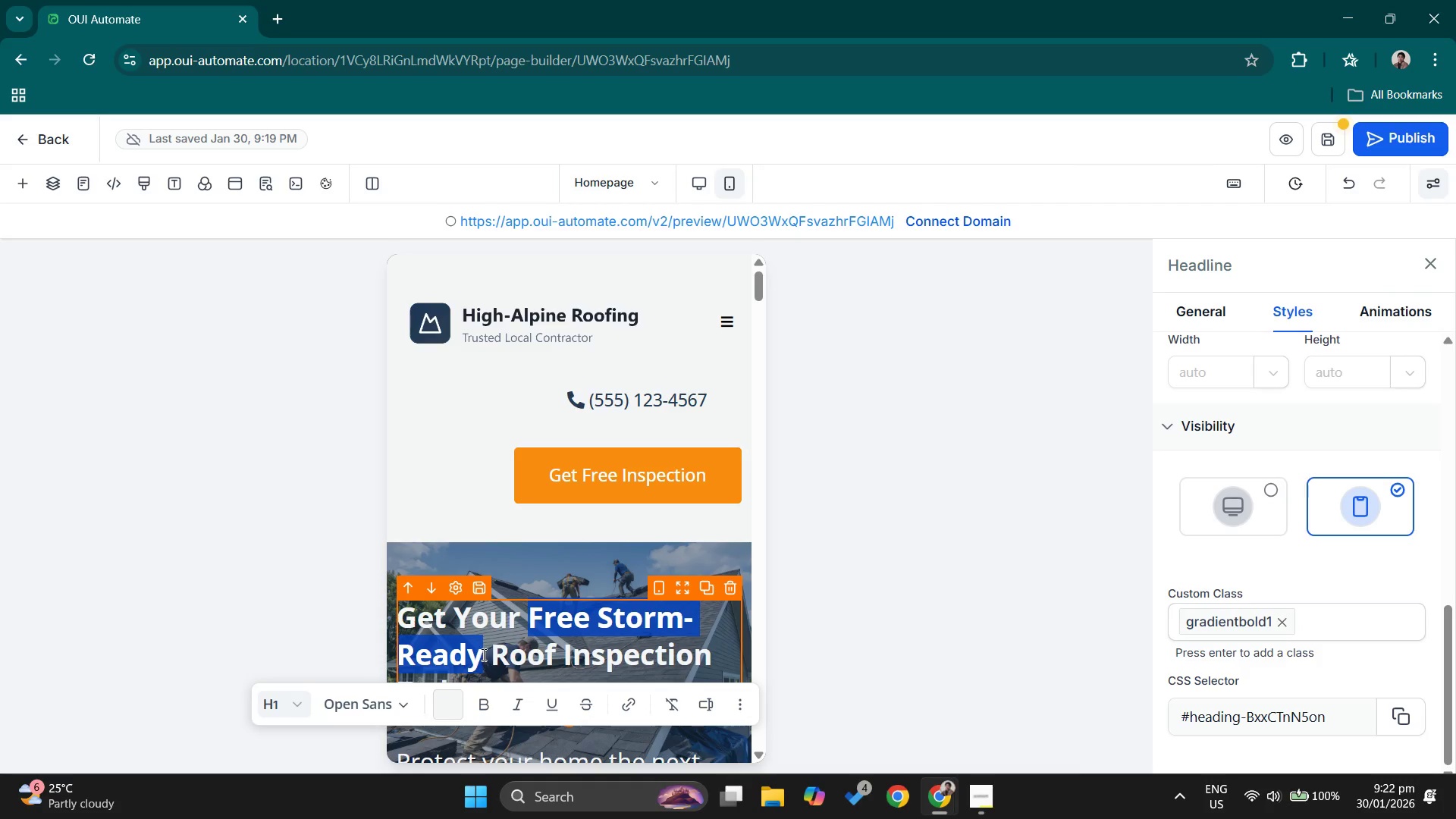 
key(Control+V)
 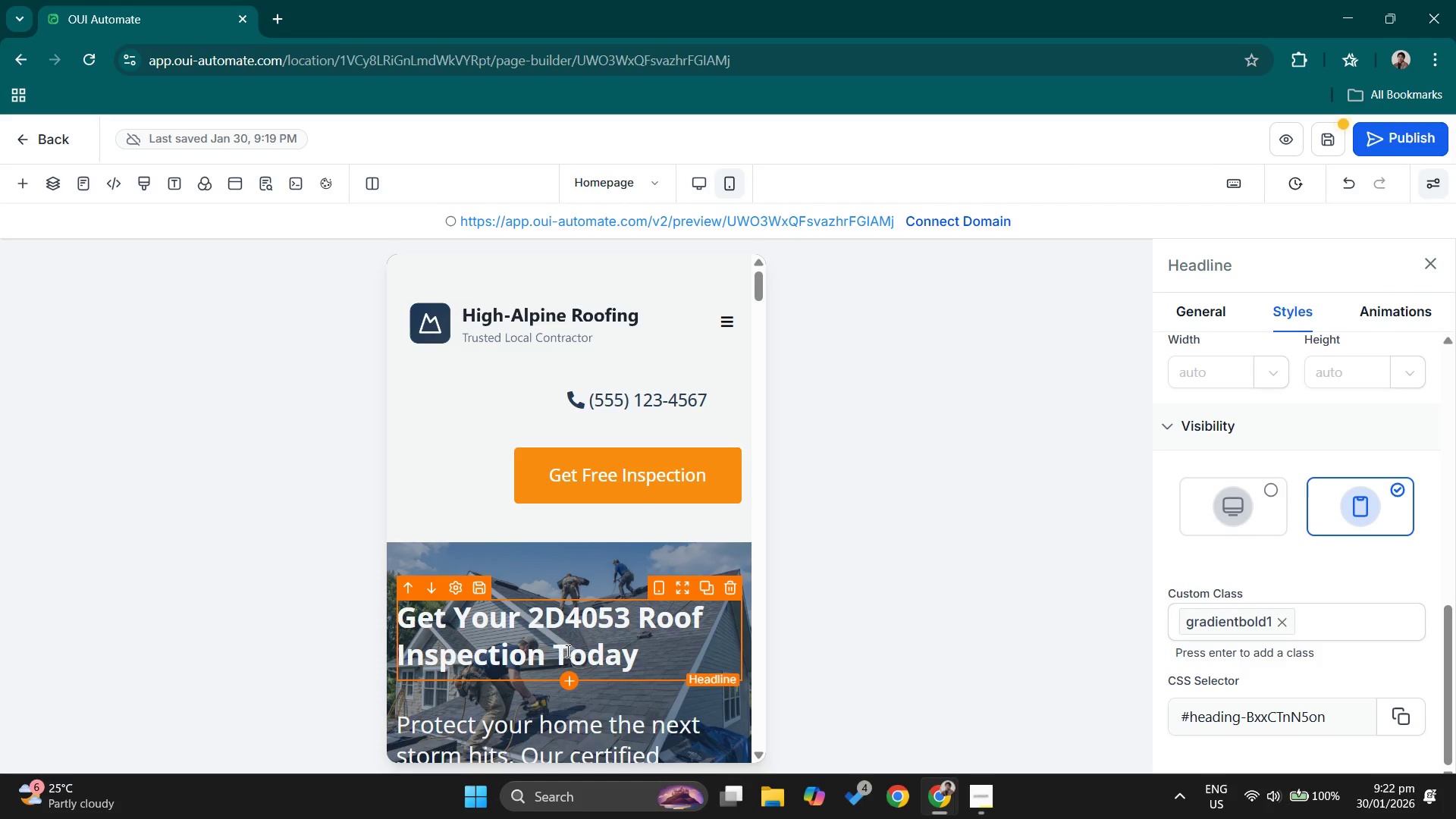 
key(Control+Z)
 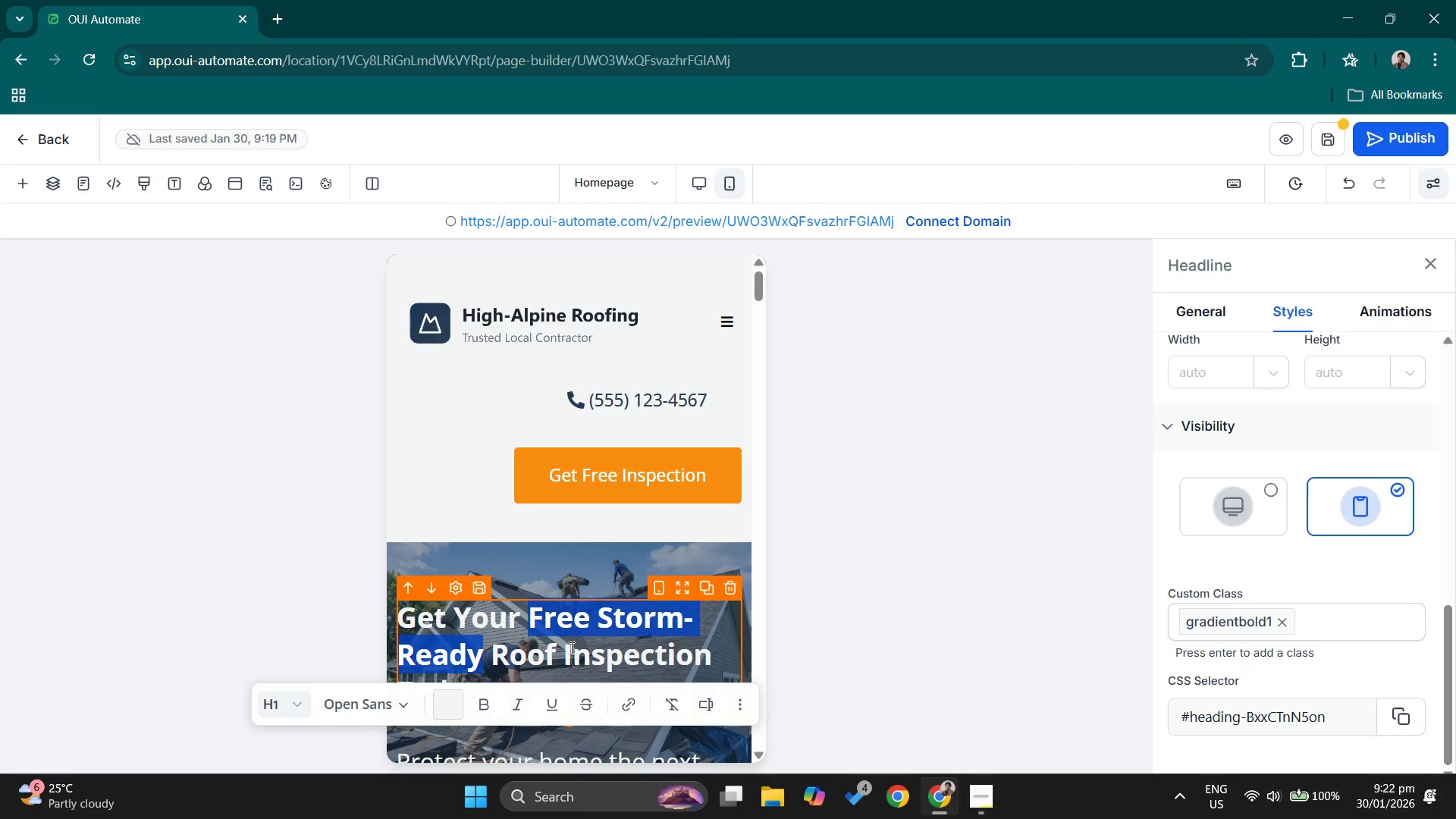 
key(Control+B)
 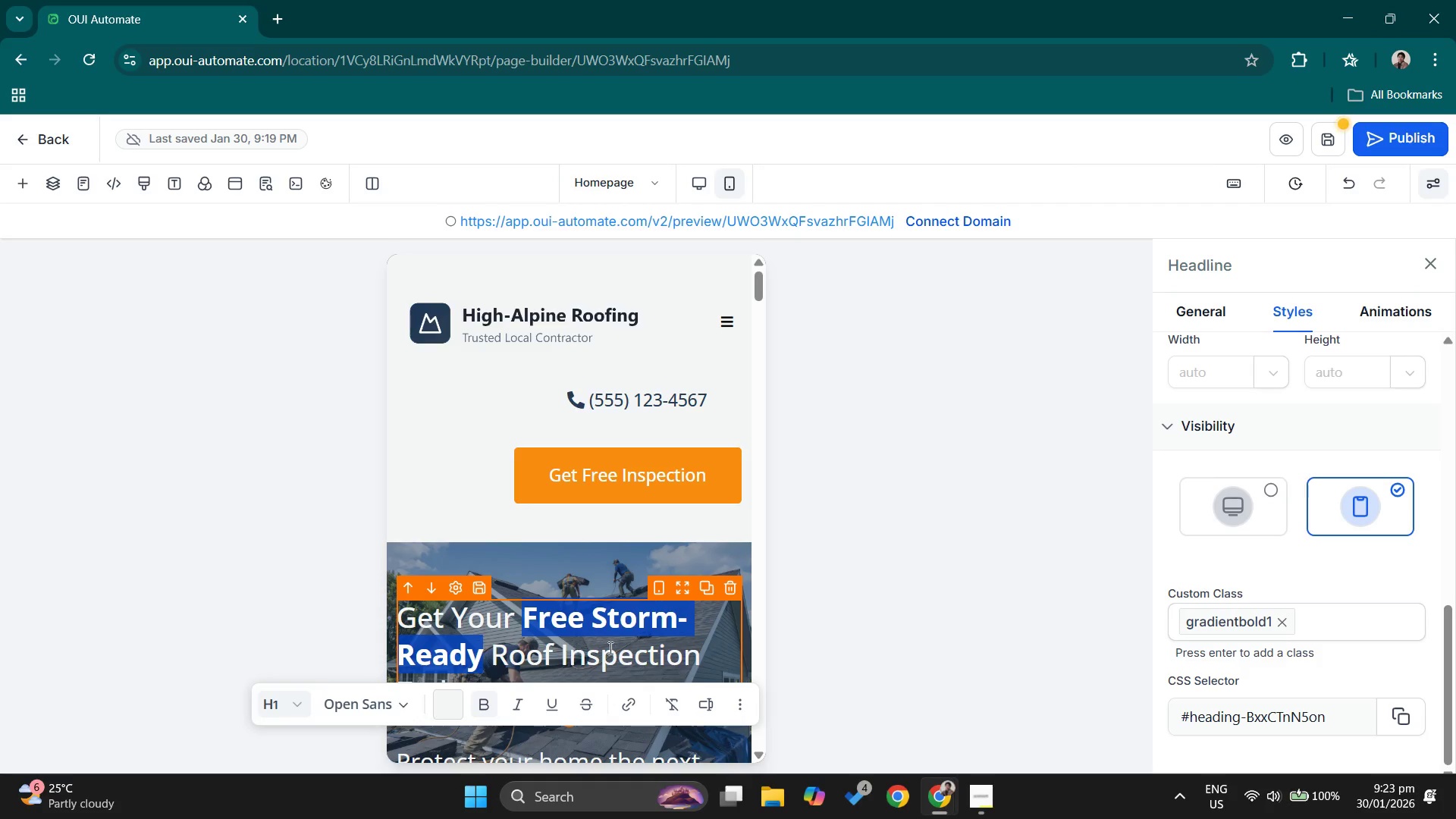 
left_click([617, 646])
 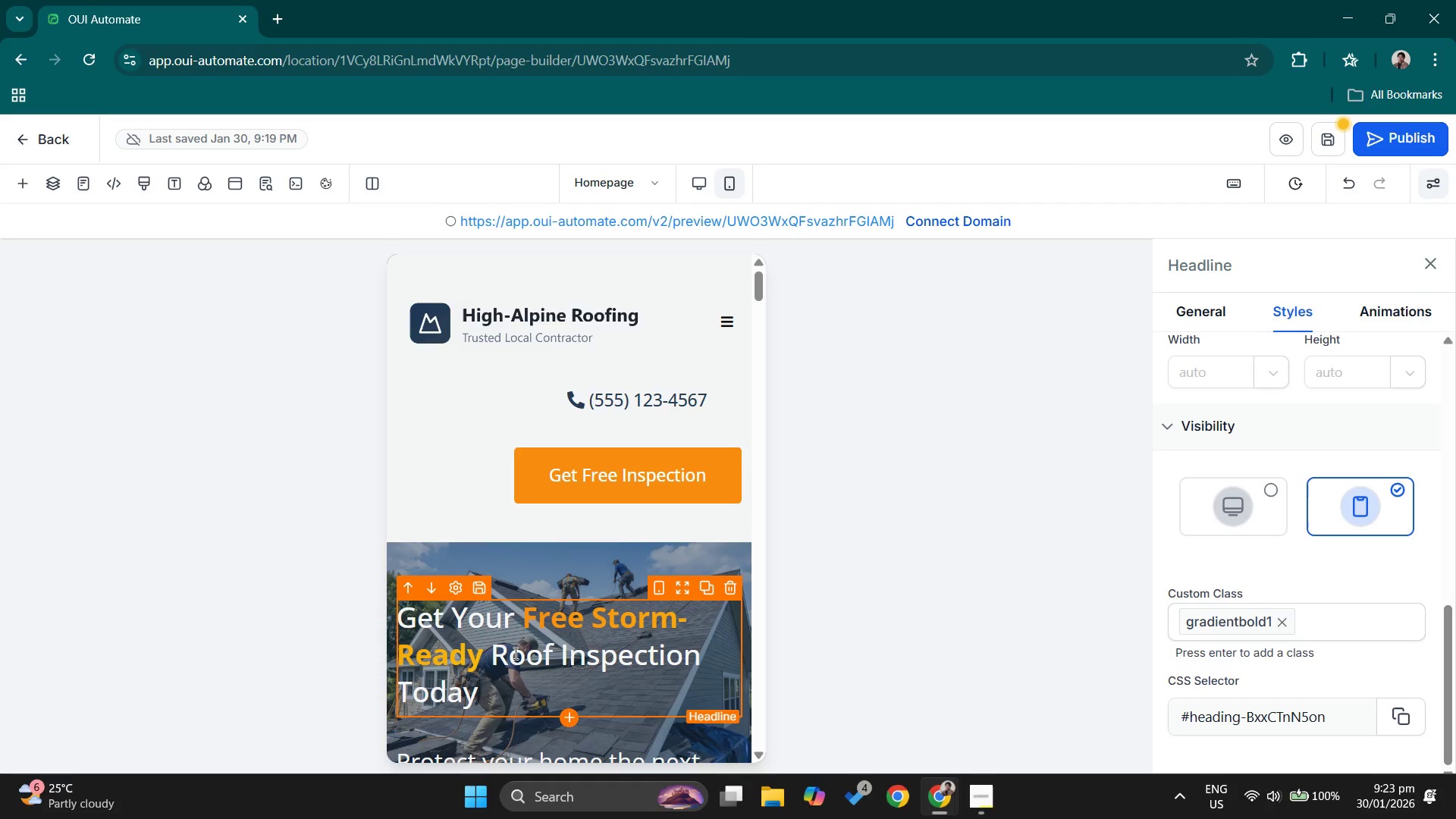 
left_click([495, 653])
 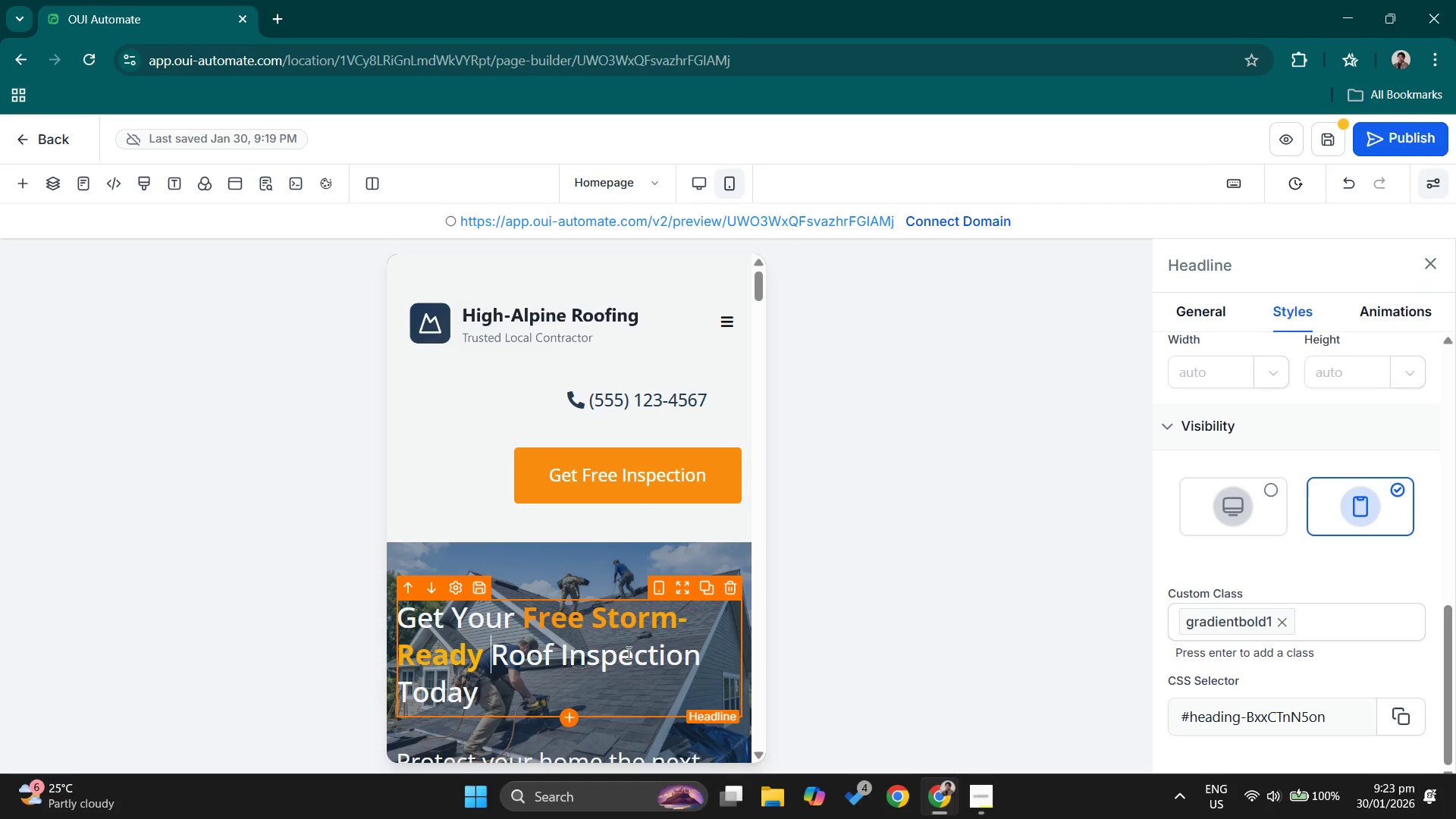 
key(Enter)
 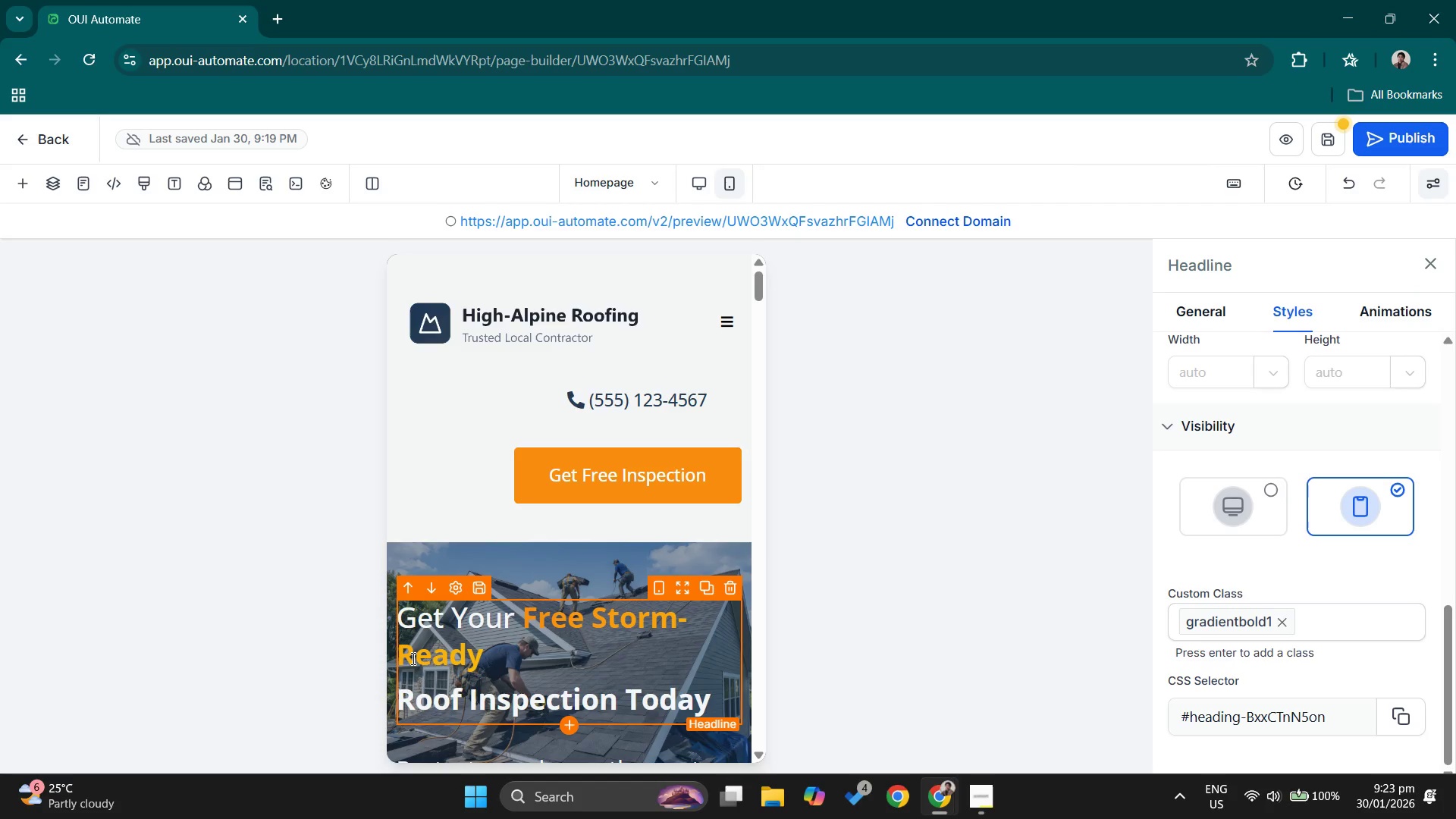 
key(Backspace)
 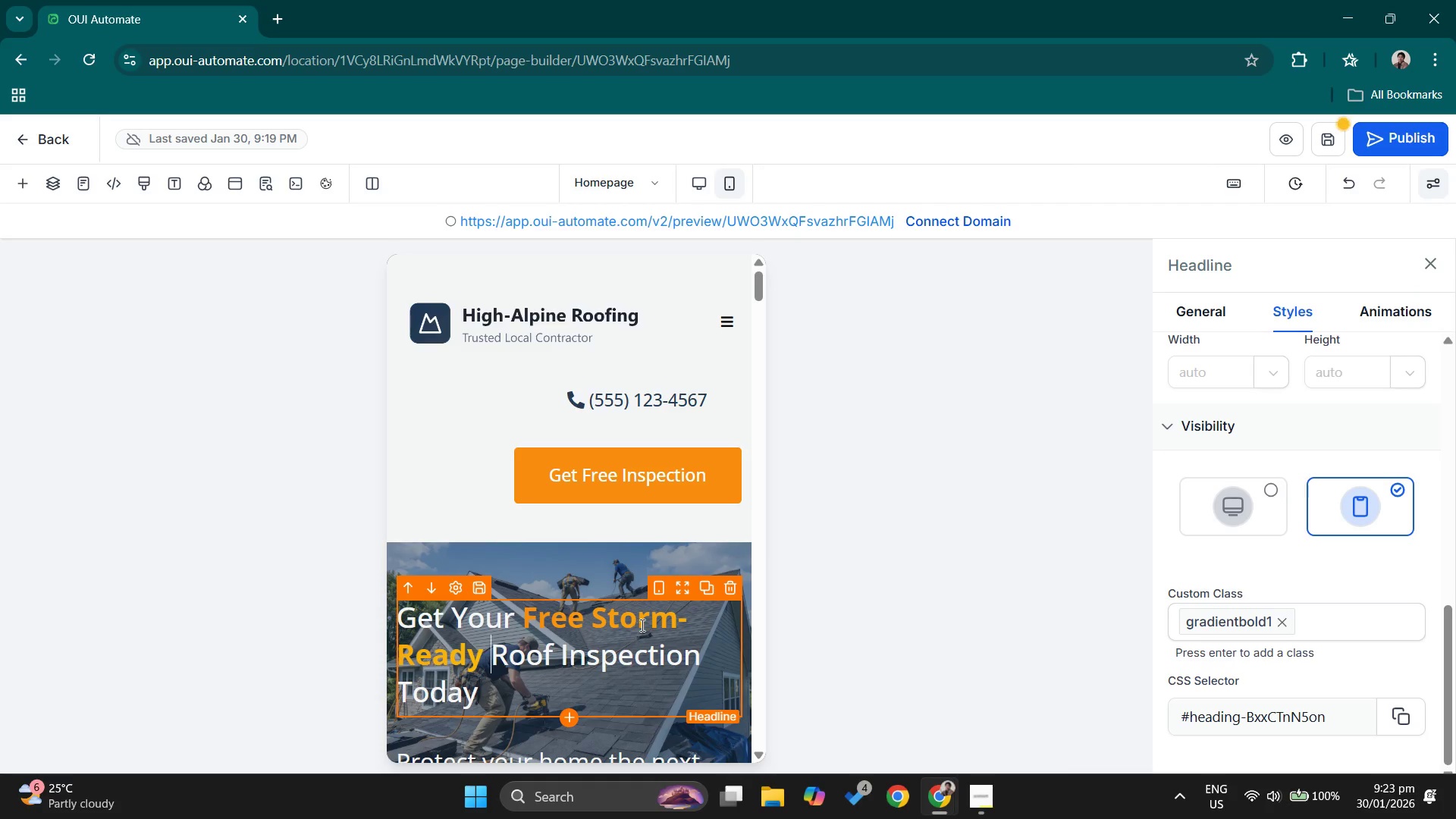 
double_click([704, 654])
 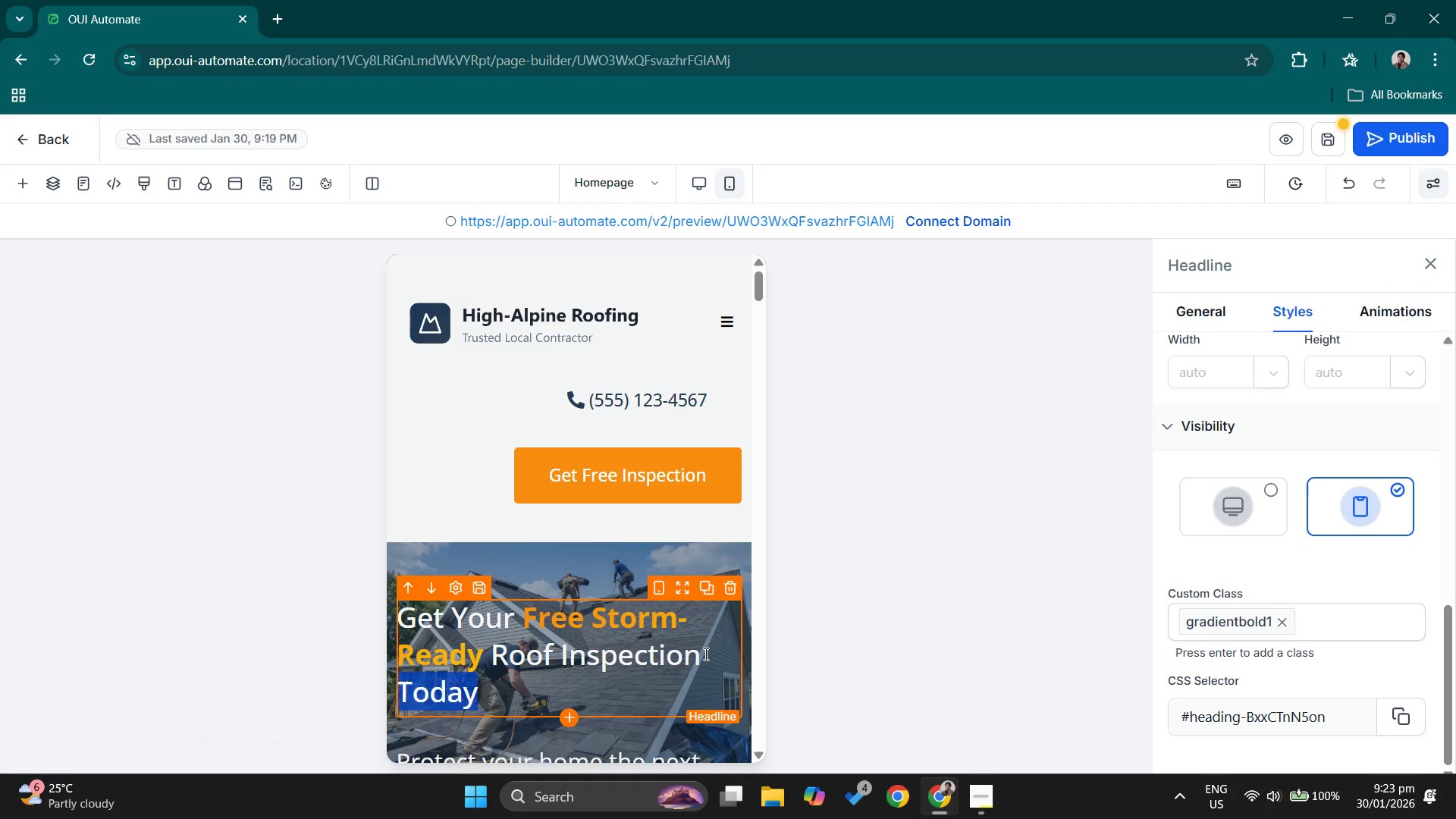 
triple_click([704, 654])
 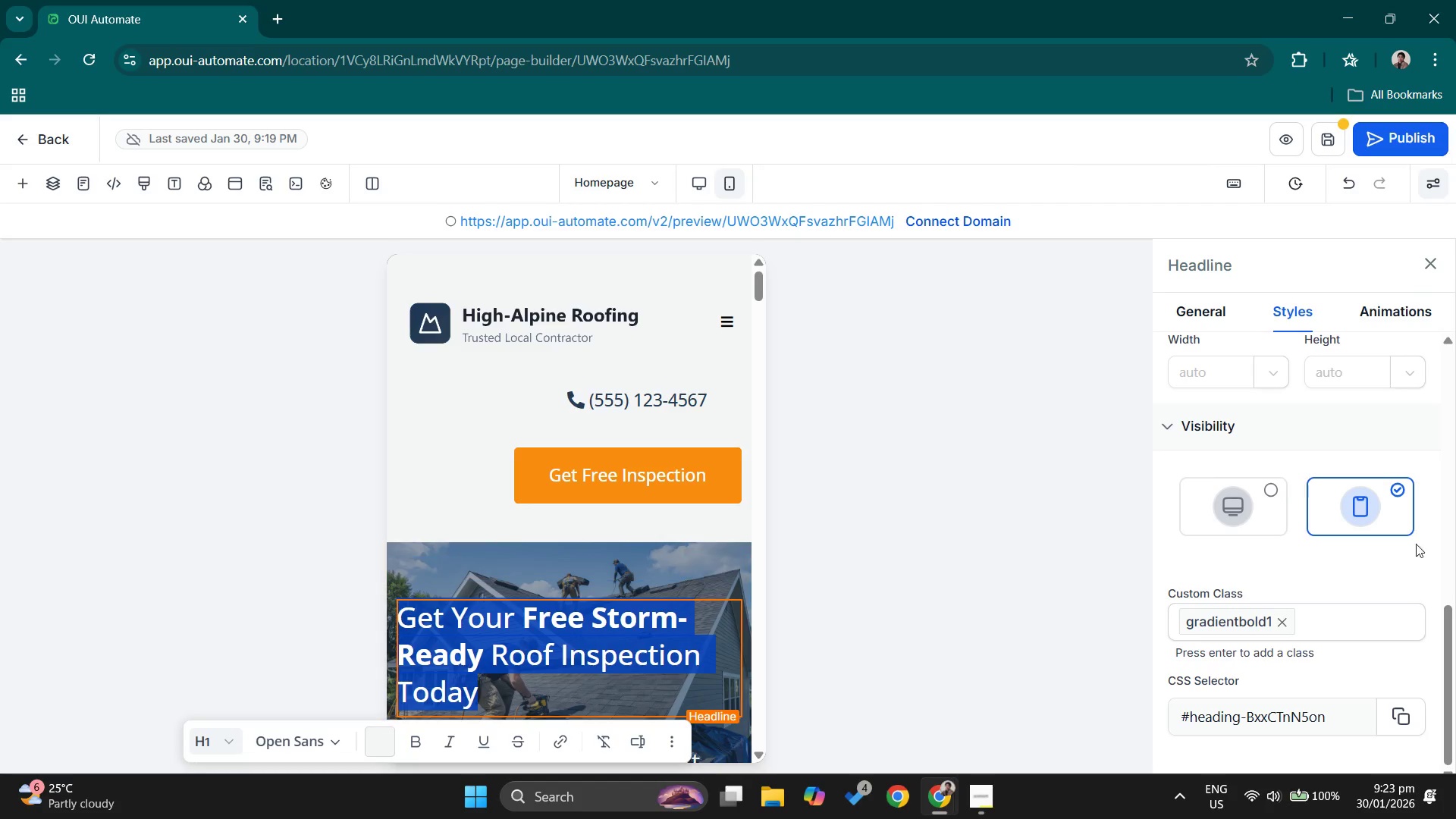 
scroll: coordinate [1335, 526], scroll_direction: up, amount: 8.0
 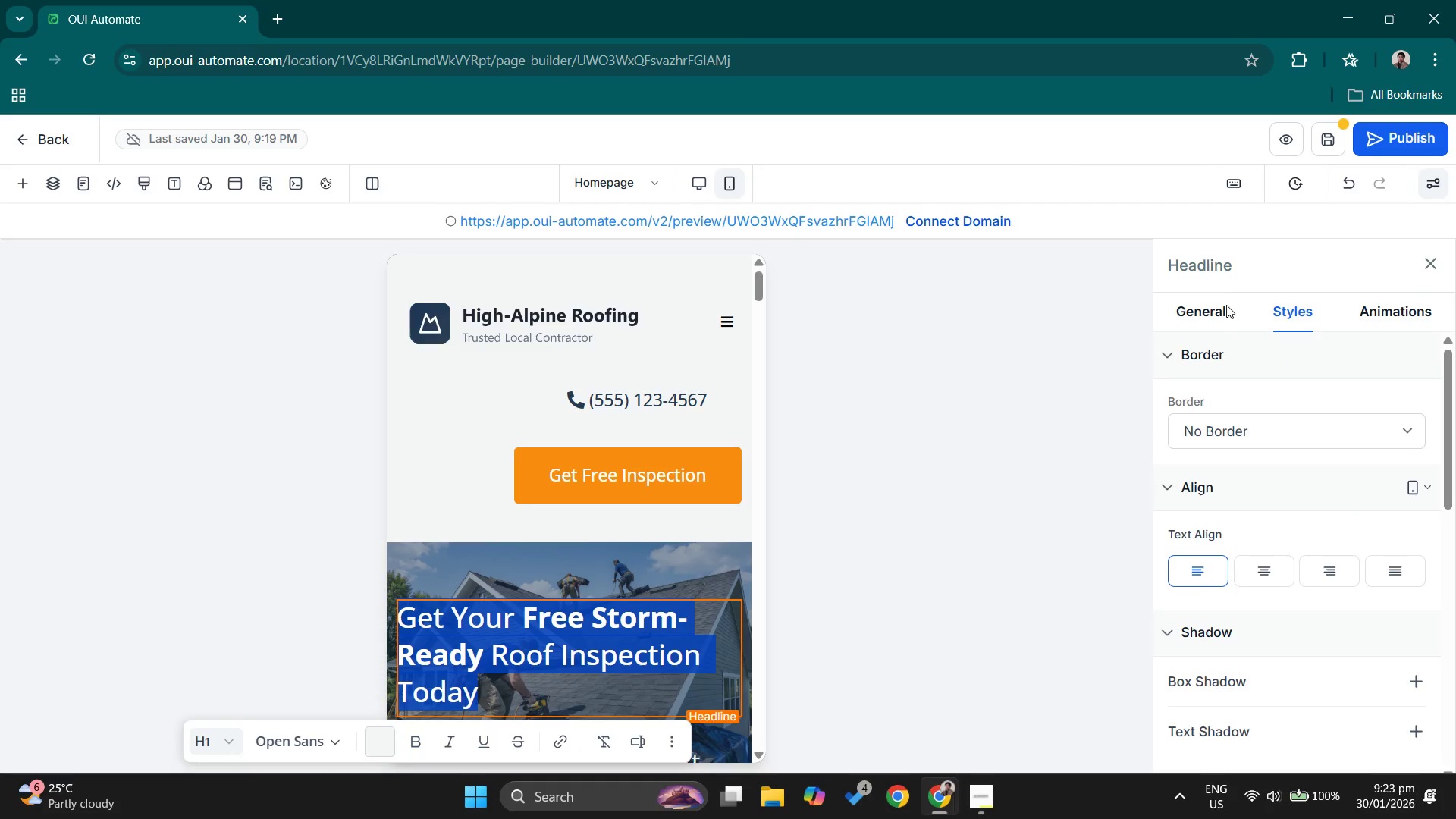 
left_click([1221, 309])
 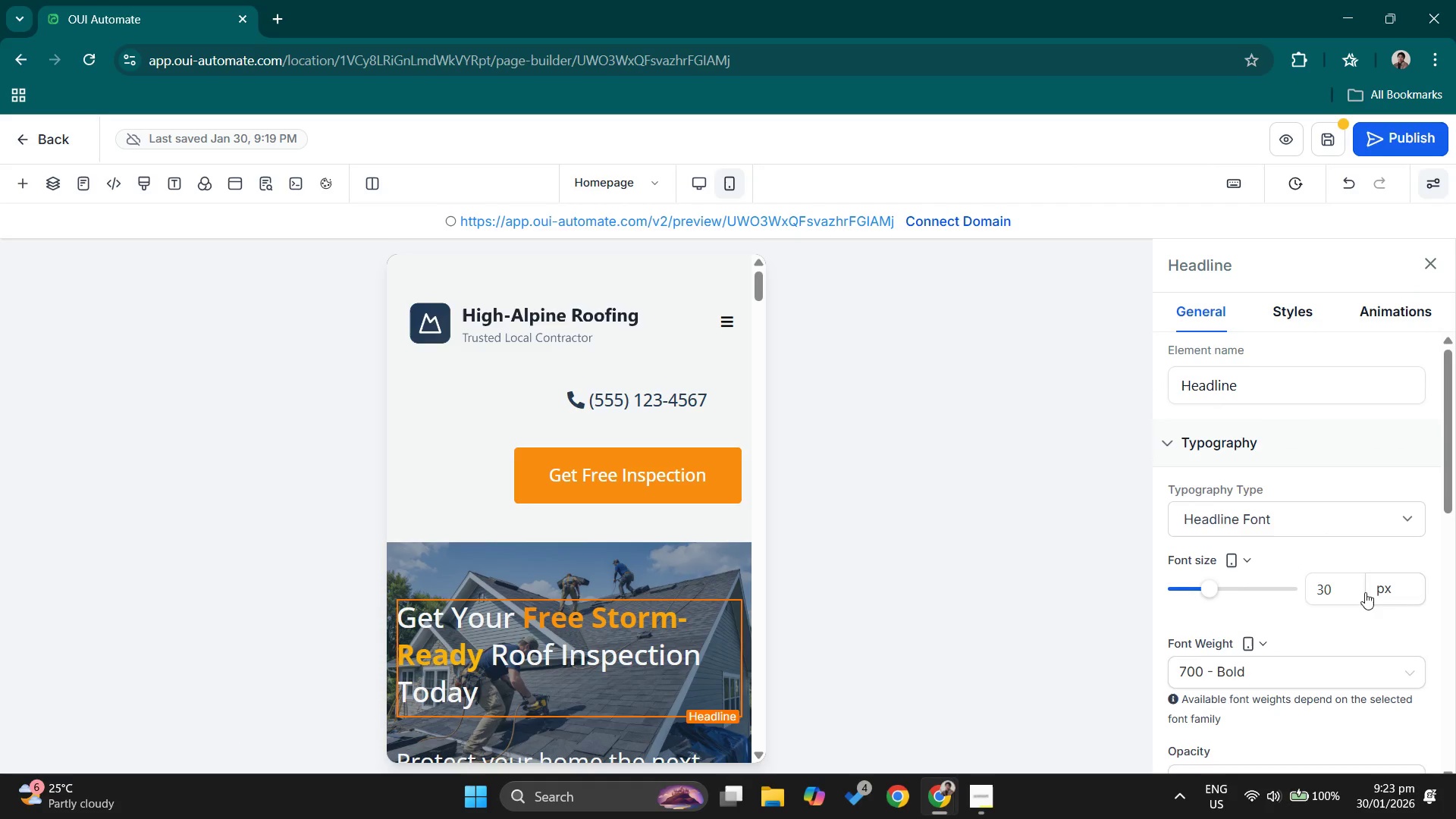 
left_click_drag(start_coordinate=[1357, 591], to_coordinate=[1294, 582])
 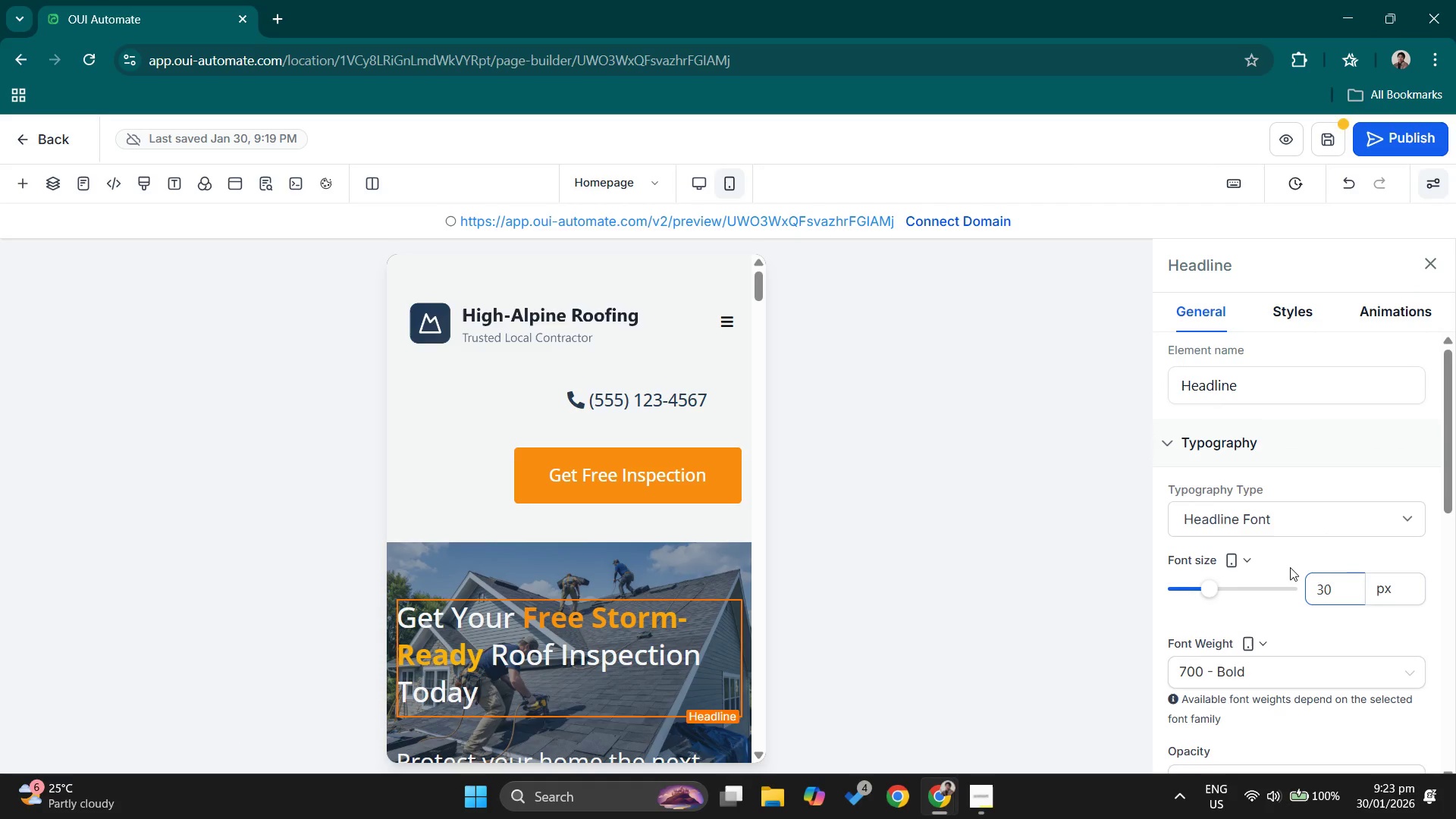 
key(Numpad3)
 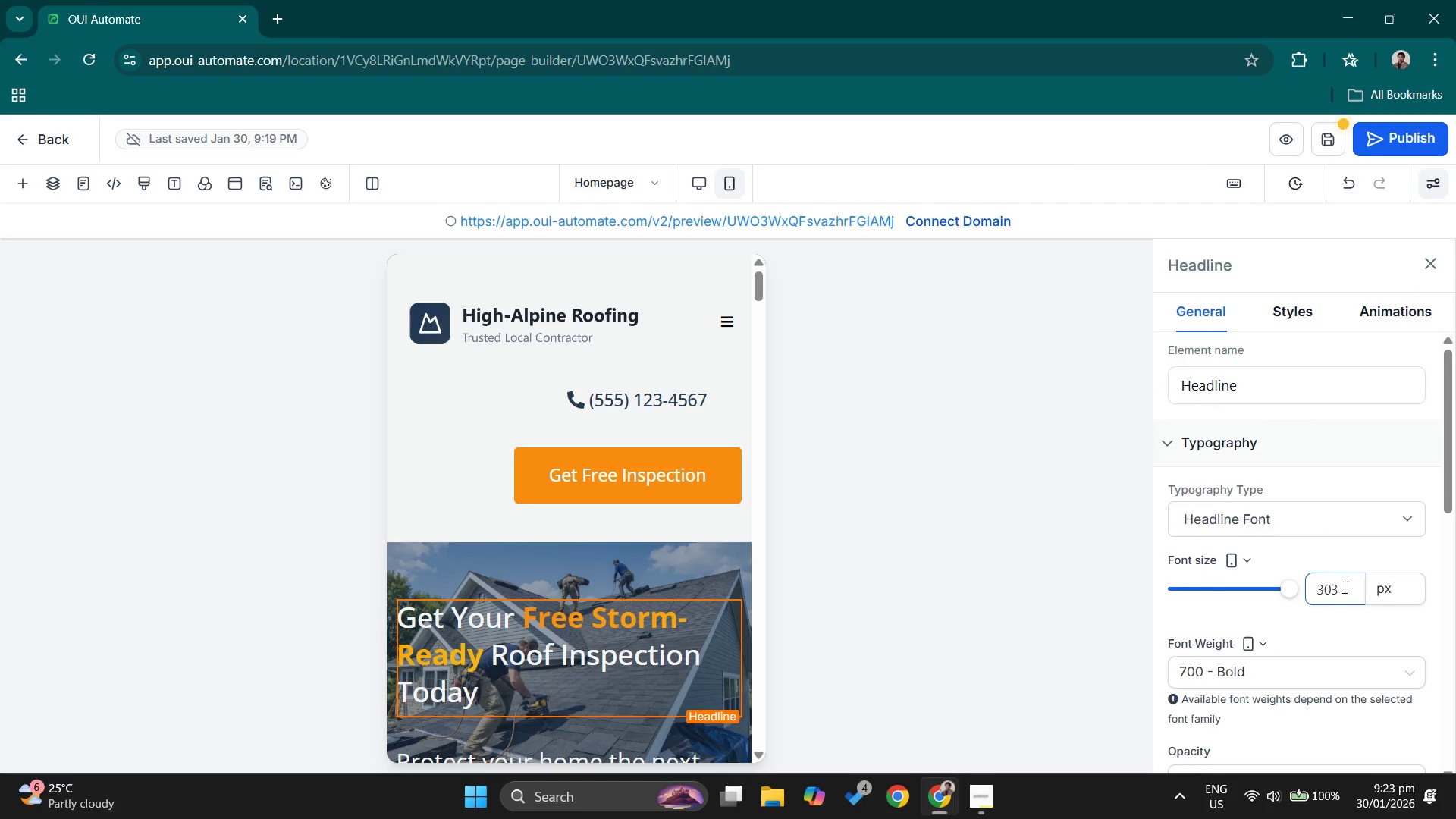 
key(Backspace)
 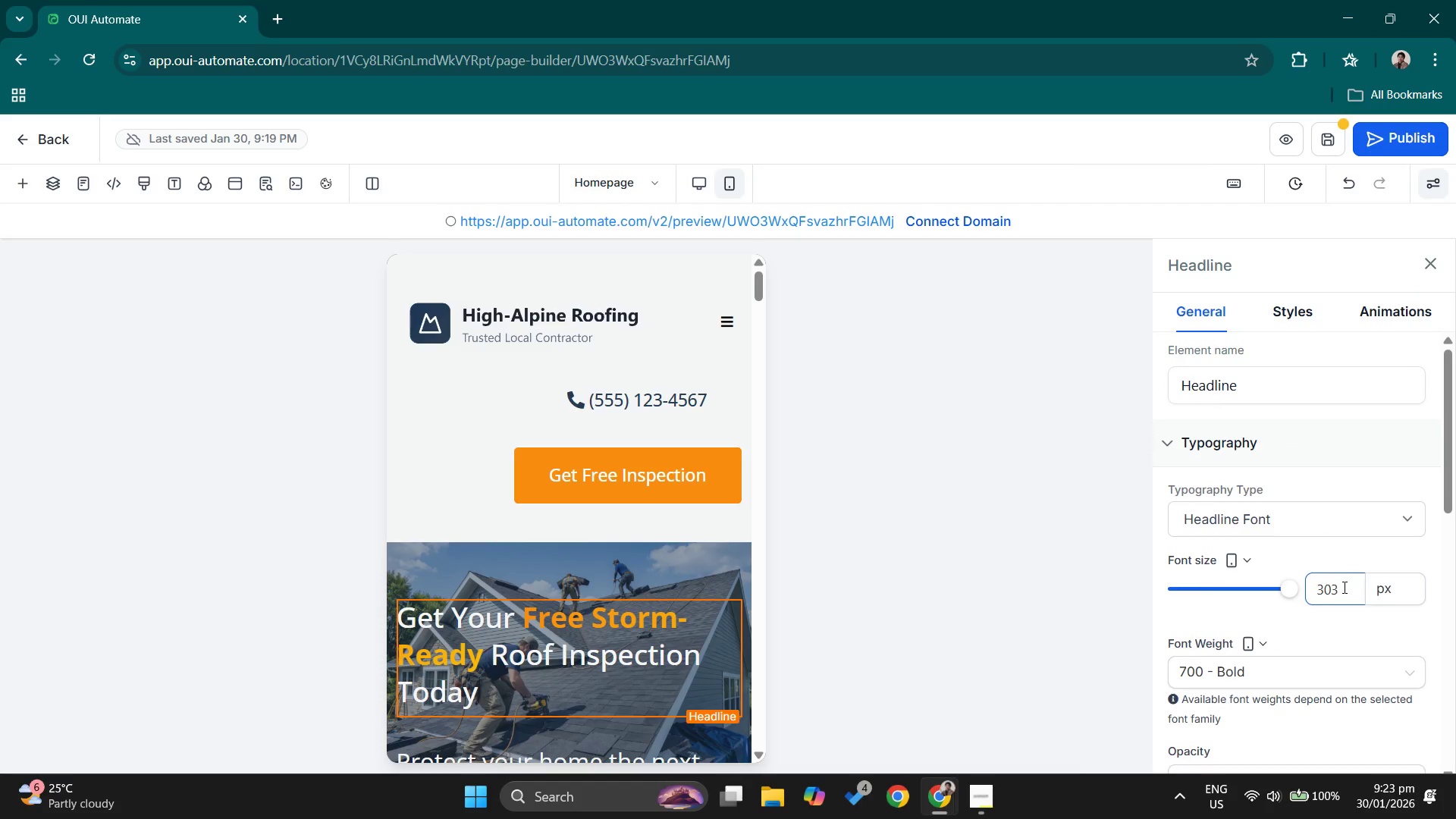 
key(Backspace)
 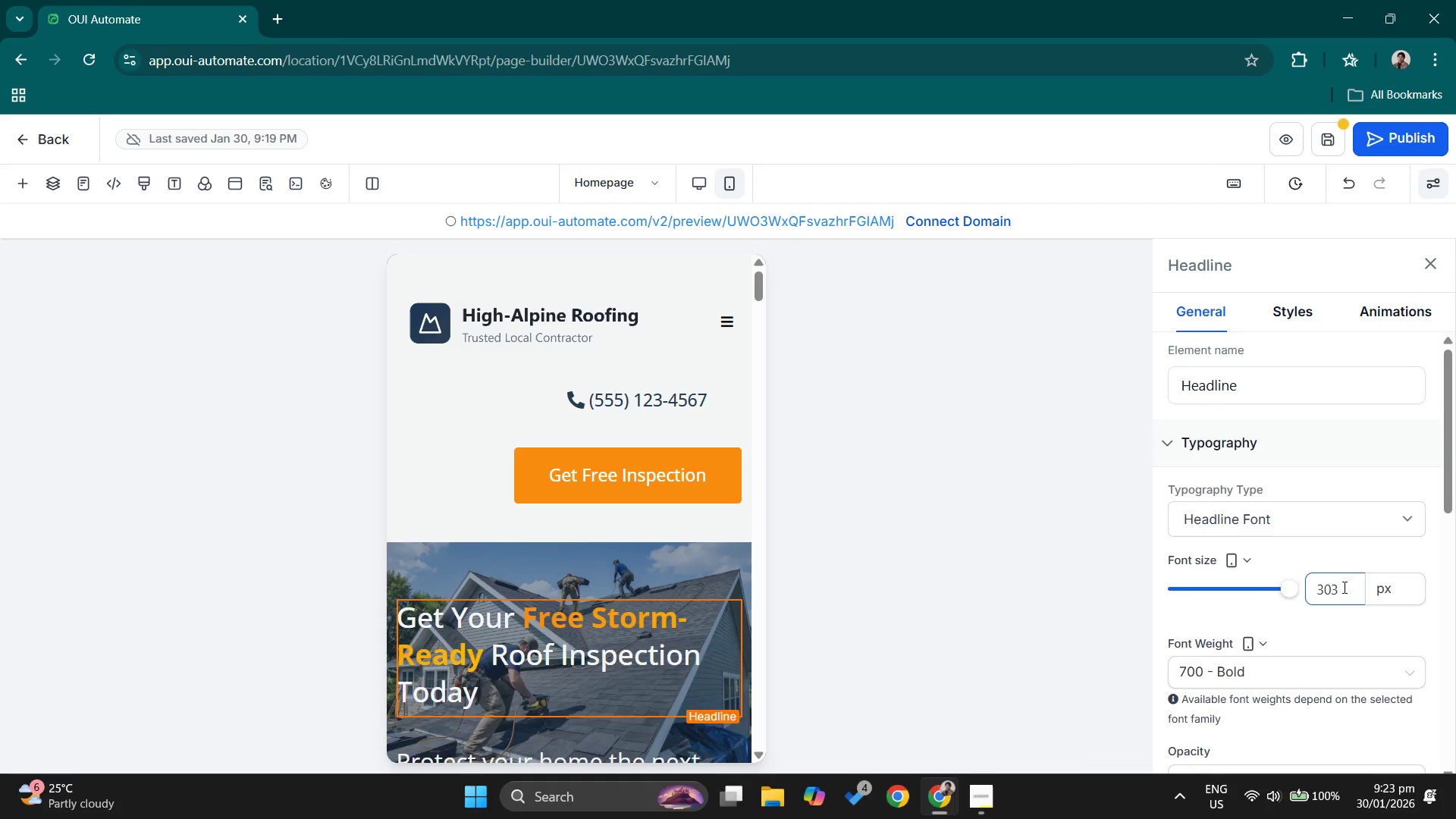 
key(Backspace)
 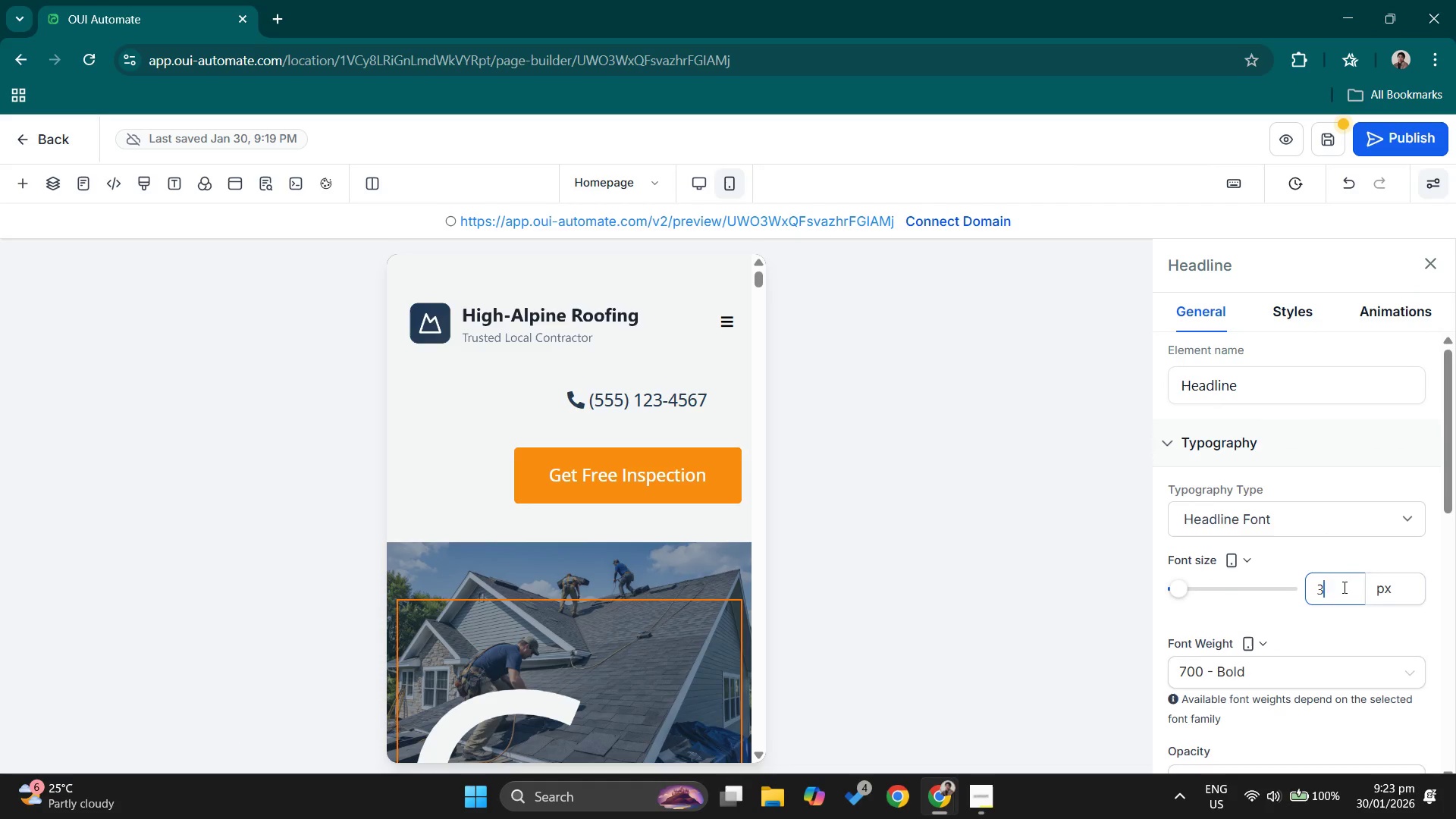 
key(Numpad3)
 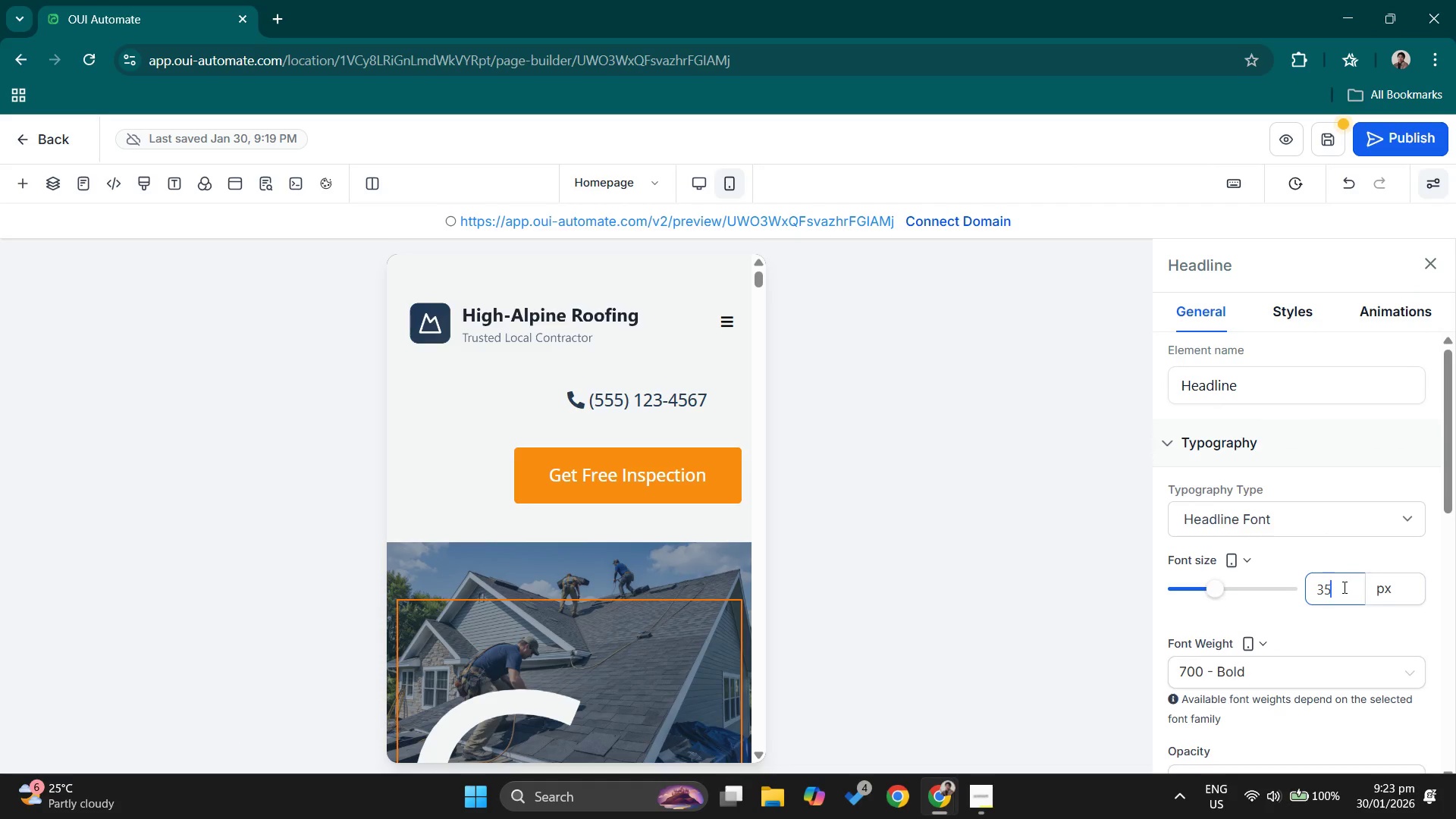 
key(Numpad5)
 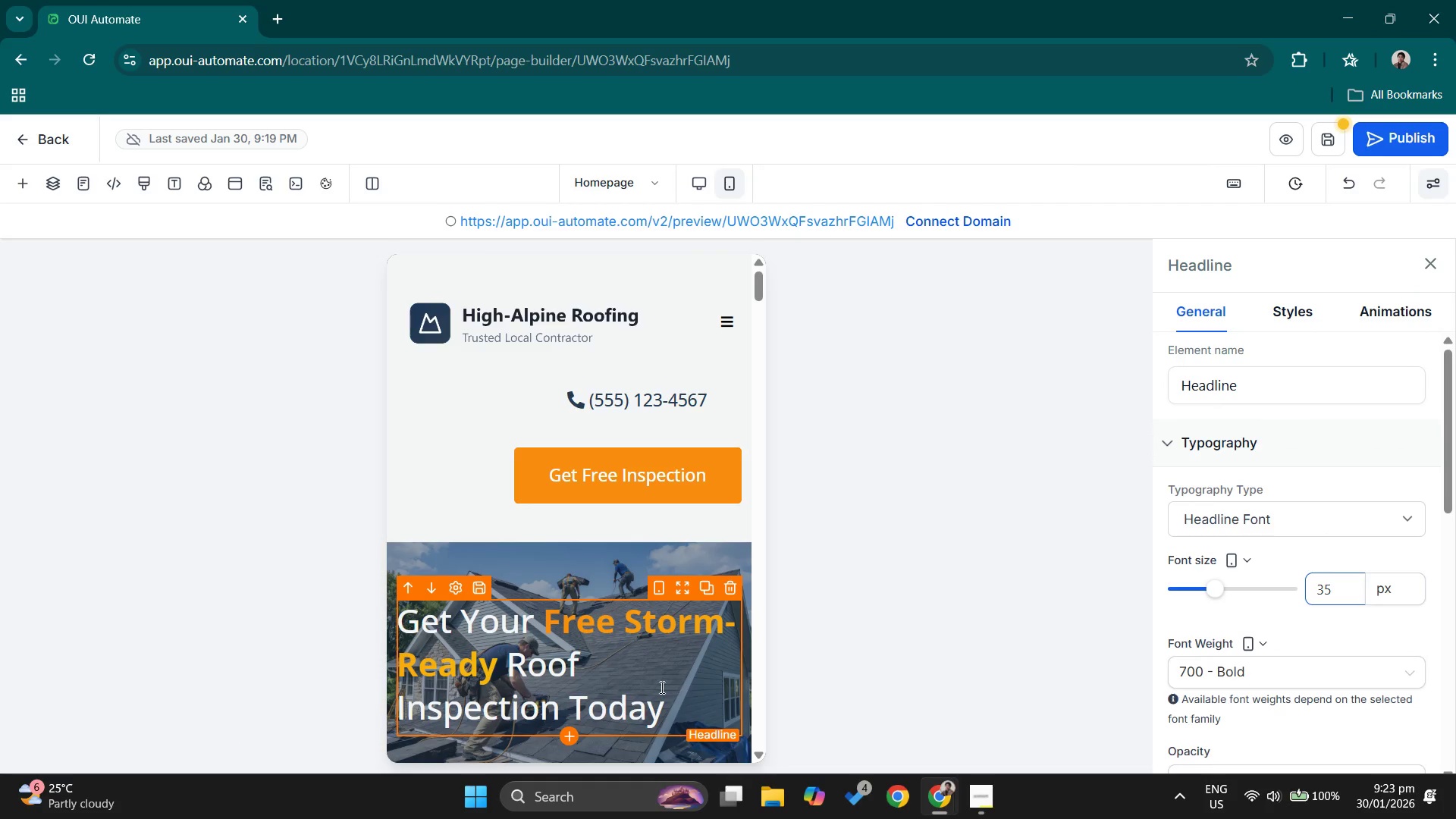 
left_click([628, 665])
 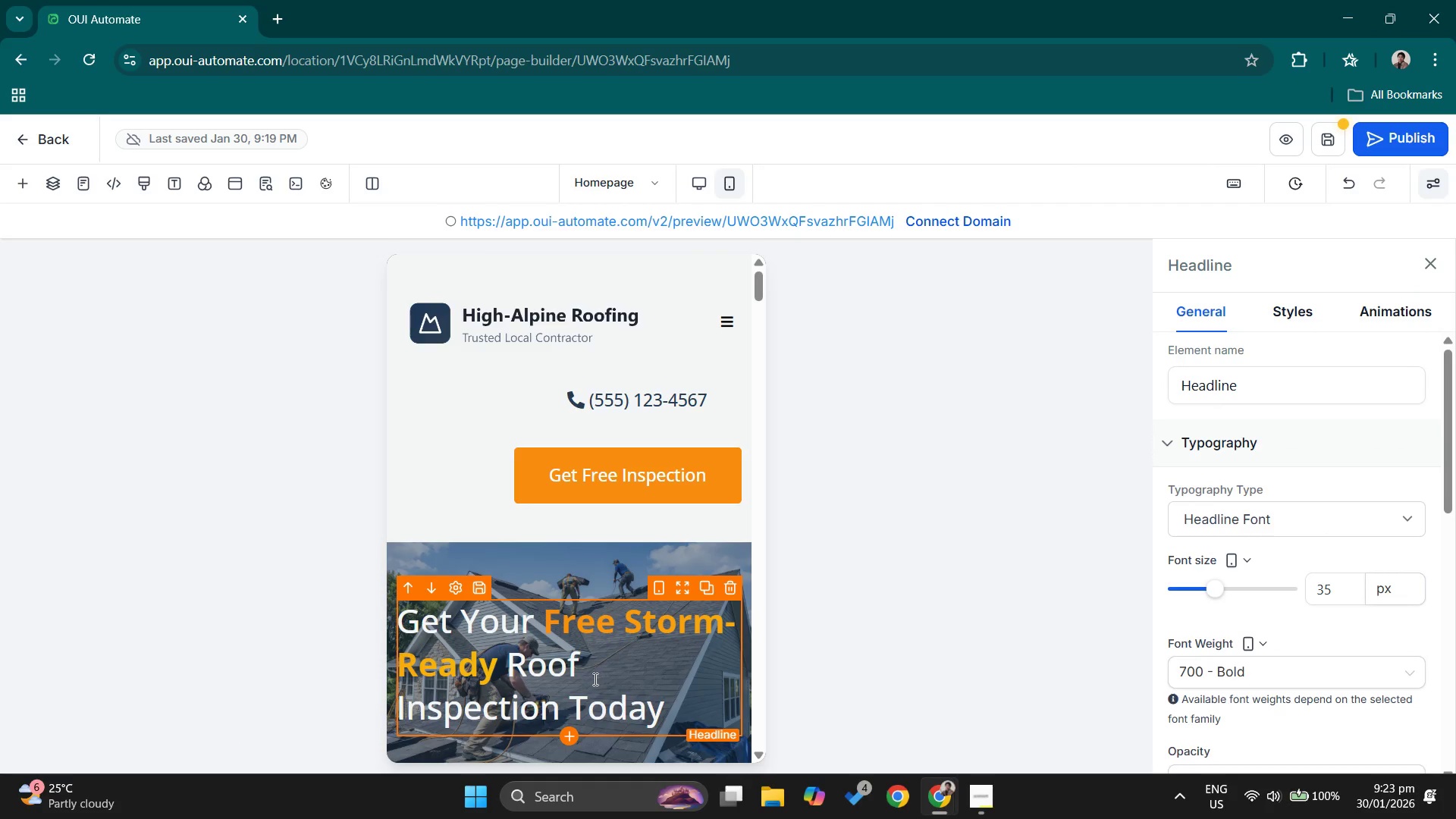 
left_click([580, 682])
 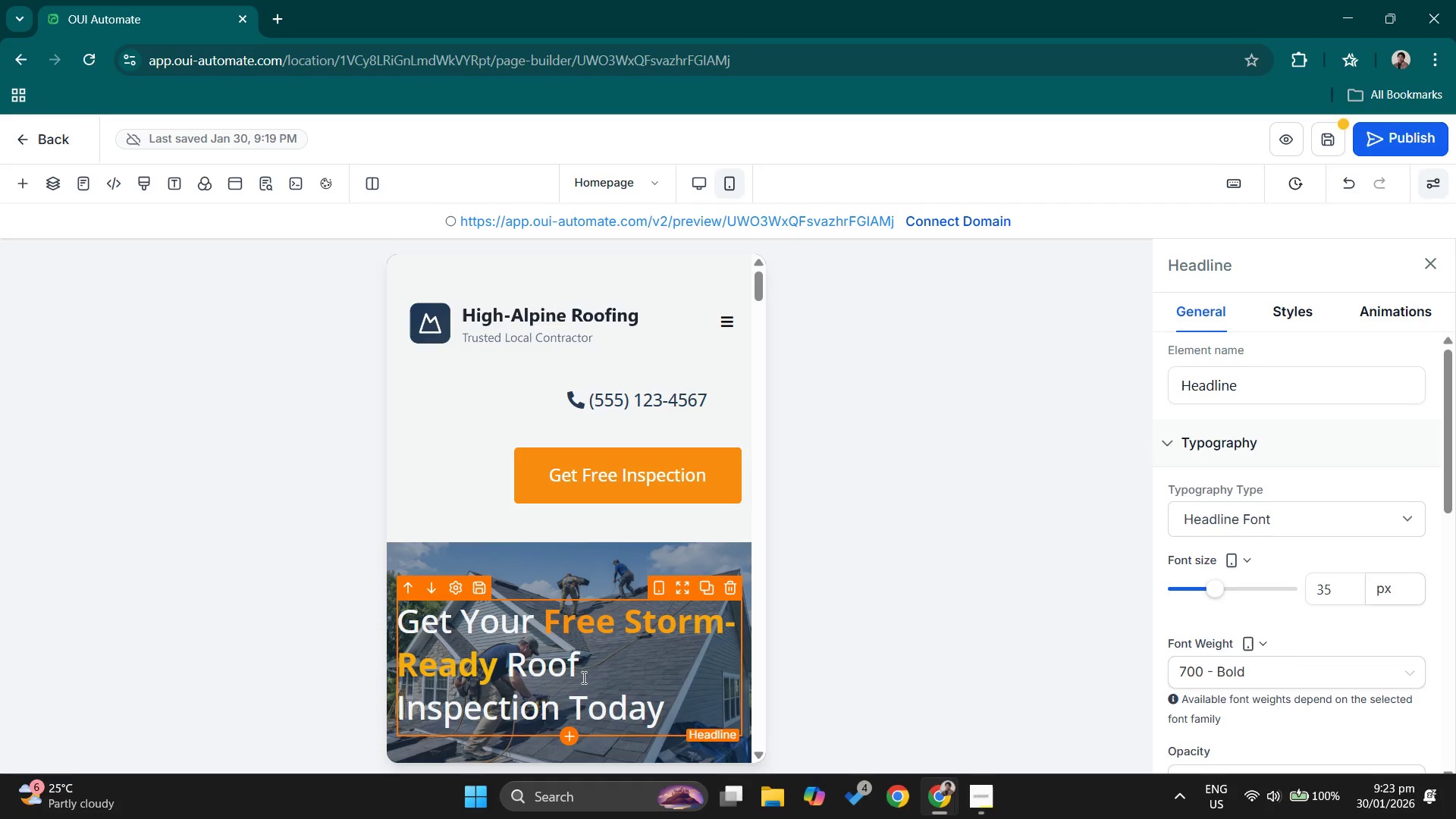 
scroll: coordinate [814, 643], scroll_direction: down, amount: 3.0
 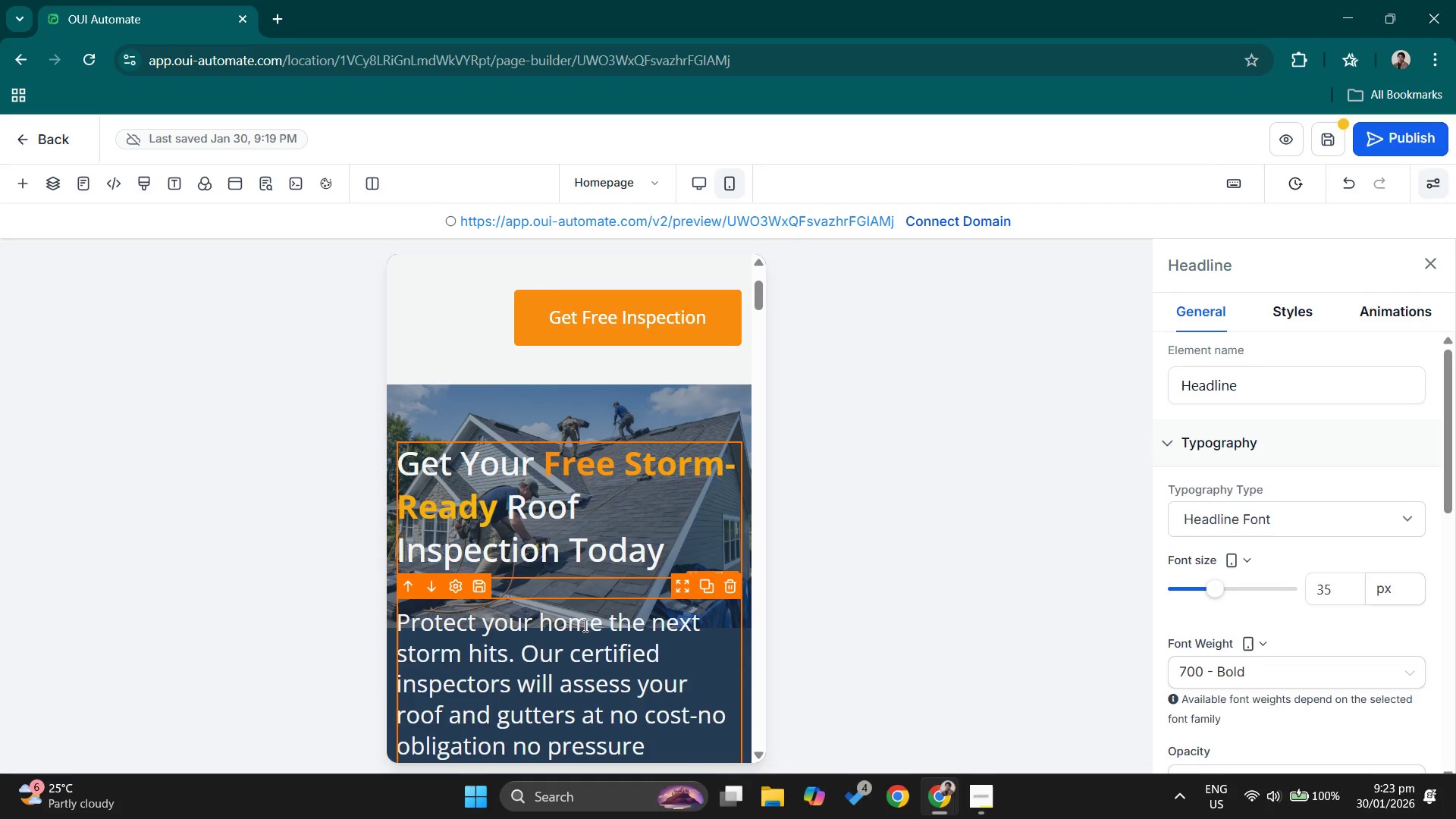 
left_click([593, 661])
 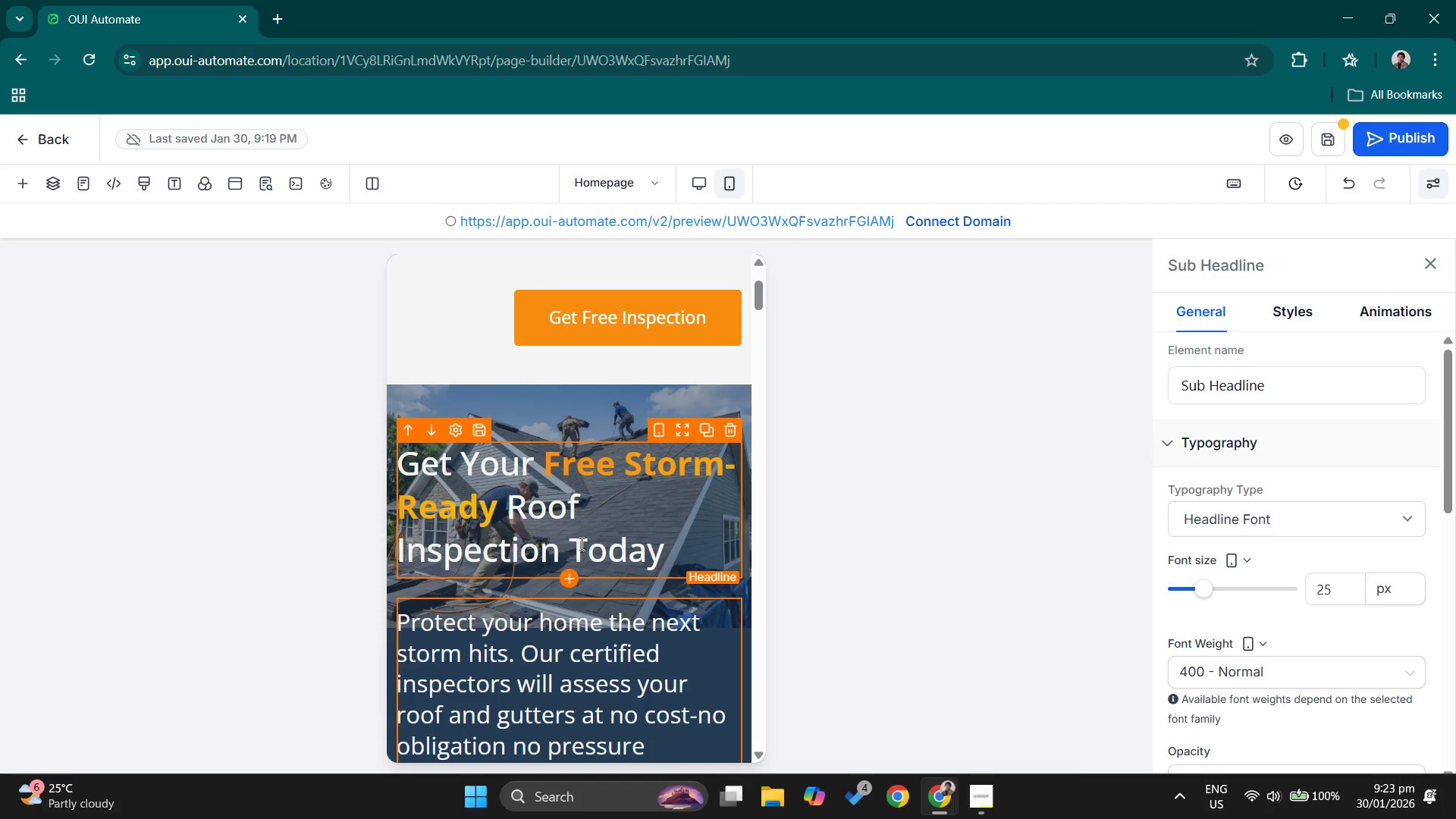 
double_click([605, 671])
 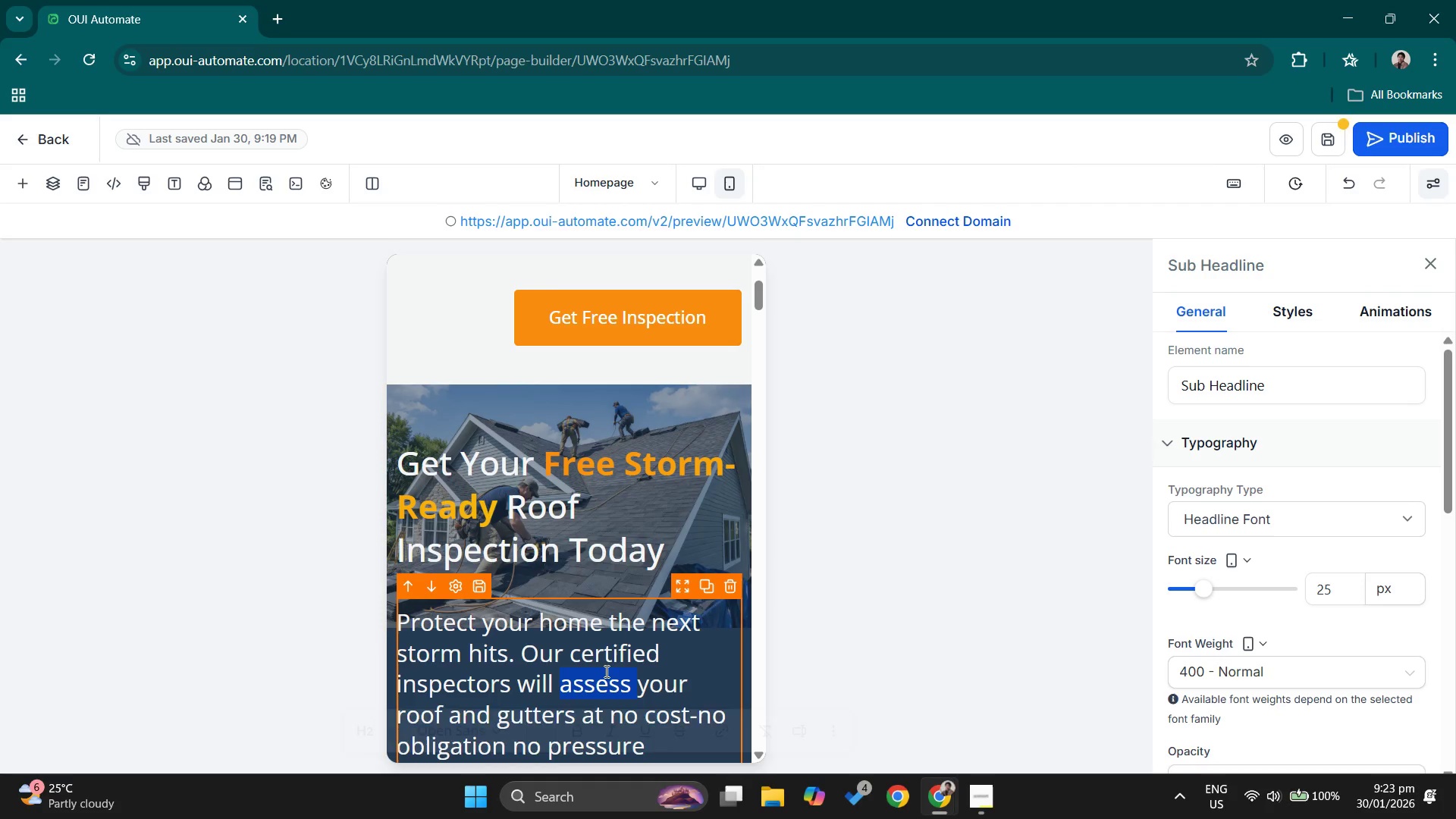 
triple_click([605, 671])
 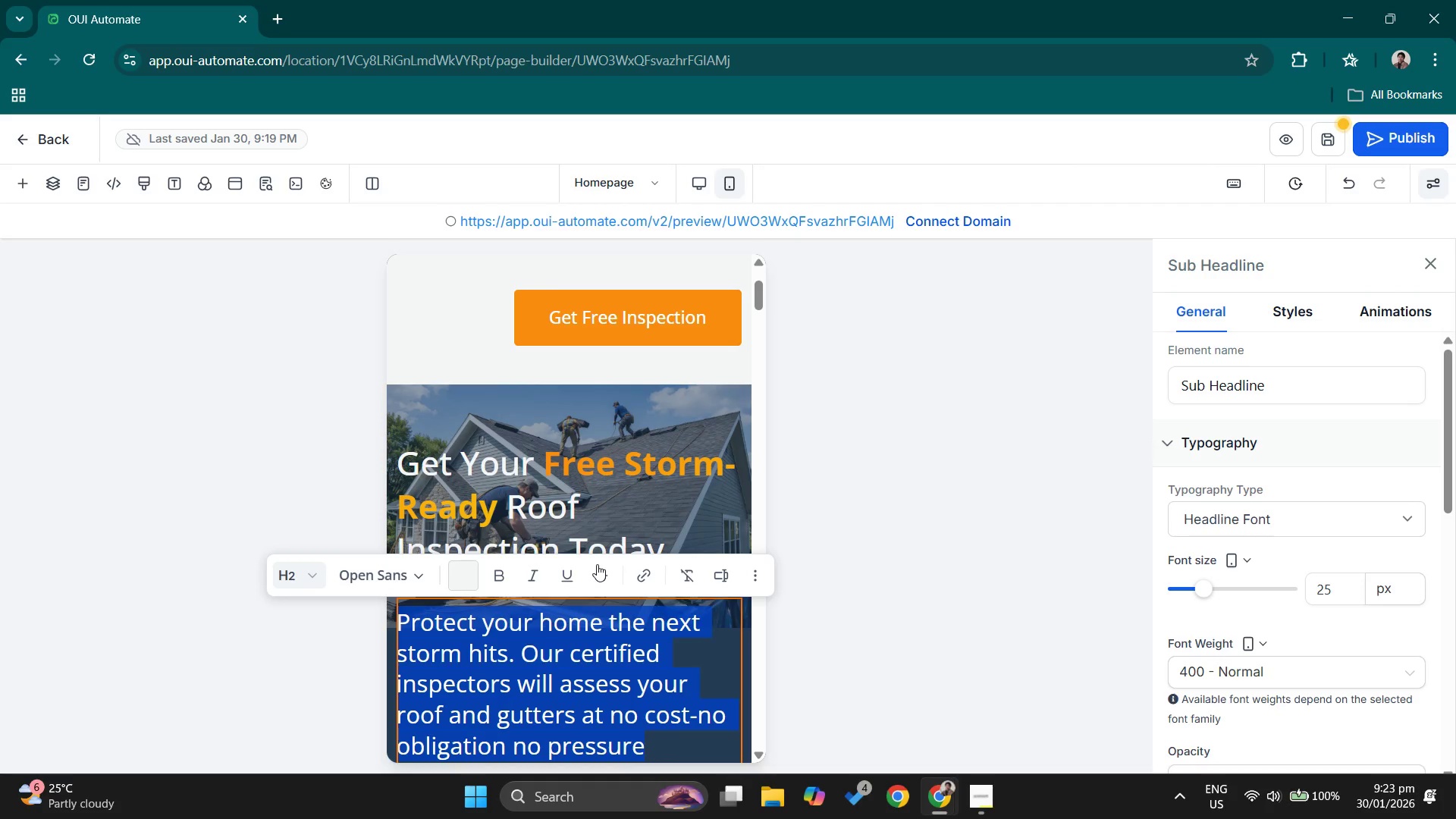 
key(Control+ControlLeft)
 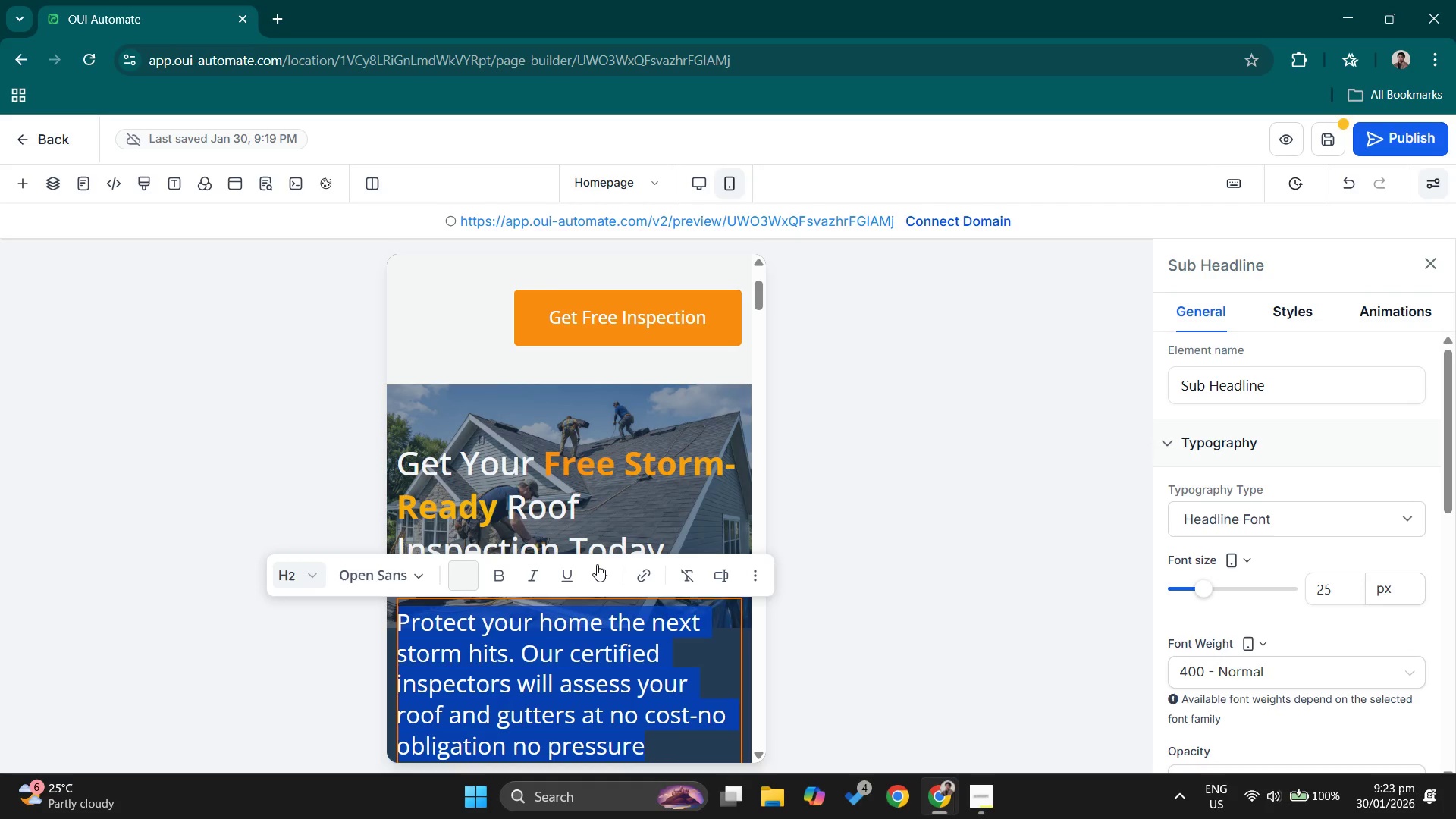 
key(Control+C)
 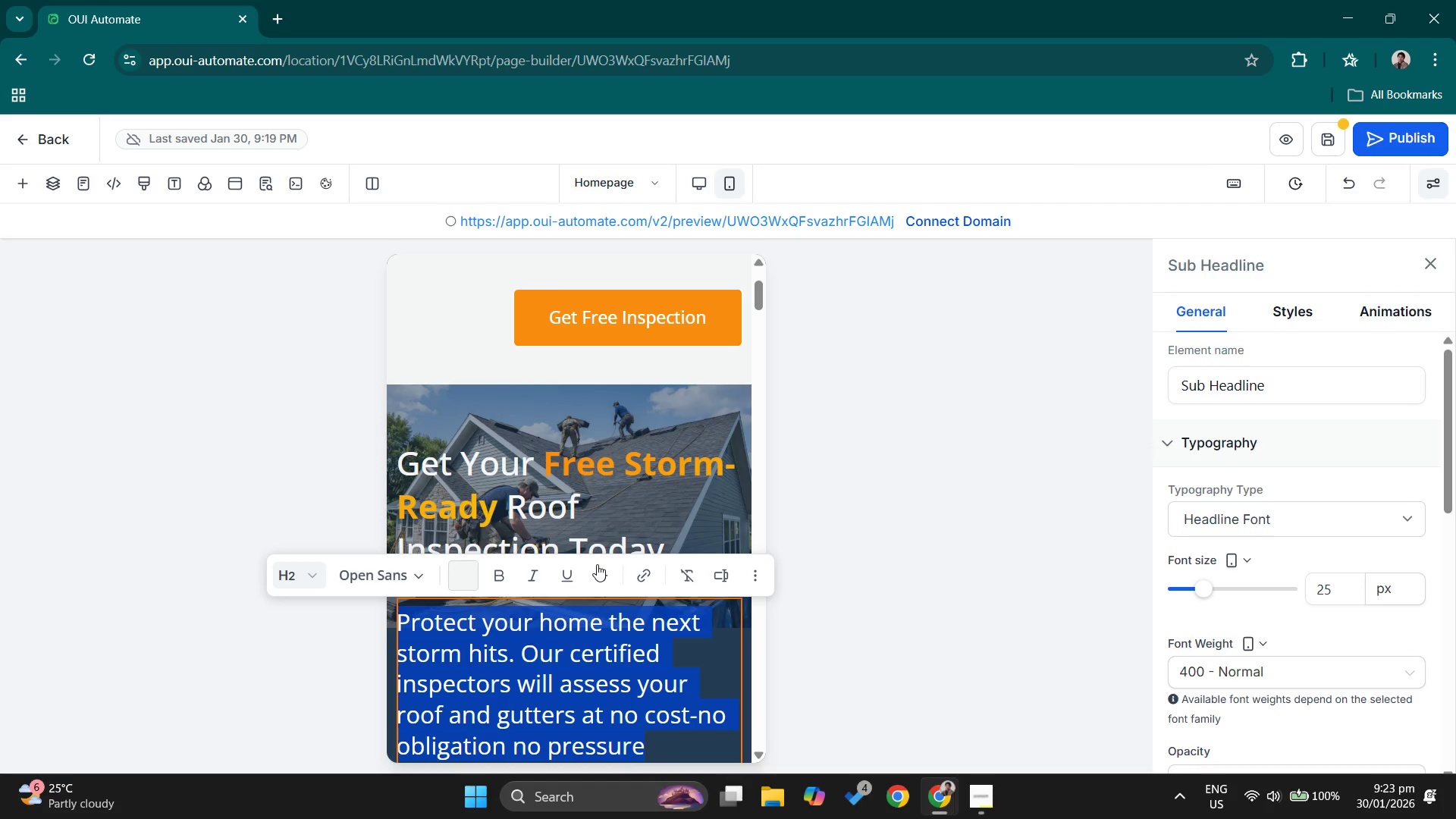 
scroll: coordinate [667, 640], scroll_direction: down, amount: 3.0
 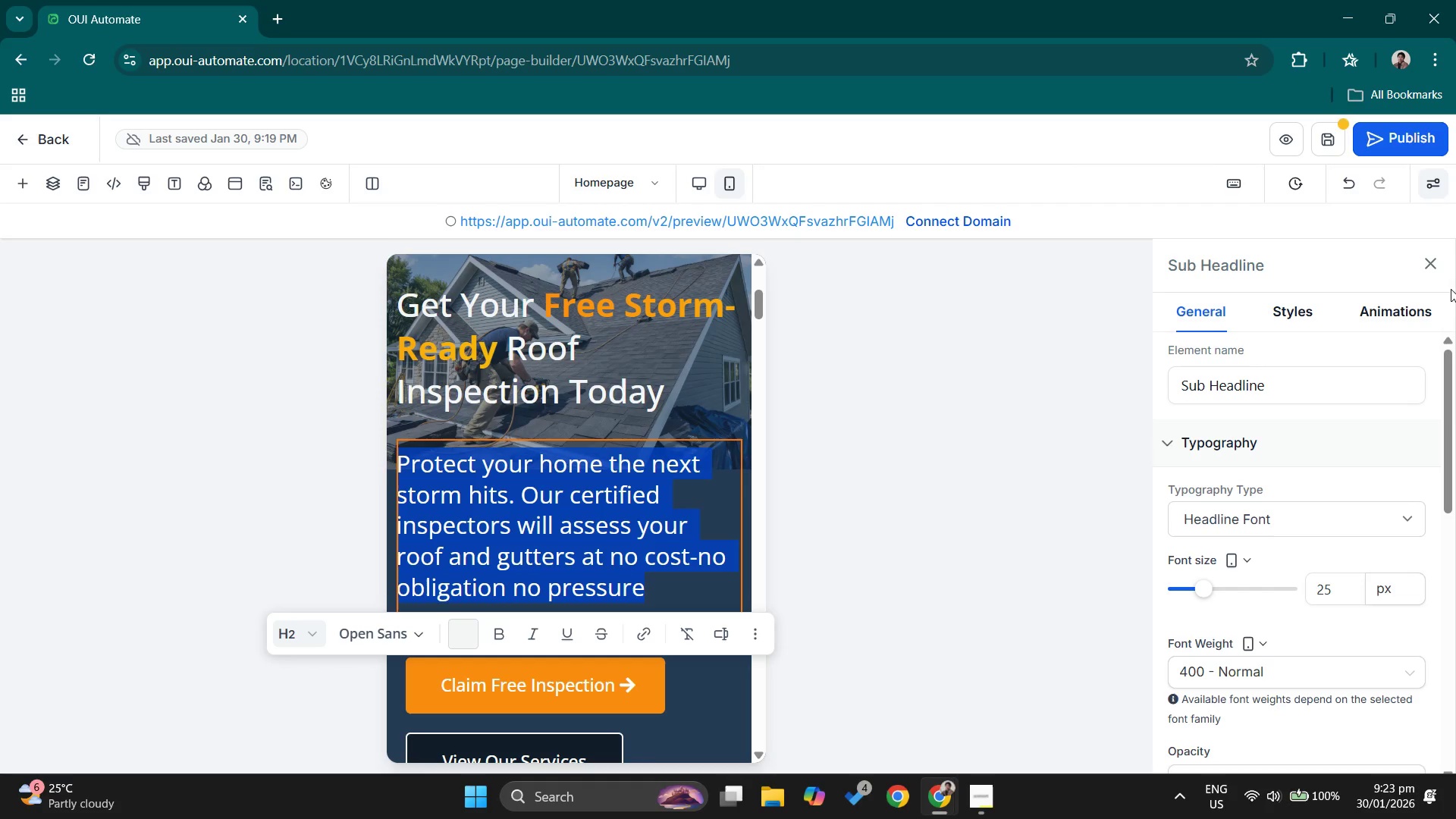 
left_click([1288, 317])
 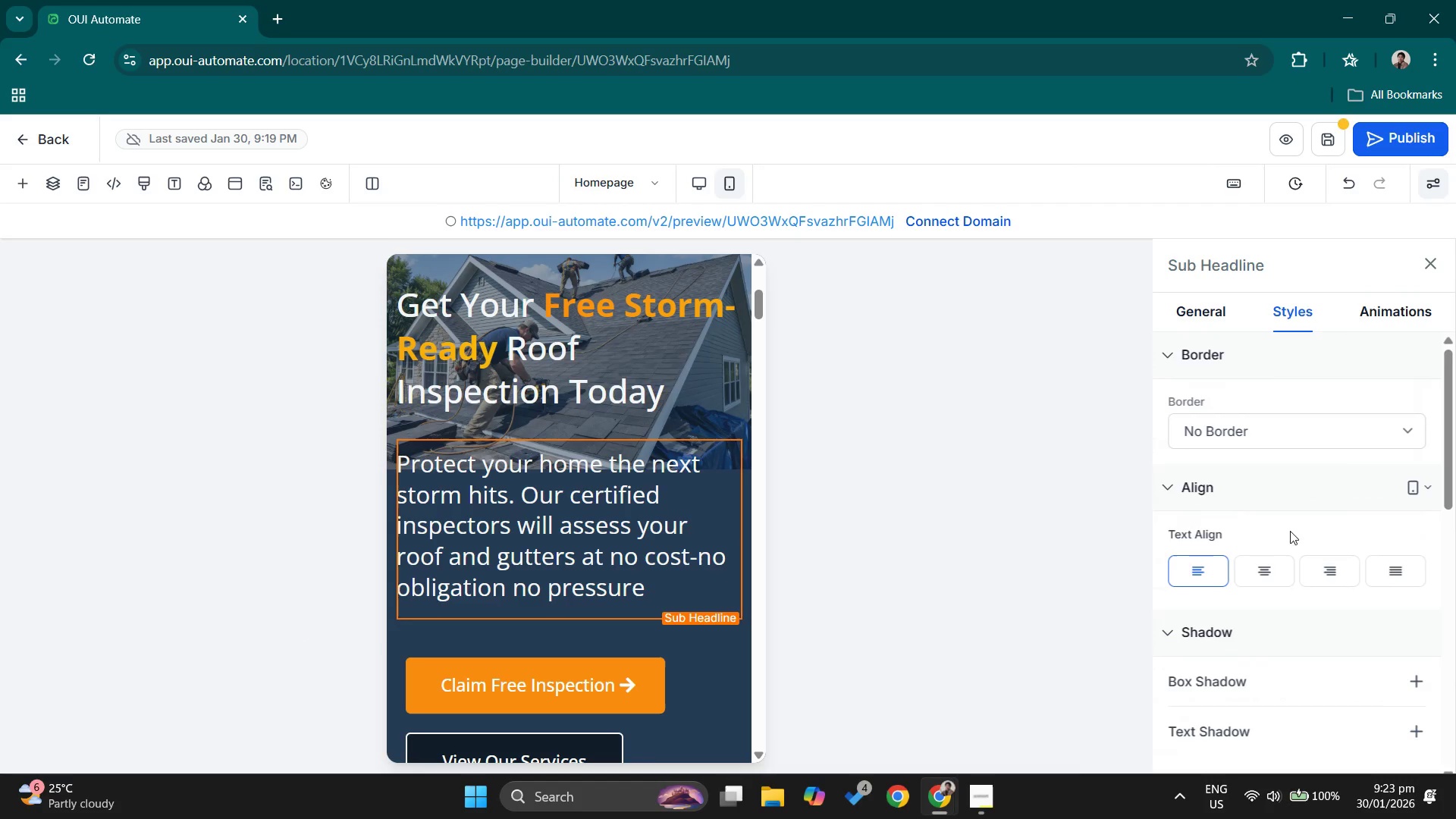 
scroll: coordinate [1288, 579], scroll_direction: down, amount: 4.0
 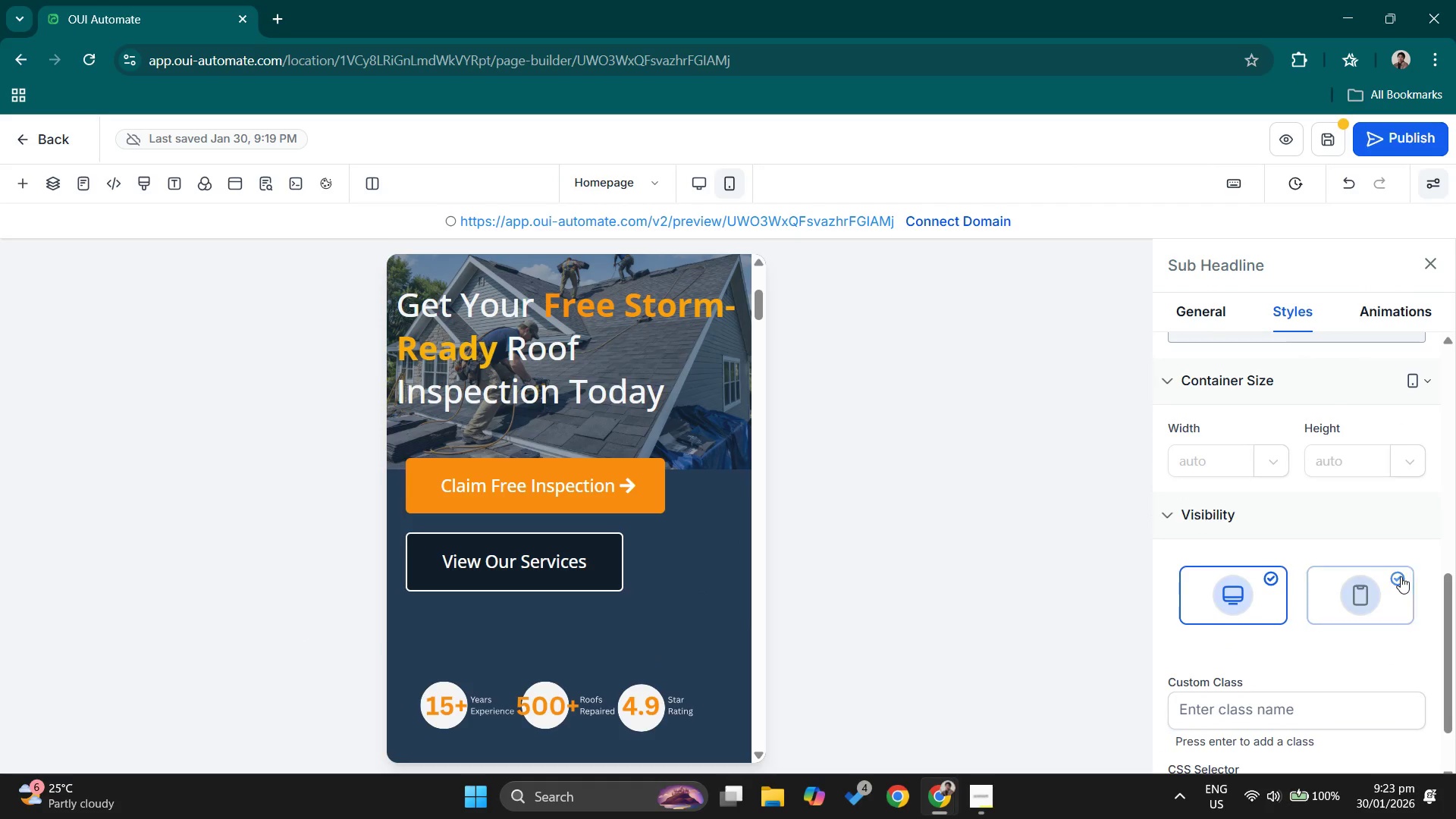 
scroll: coordinate [527, 428], scroll_direction: up, amount: 1.0
 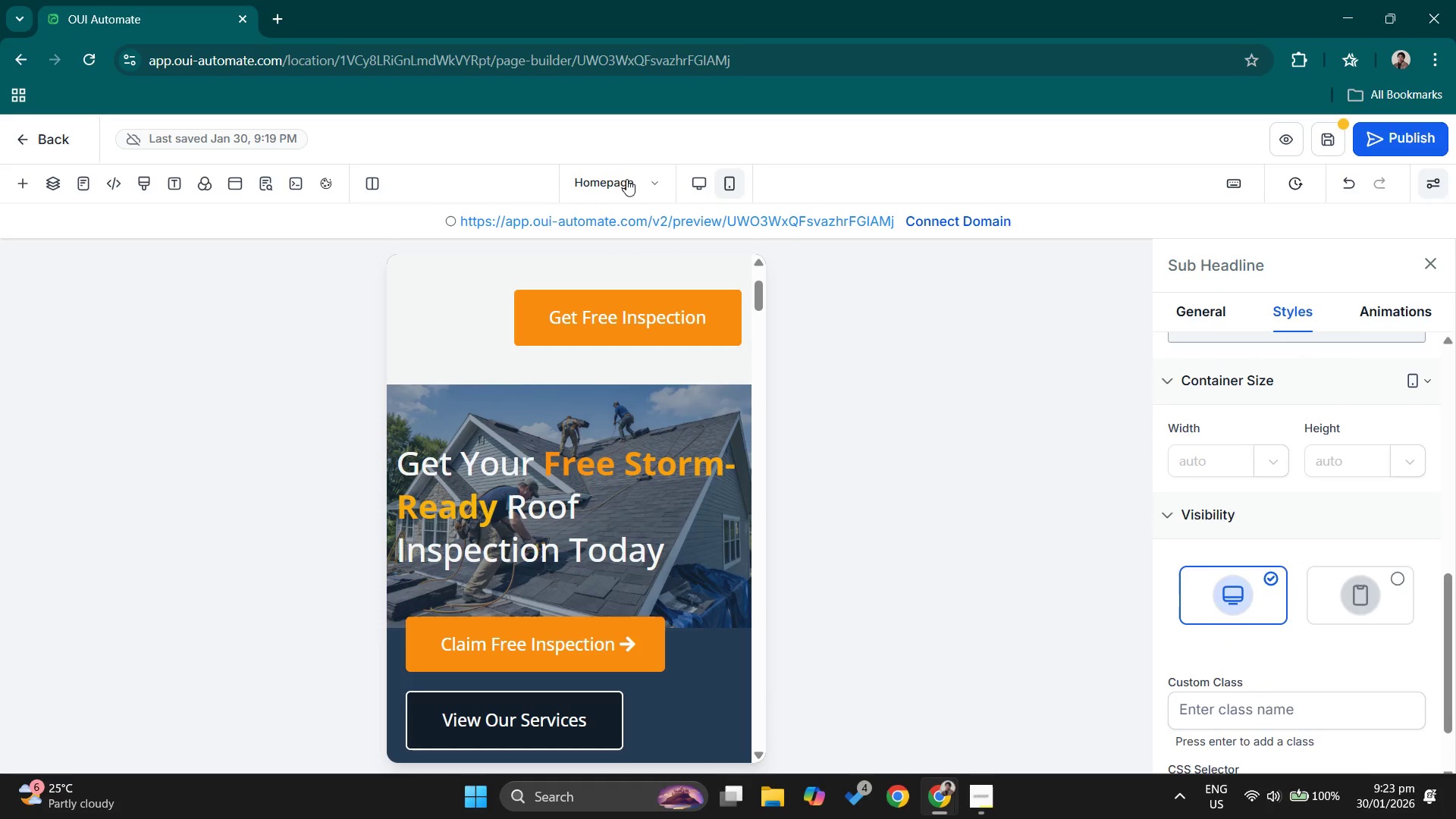 
left_click([712, 187])
 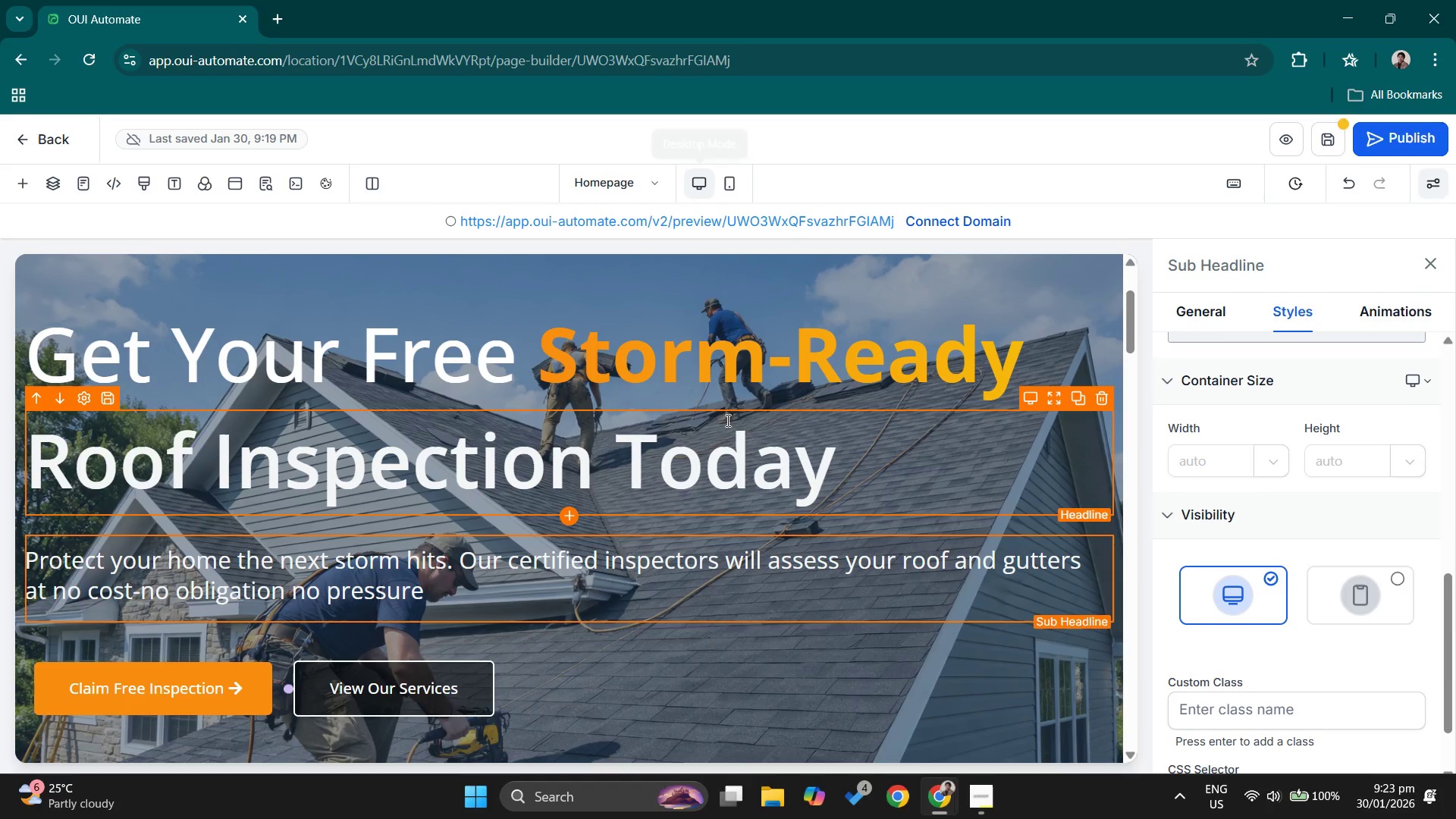 
scroll: coordinate [682, 345], scroll_direction: none, amount: 0.0
 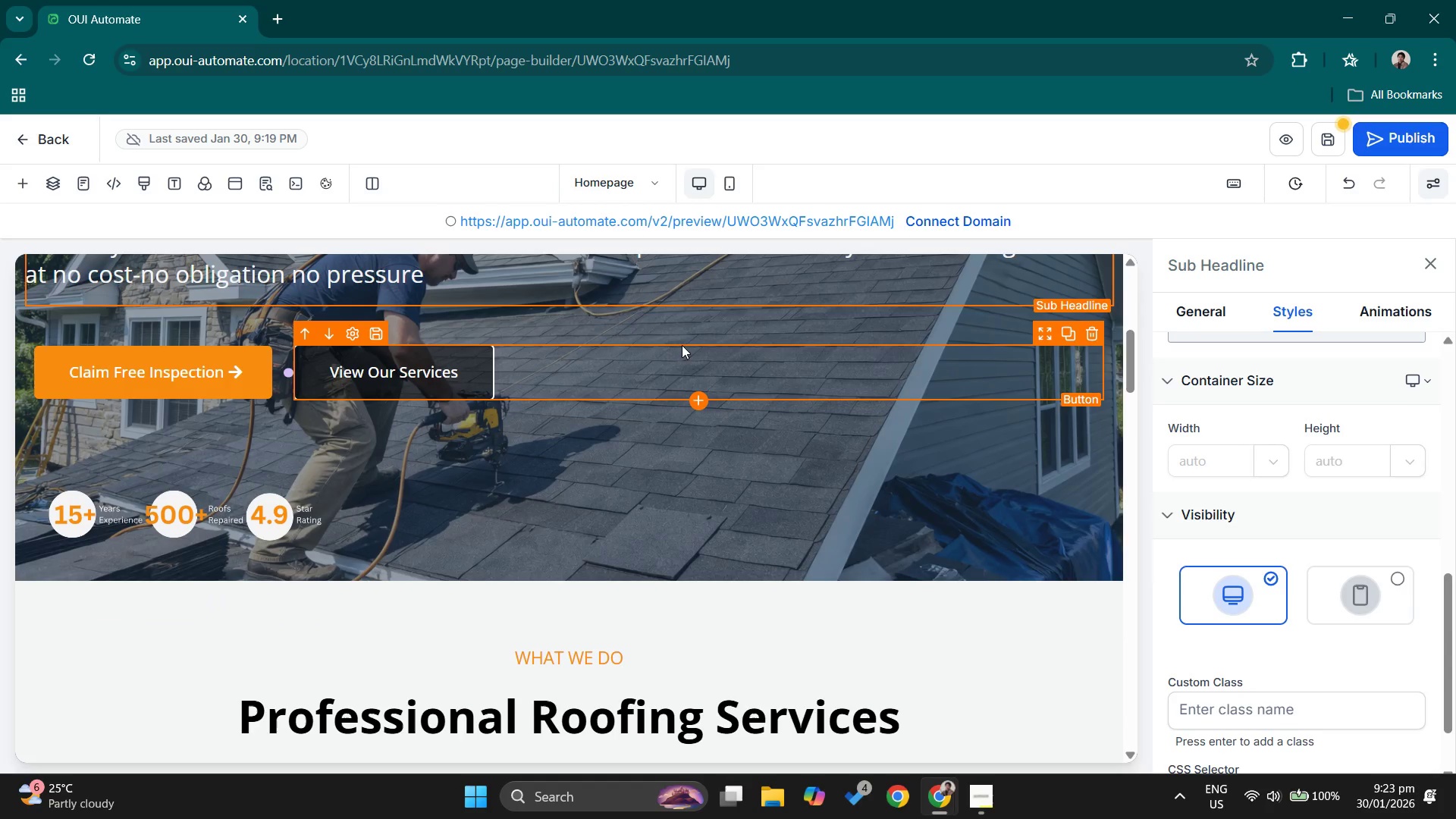 
scroll: coordinate [682, 345], scroll_direction: up, amount: 3.0
 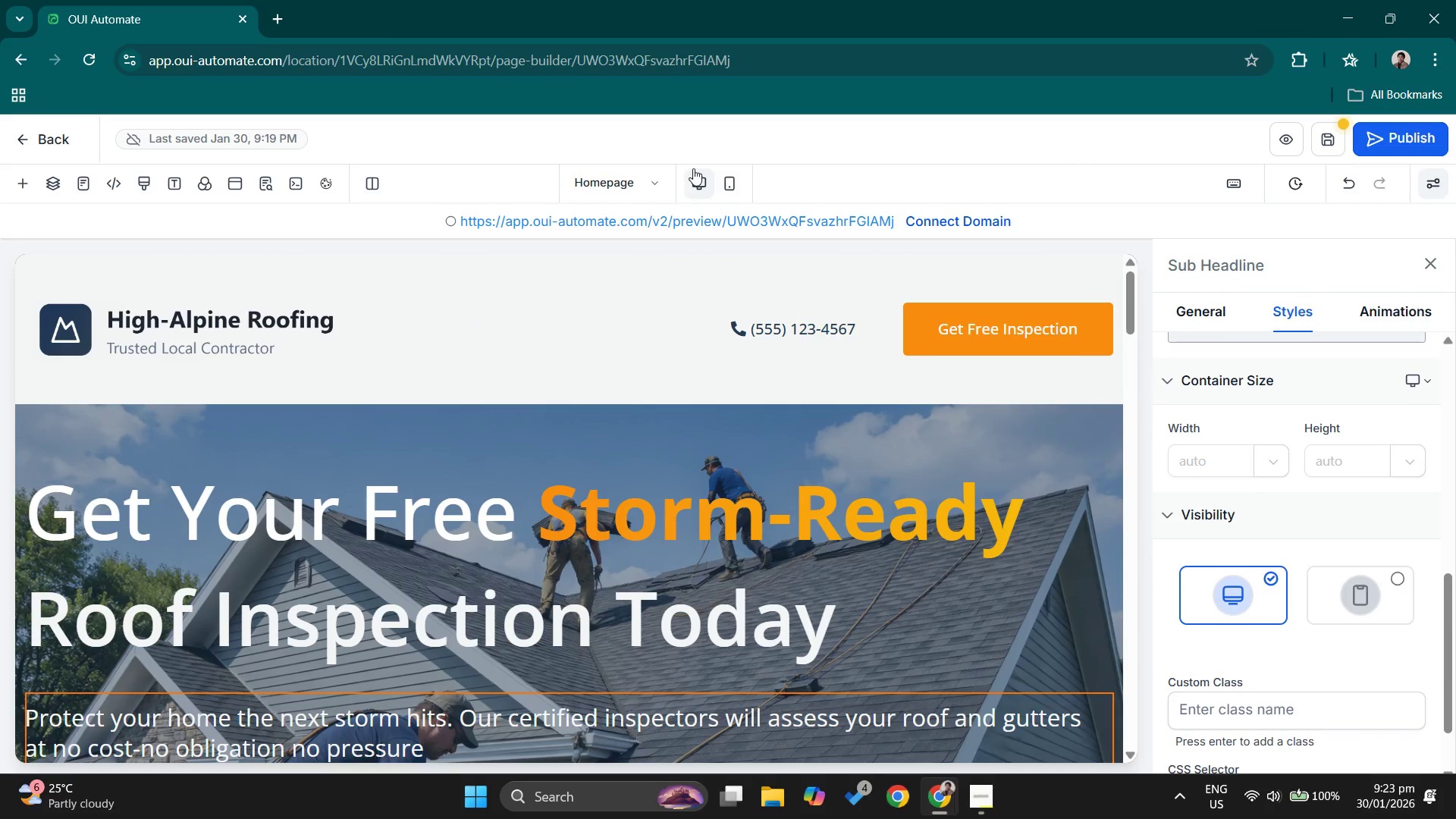 
left_click([726, 181])
 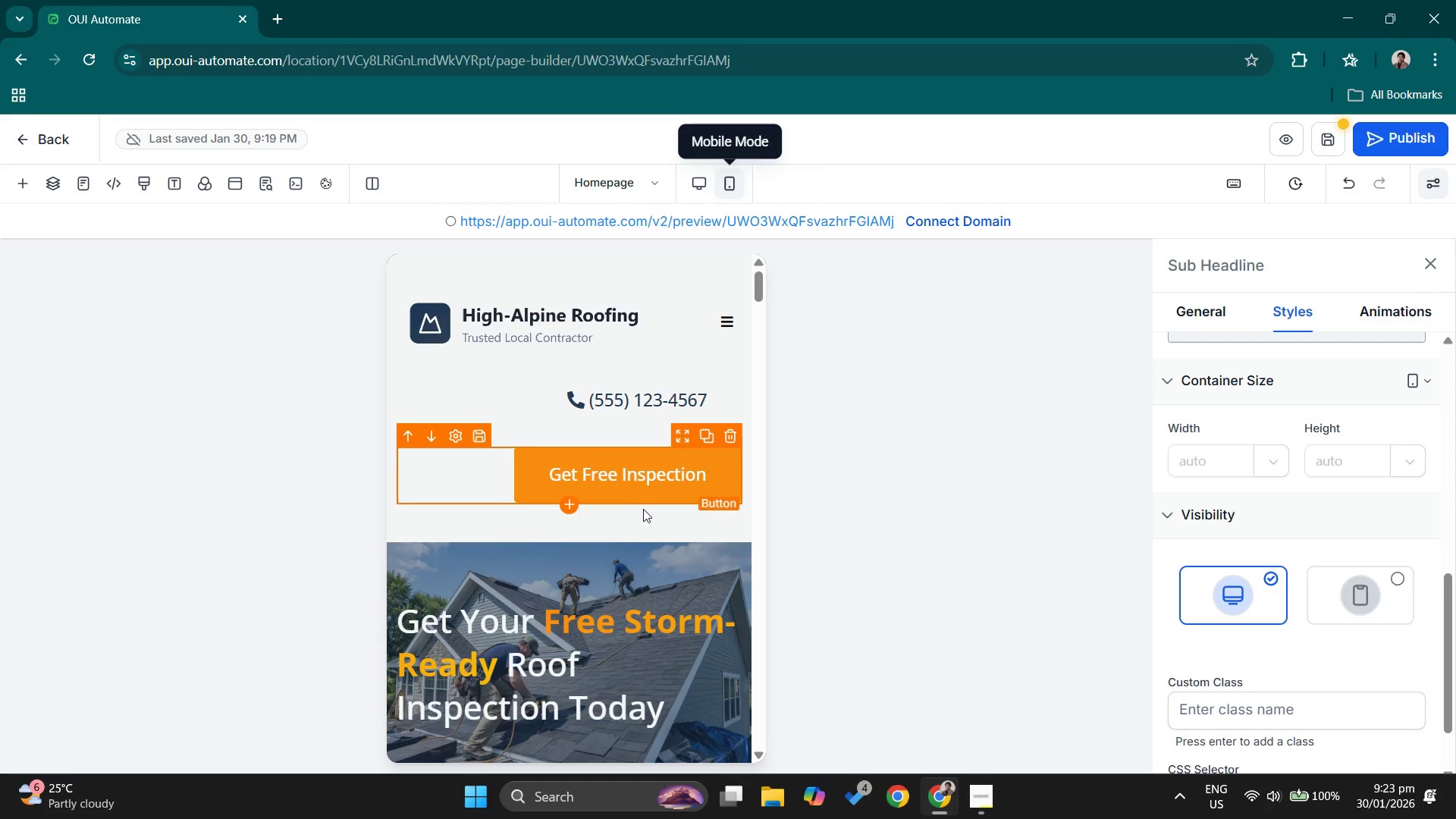 
scroll: coordinate [641, 510], scroll_direction: down, amount: 3.0
 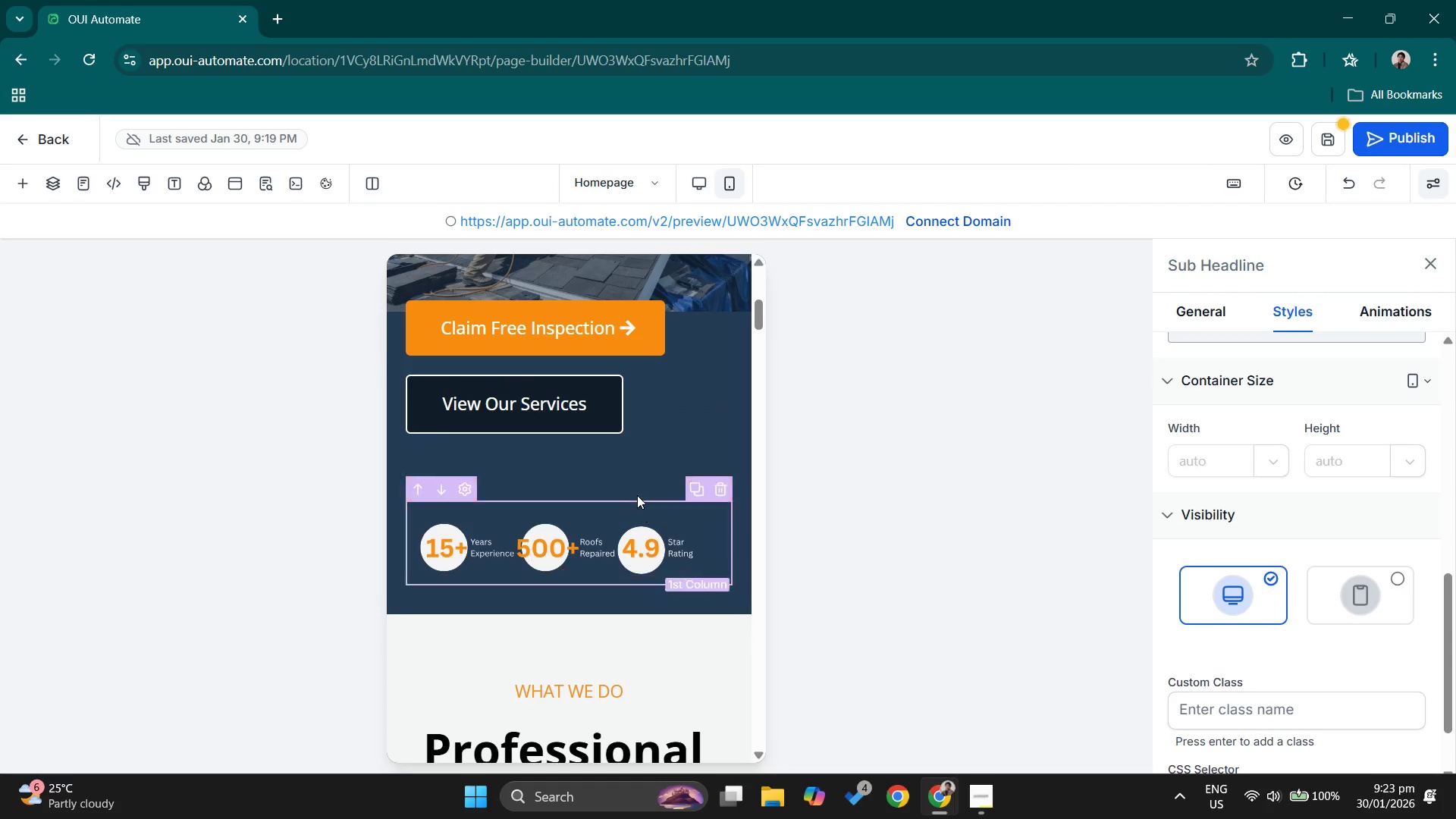 
scroll: coordinate [633, 483], scroll_direction: up, amount: 1.0
 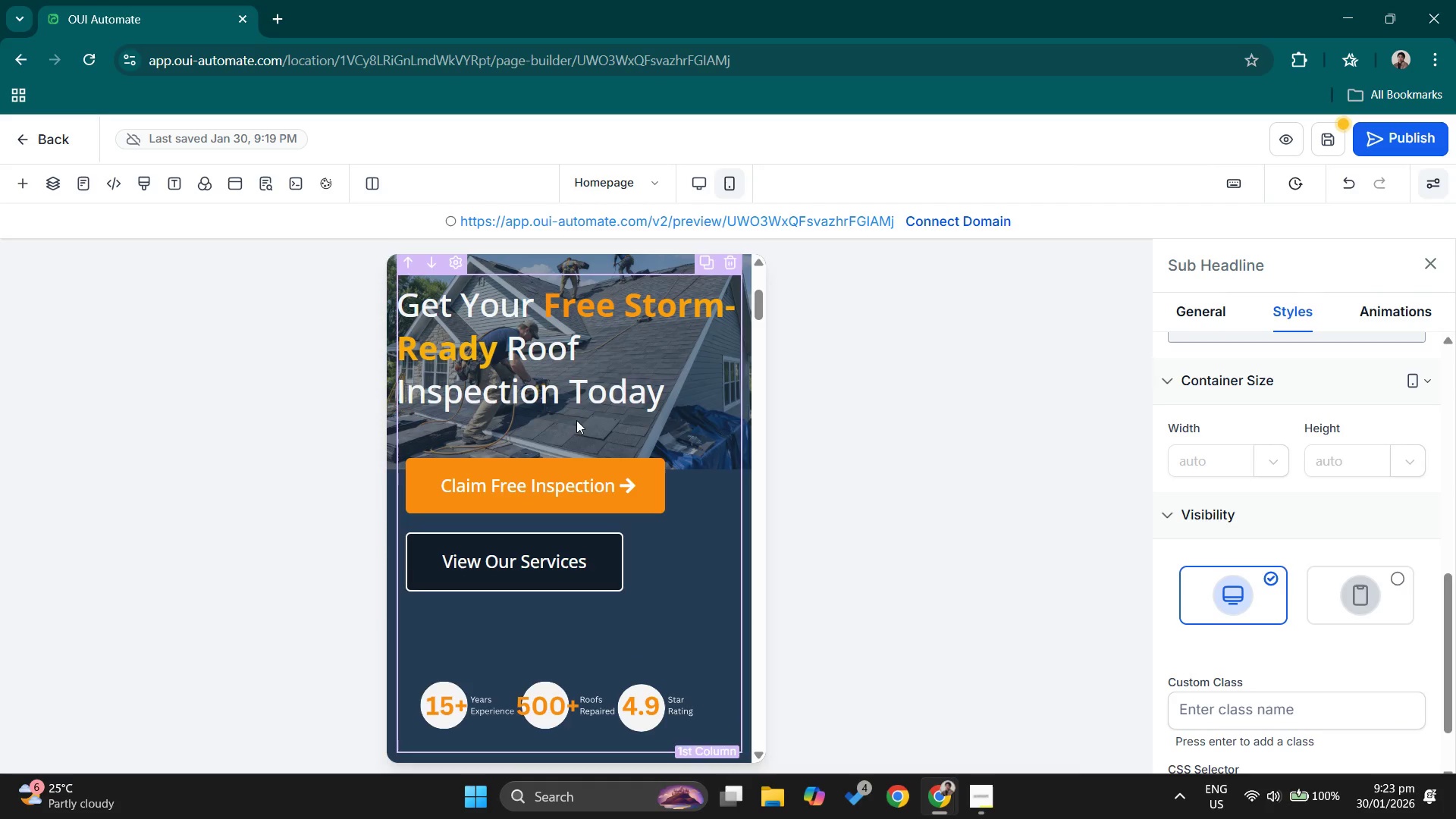 
left_click([567, 410])
 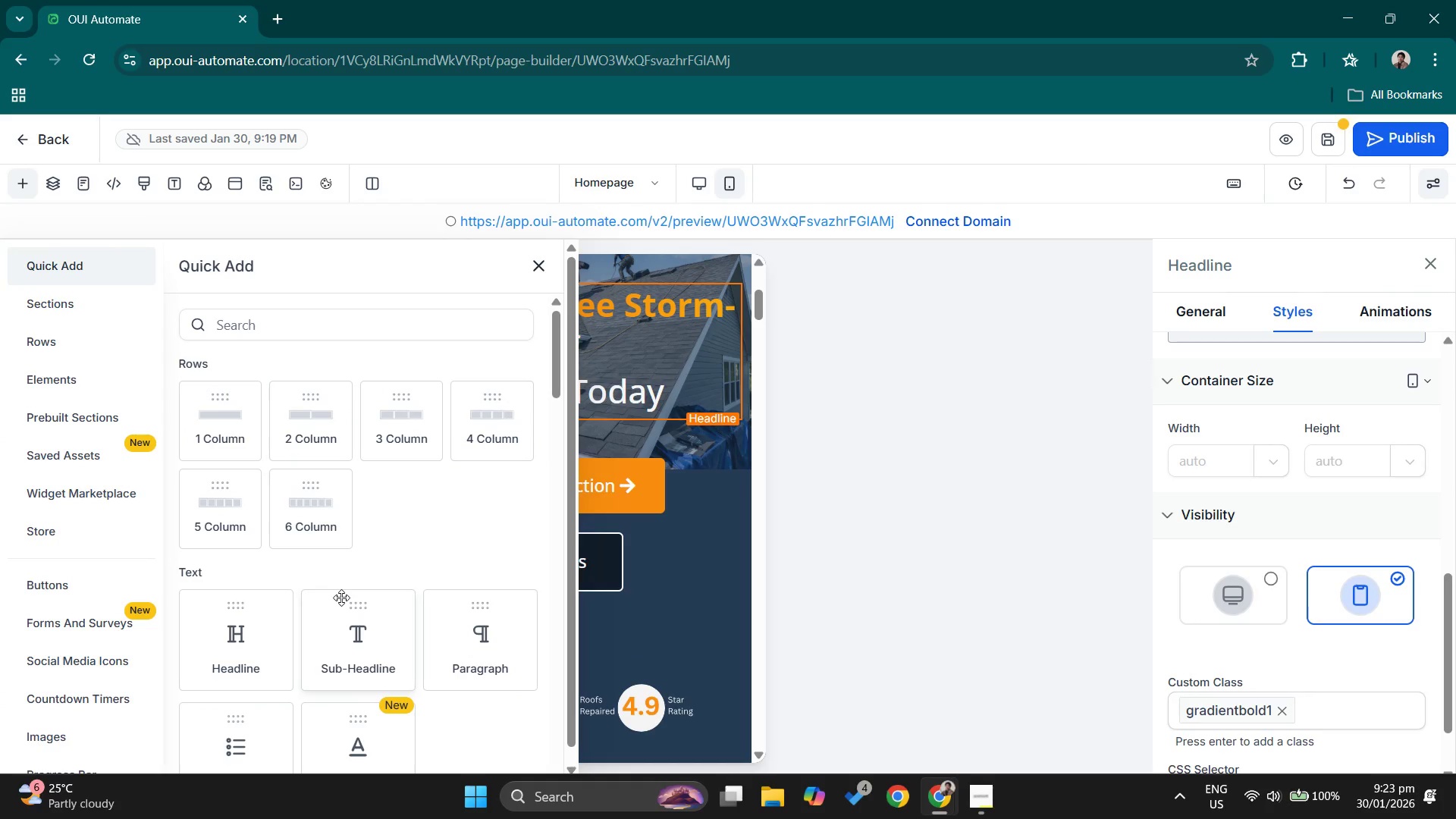 
left_click([369, 641])
 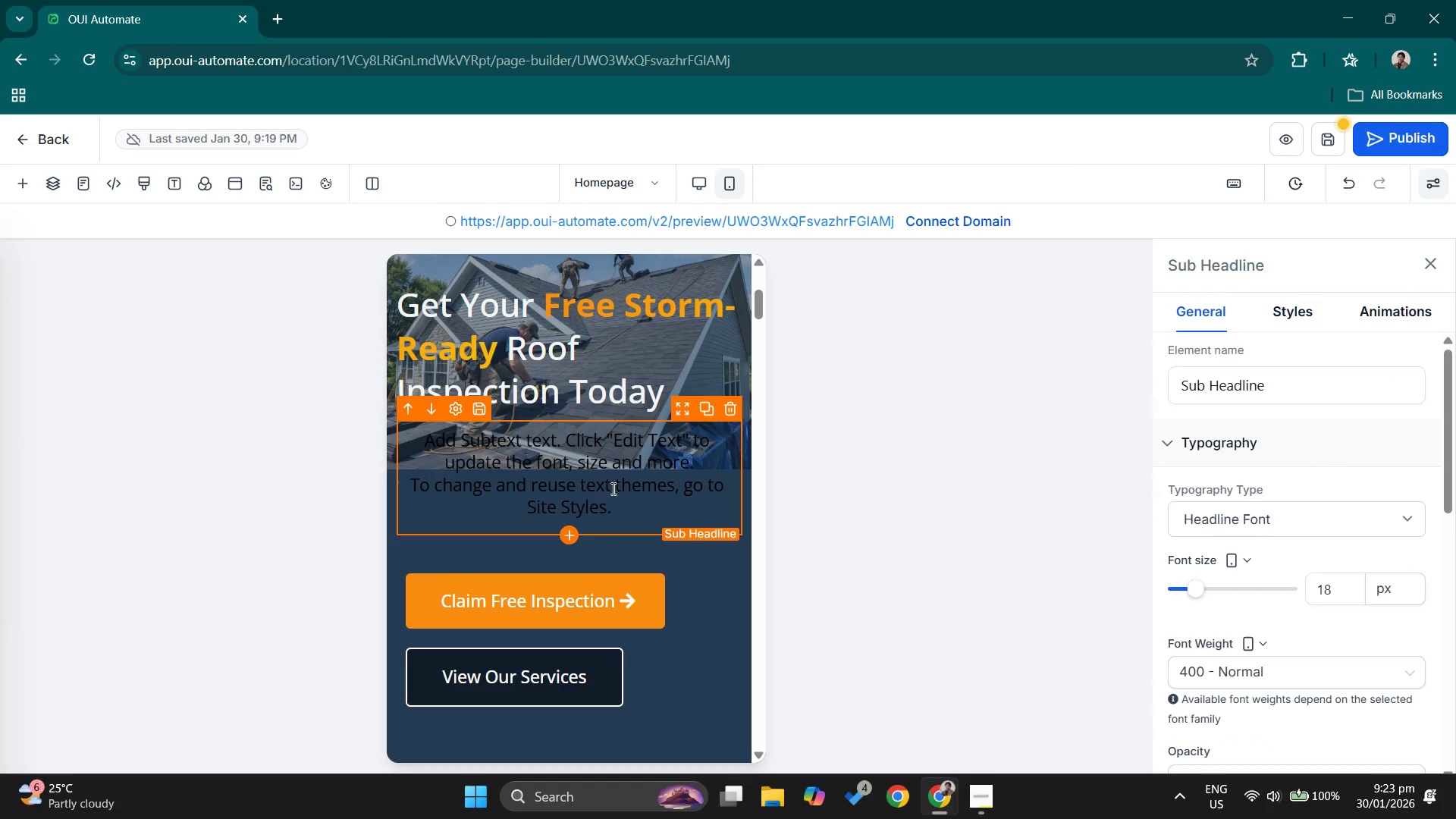 
double_click([625, 481])
 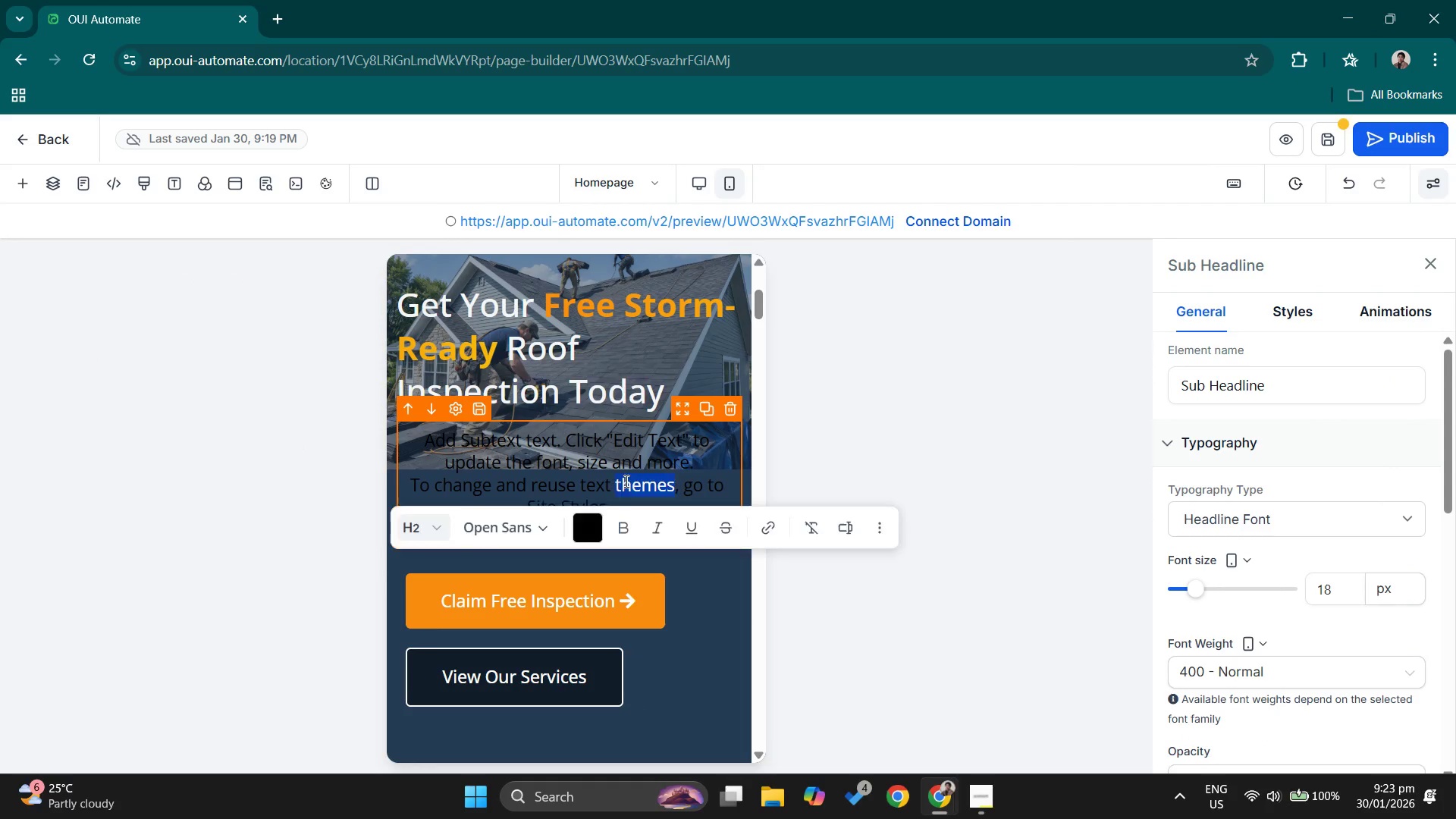 
triple_click([625, 481])
 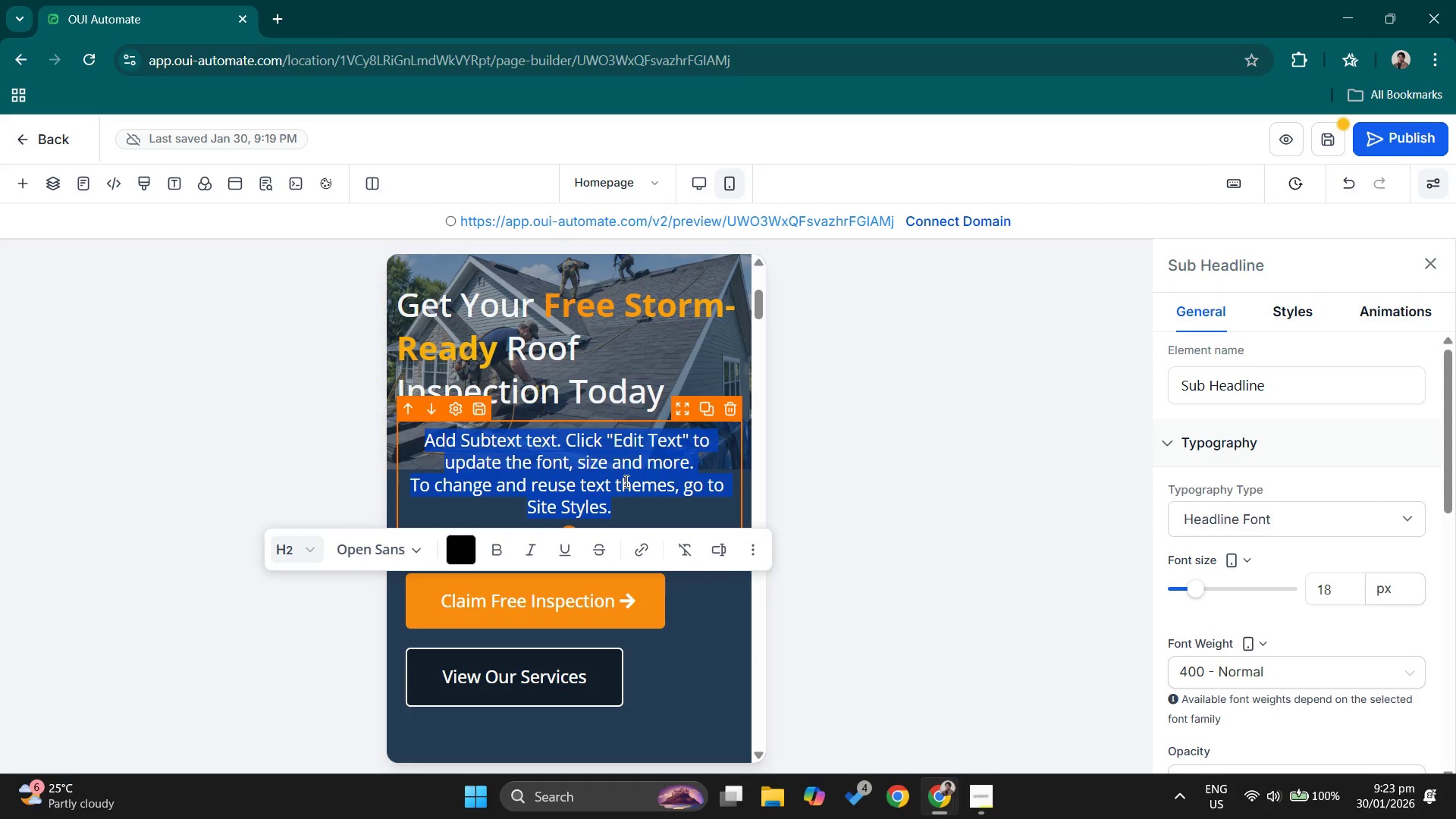 
key(Control+B)
 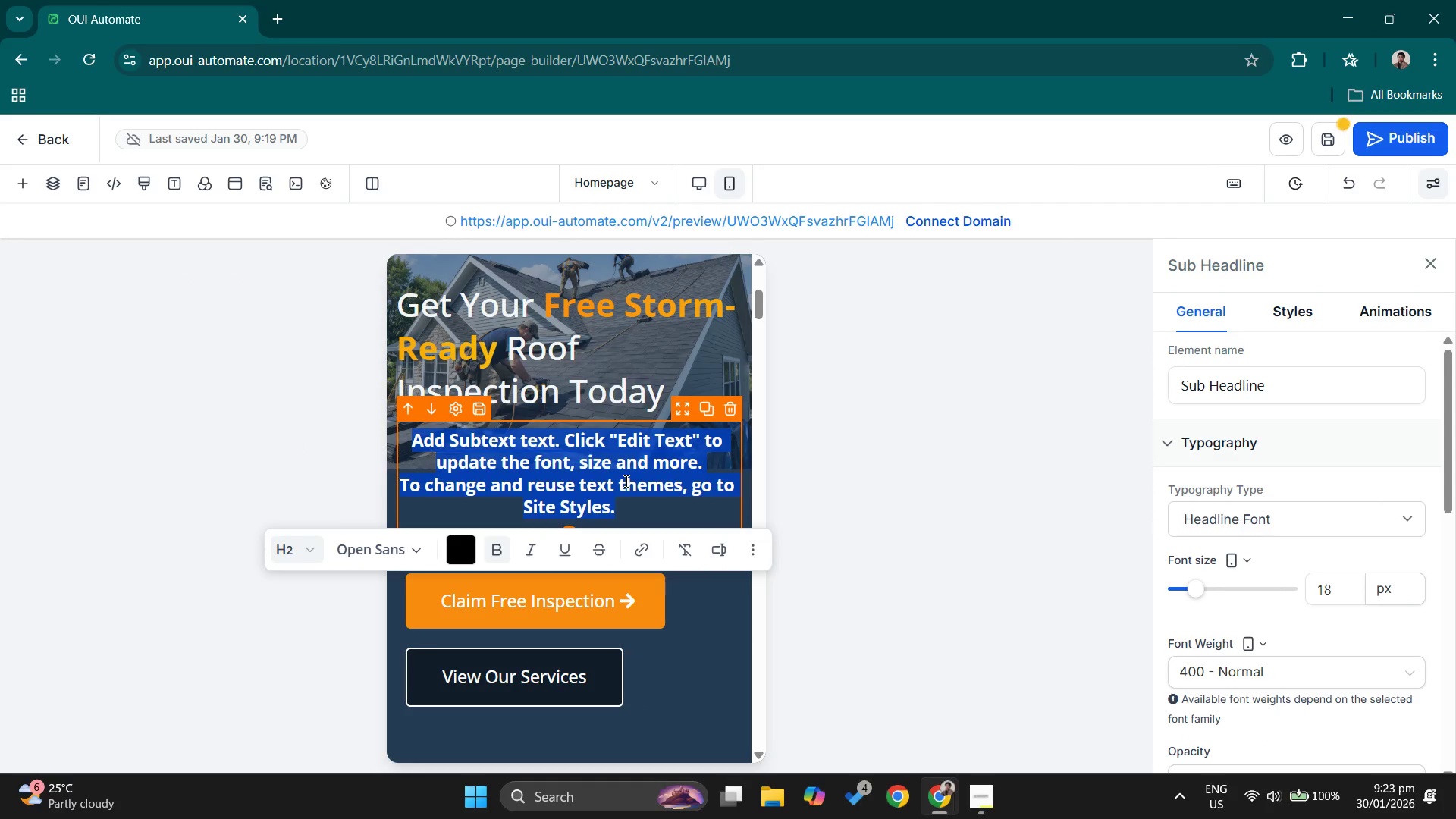 
key(Control+V)
 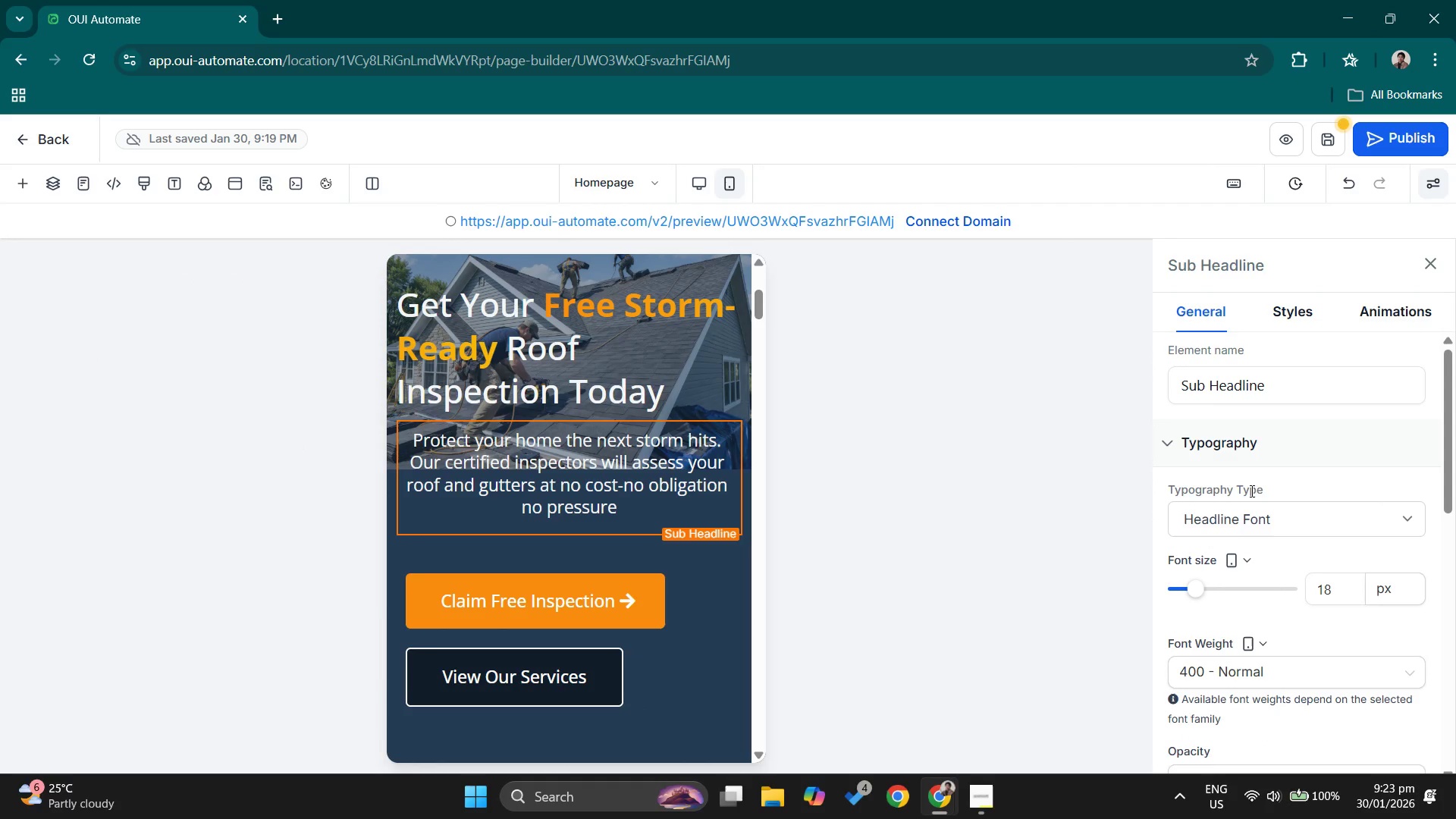 
left_click([1294, 316])
 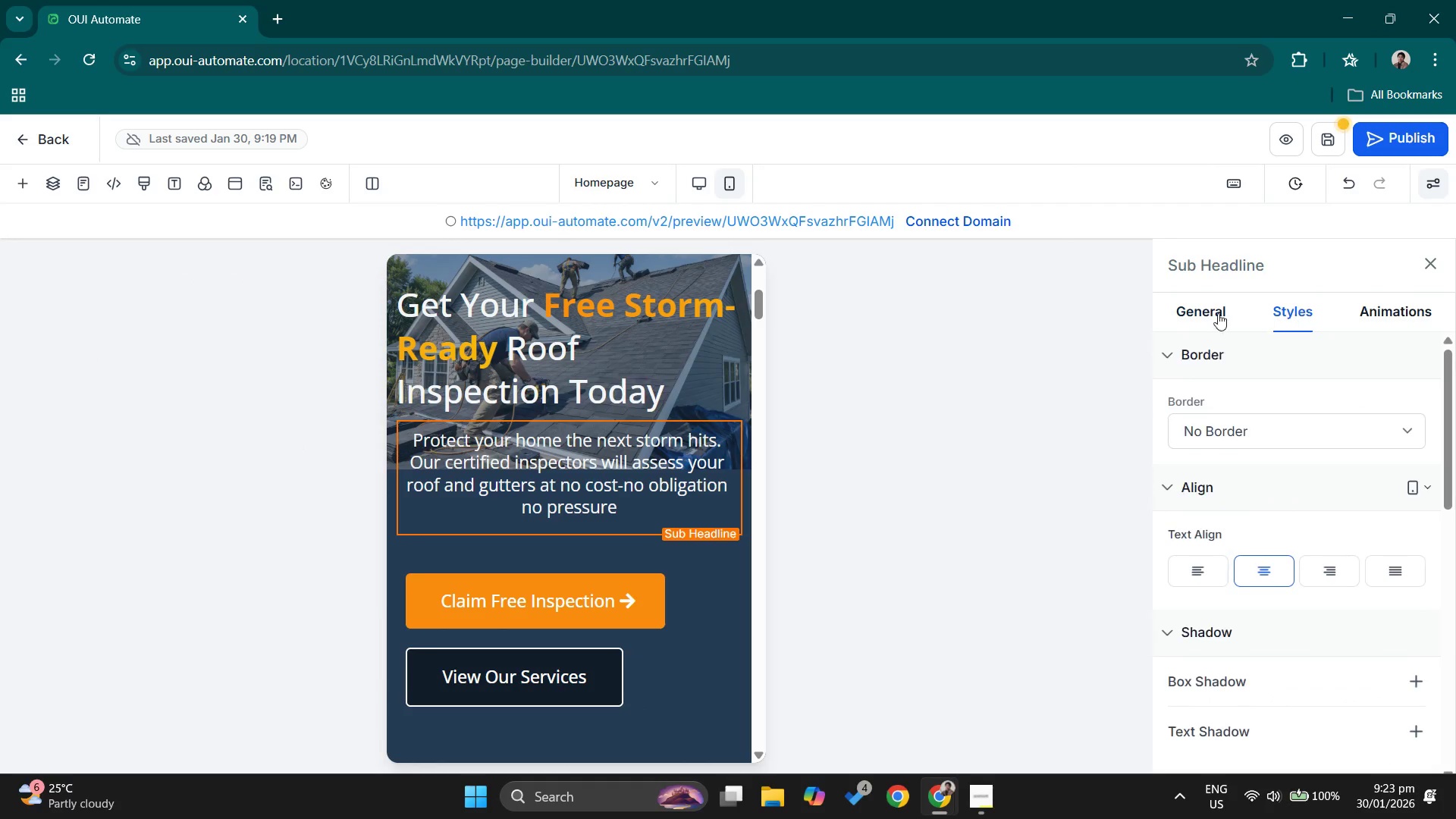 
left_click([1194, 316])
 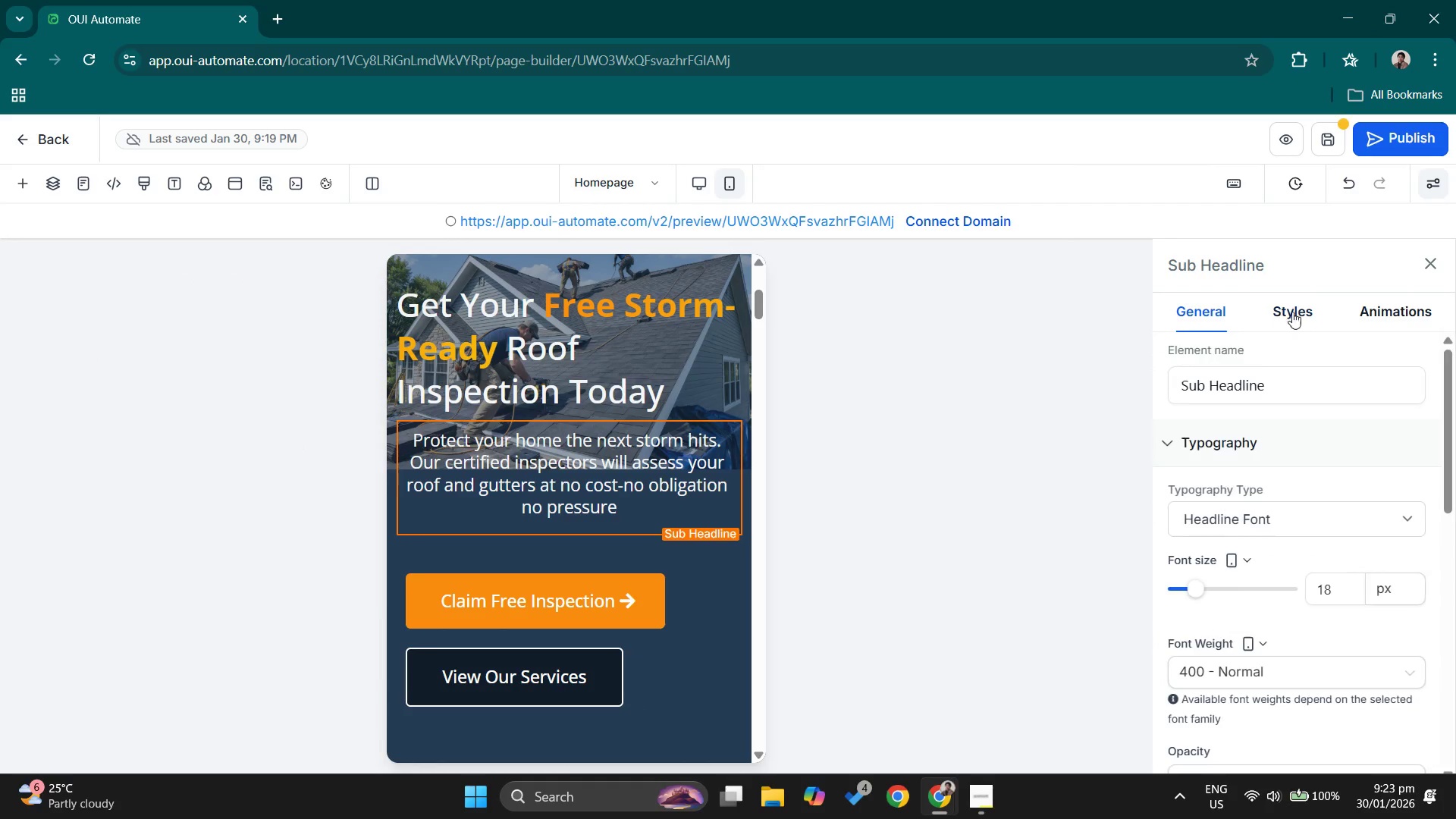 
left_click([1307, 309])
 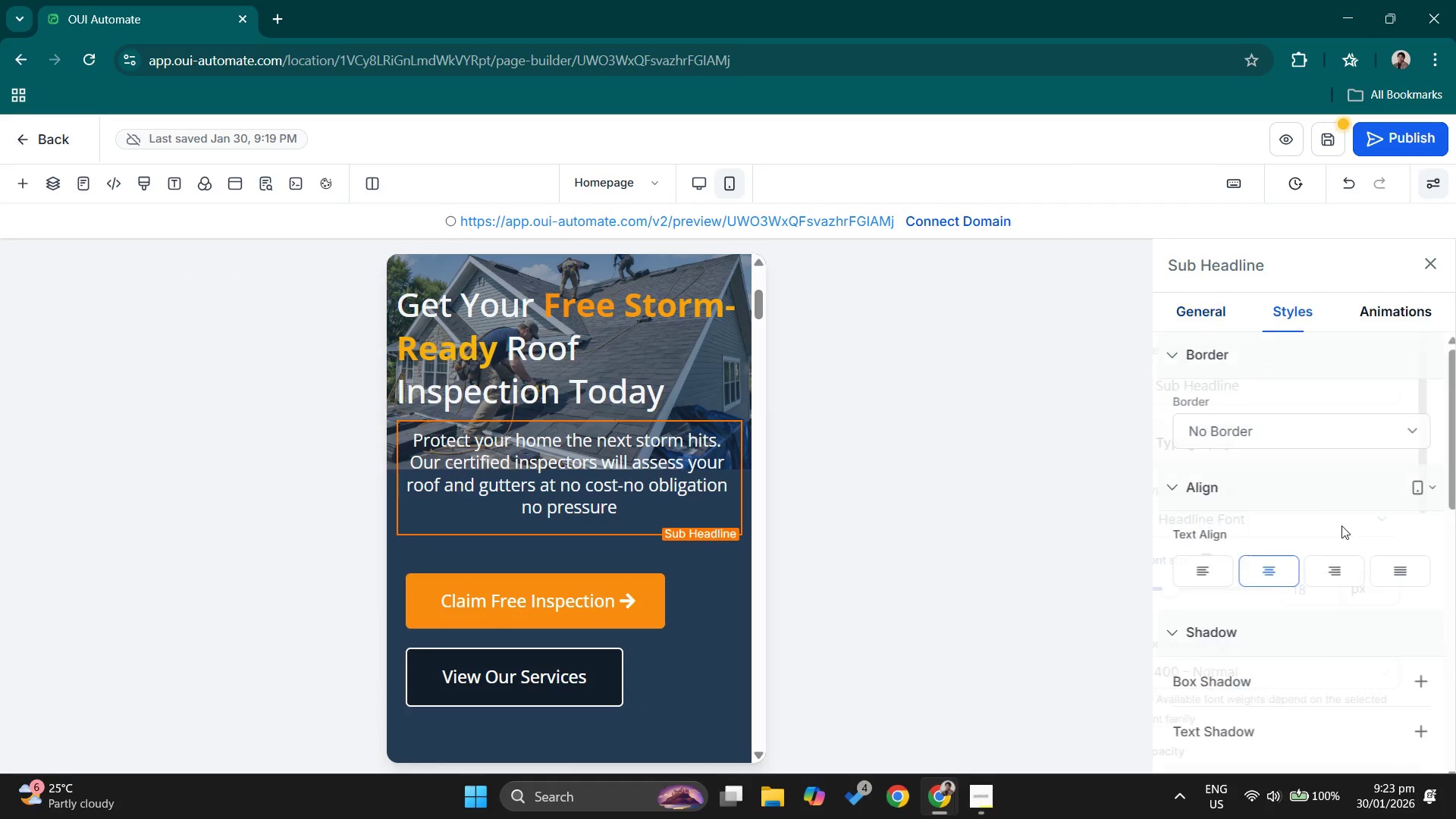 
scroll: coordinate [1346, 552], scroll_direction: down, amount: 6.0
 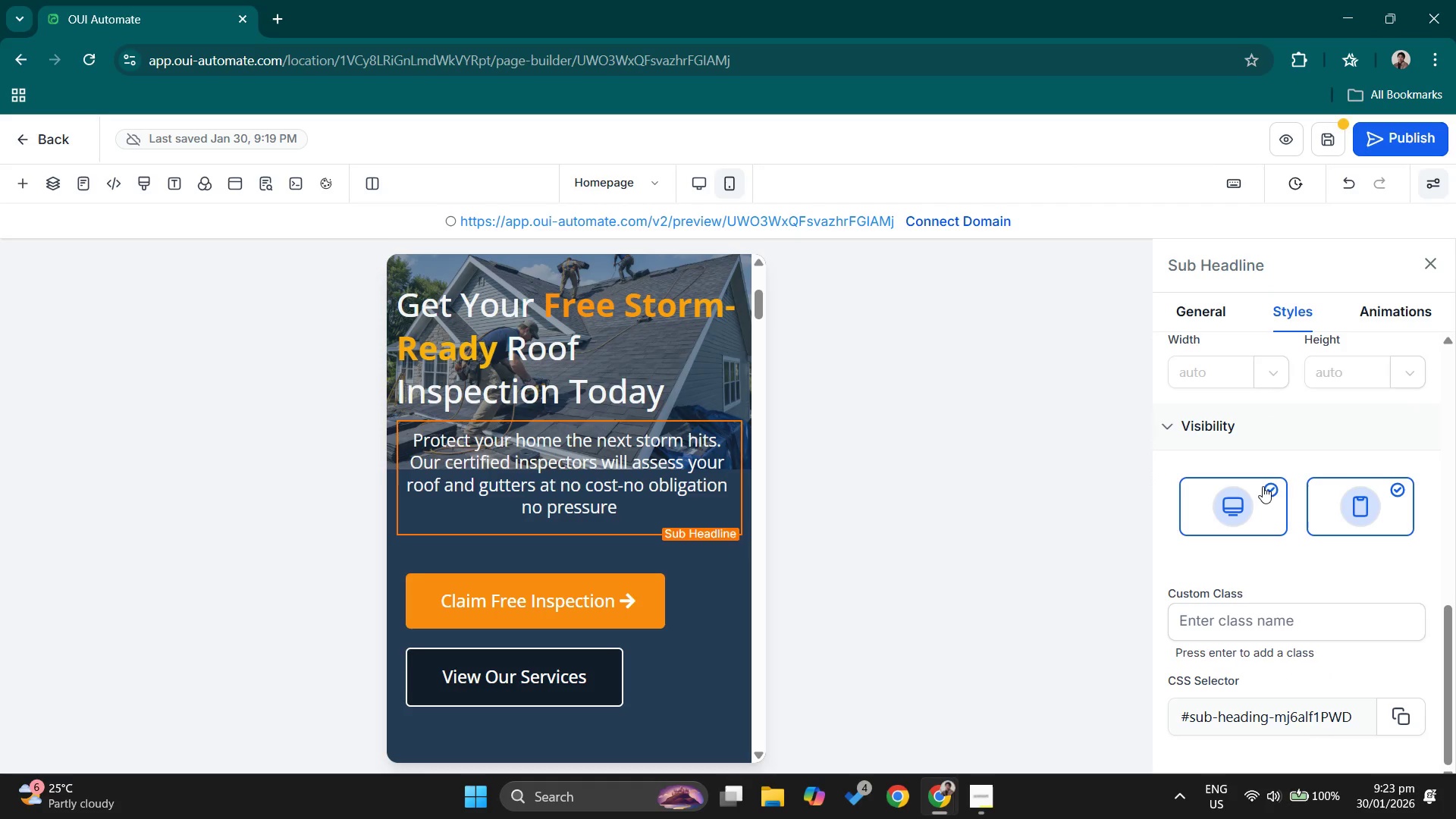 
left_click([1269, 490])
 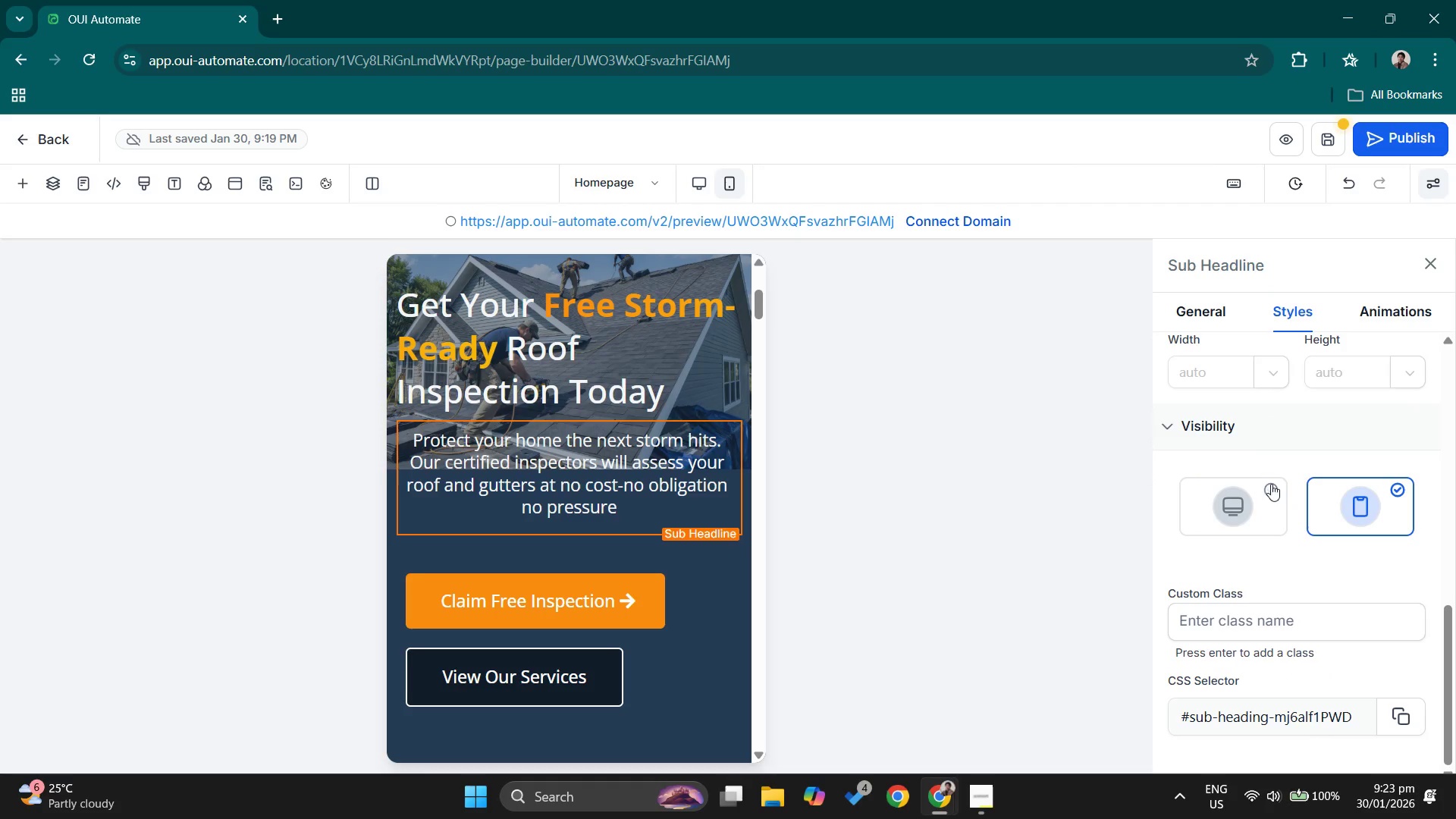 
scroll: coordinate [1236, 447], scroll_direction: up, amount: 5.0
 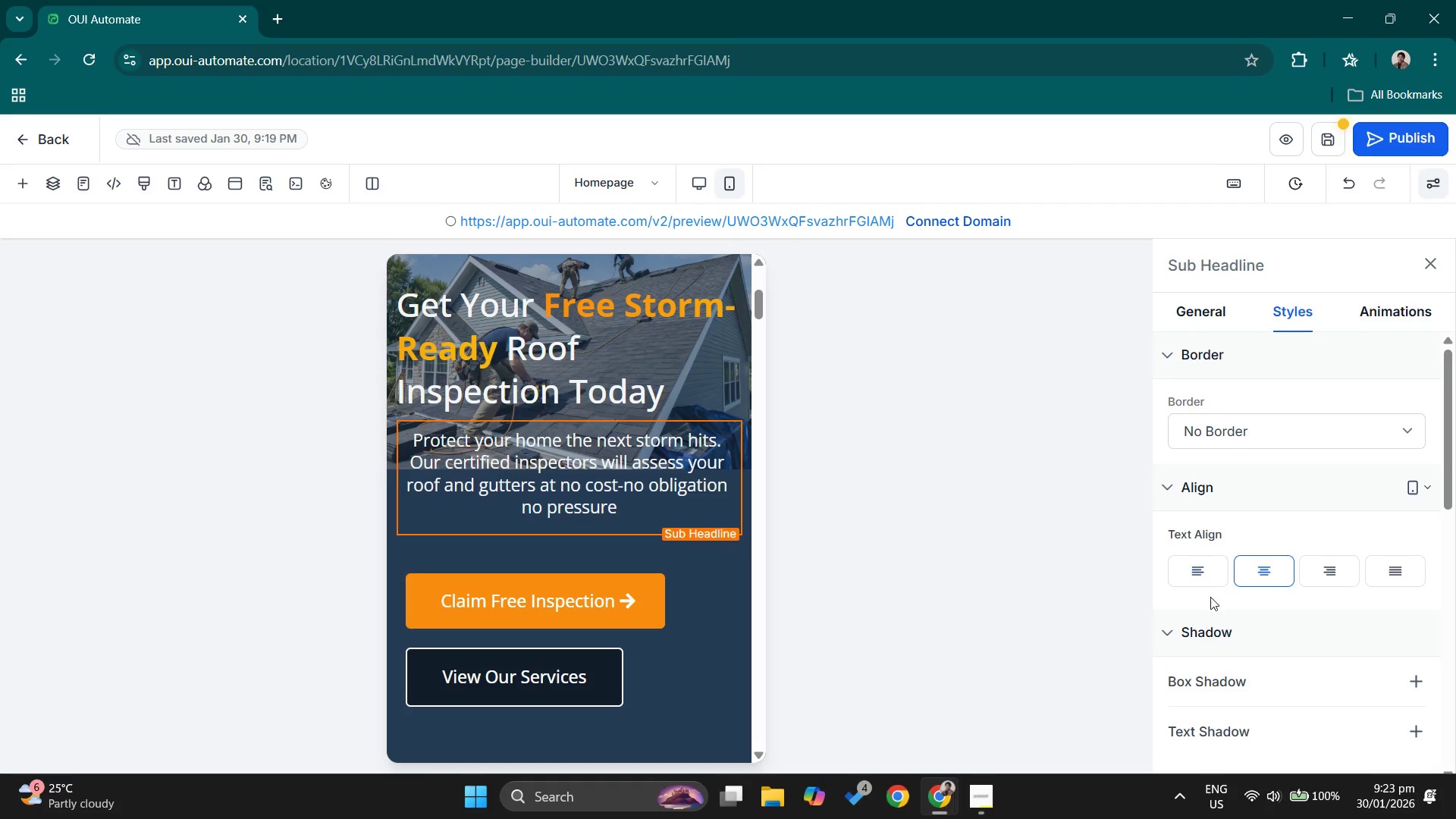 
left_click([1193, 558])
 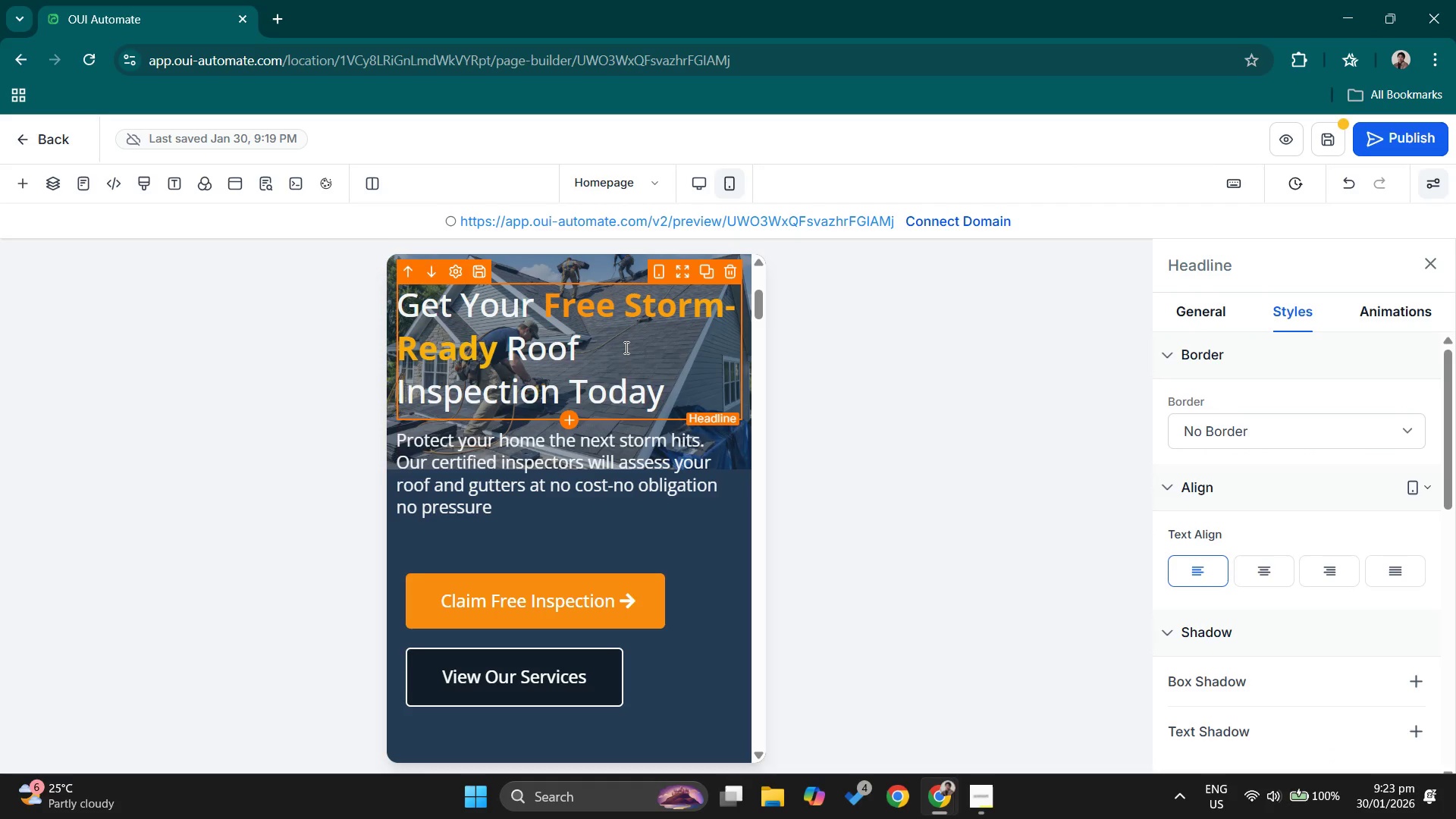 
scroll: coordinate [642, 353], scroll_direction: up, amount: 1.0
 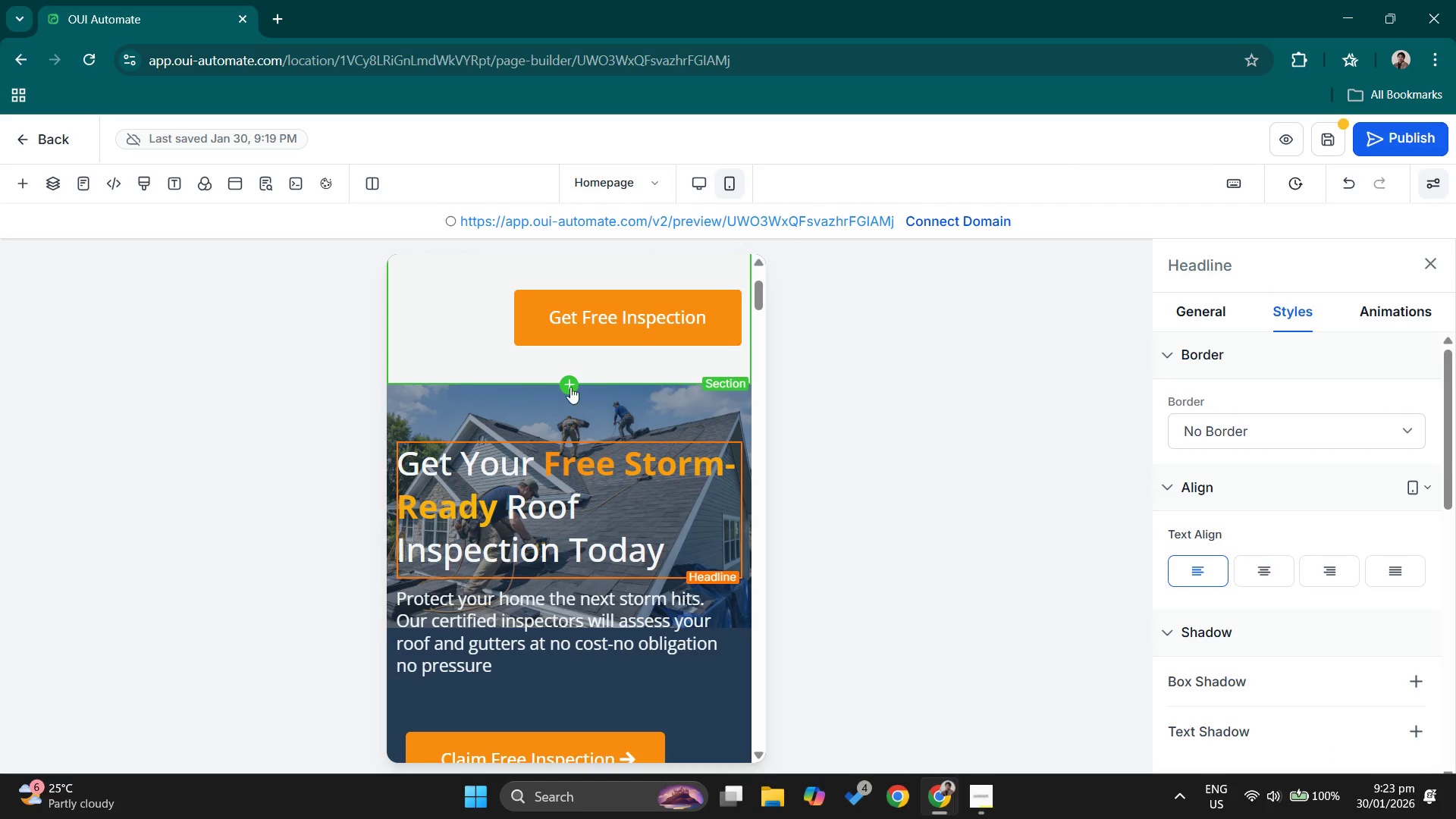 
left_click([463, 388])
 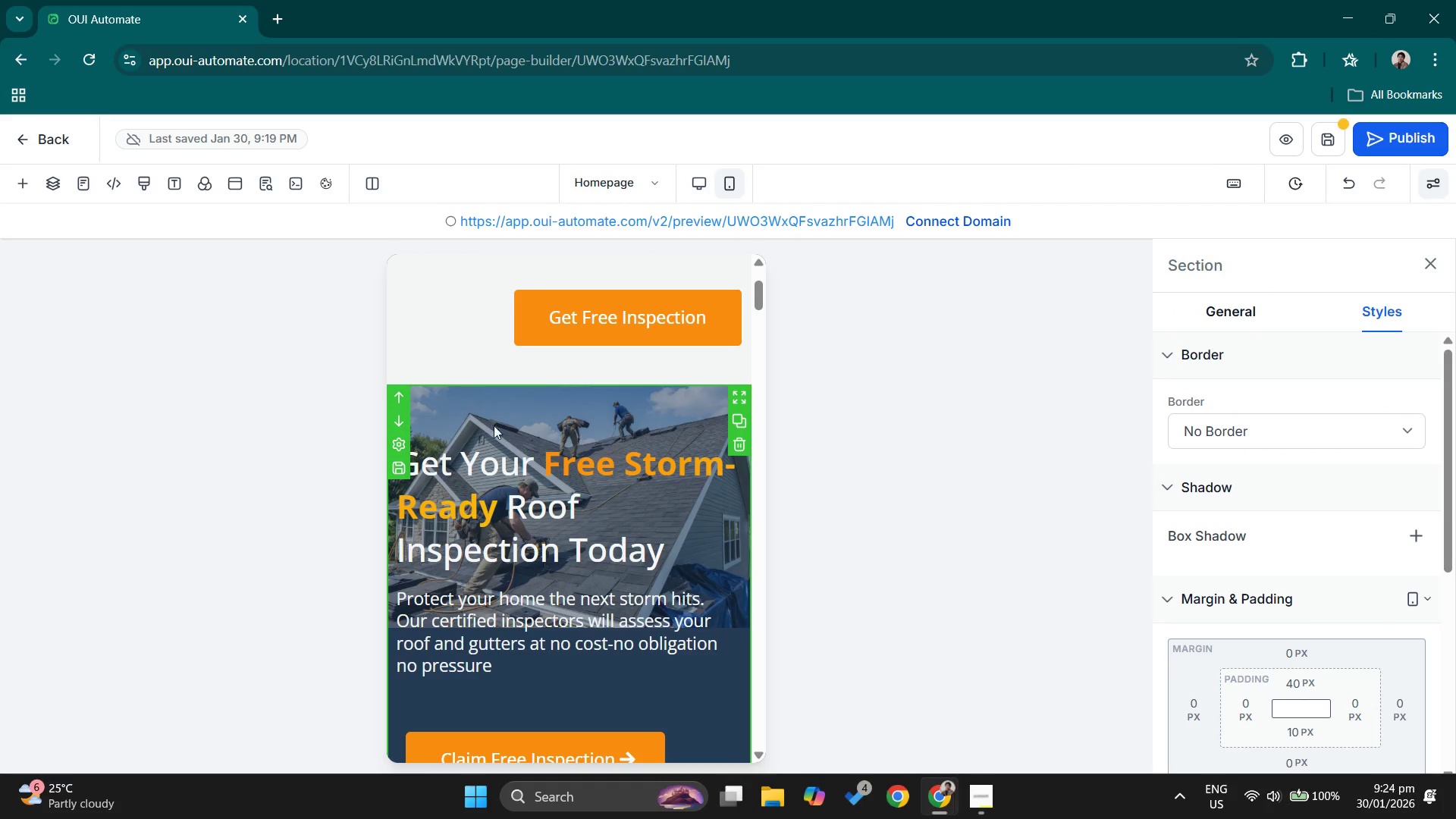 
scroll: coordinate [505, 443], scroll_direction: down, amount: 1.0
 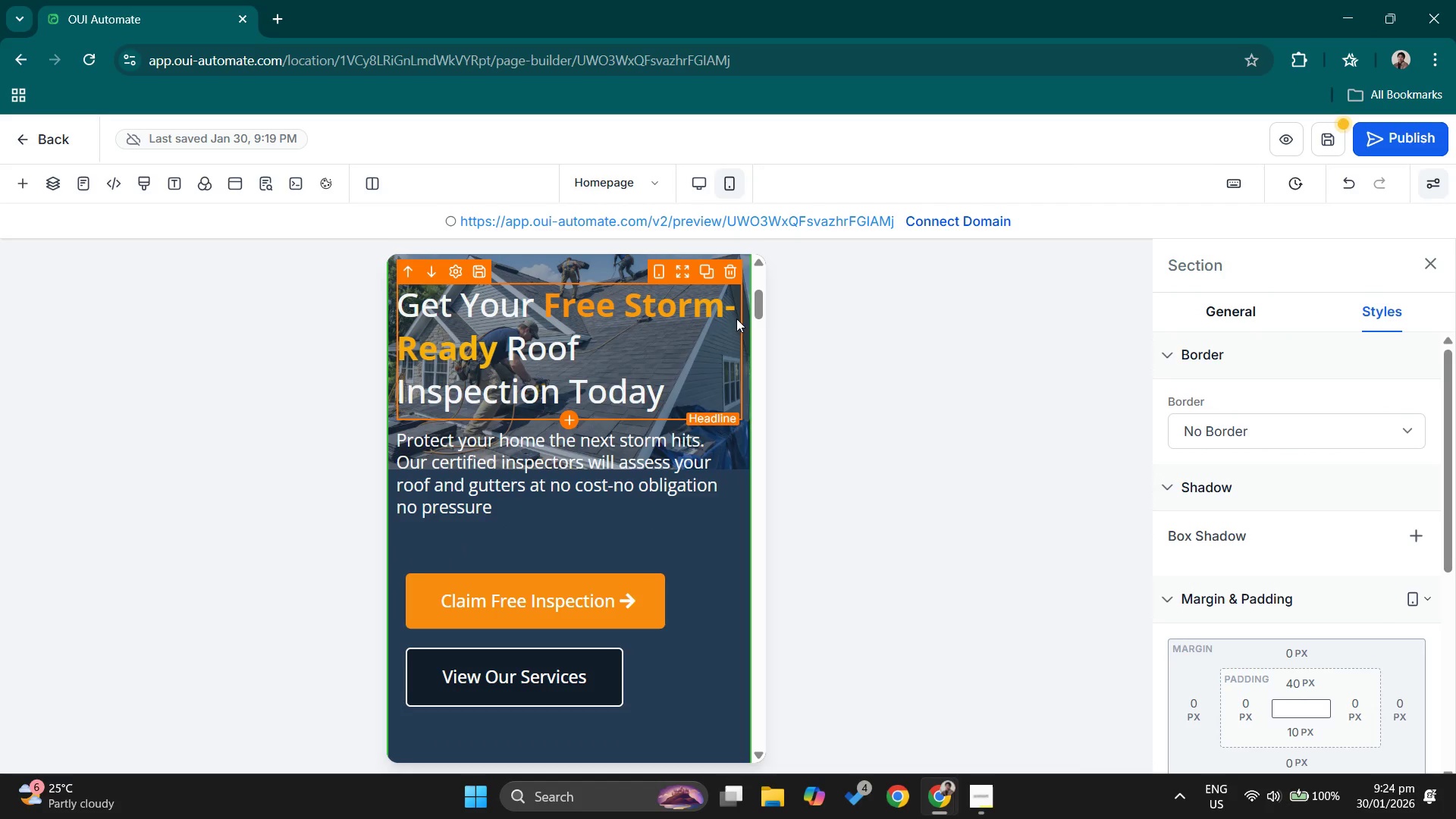 
scroll: coordinate [743, 397], scroll_direction: up, amount: 1.0
 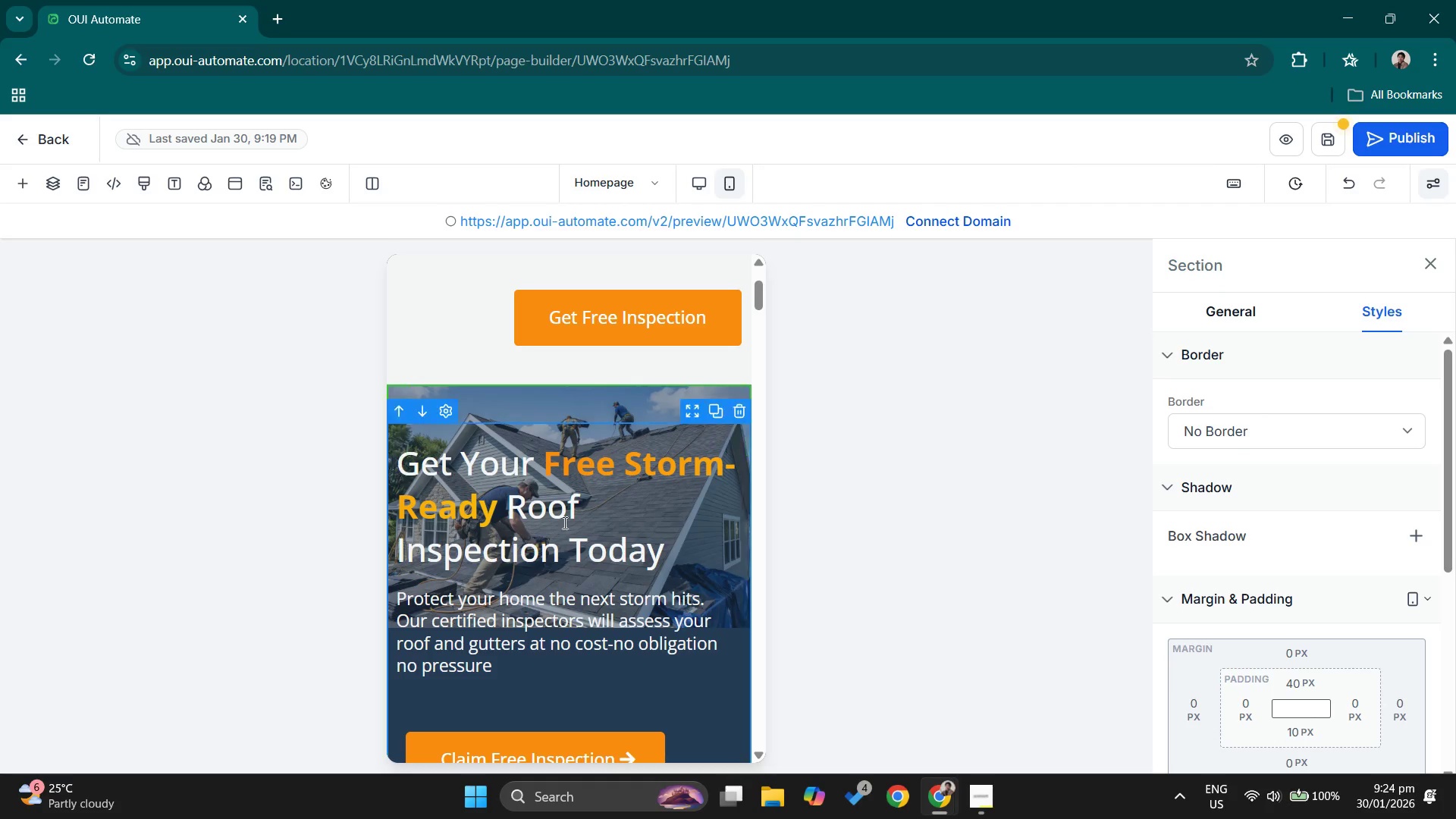 
wait(6.17)
 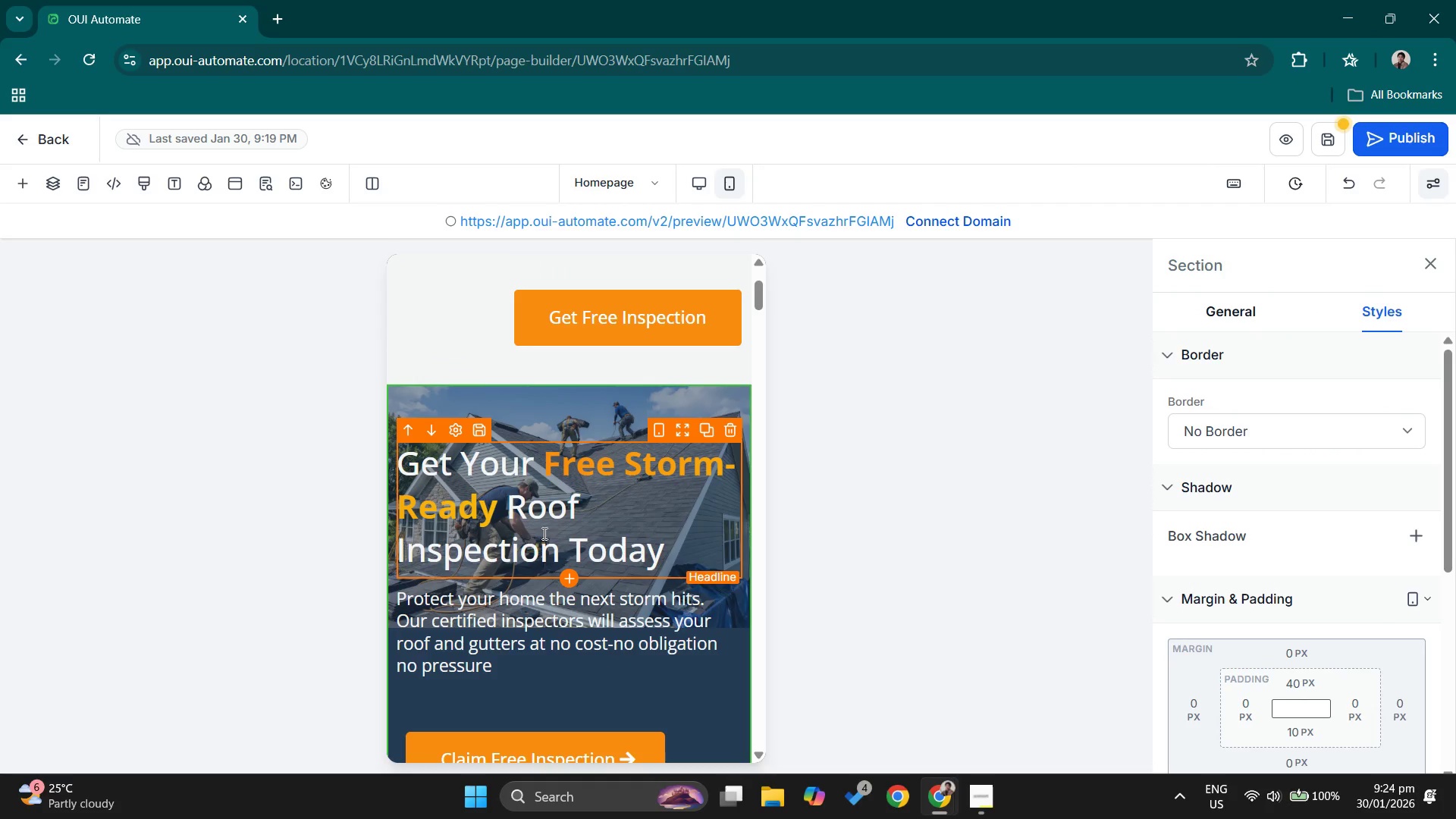 
left_click([522, 491])
 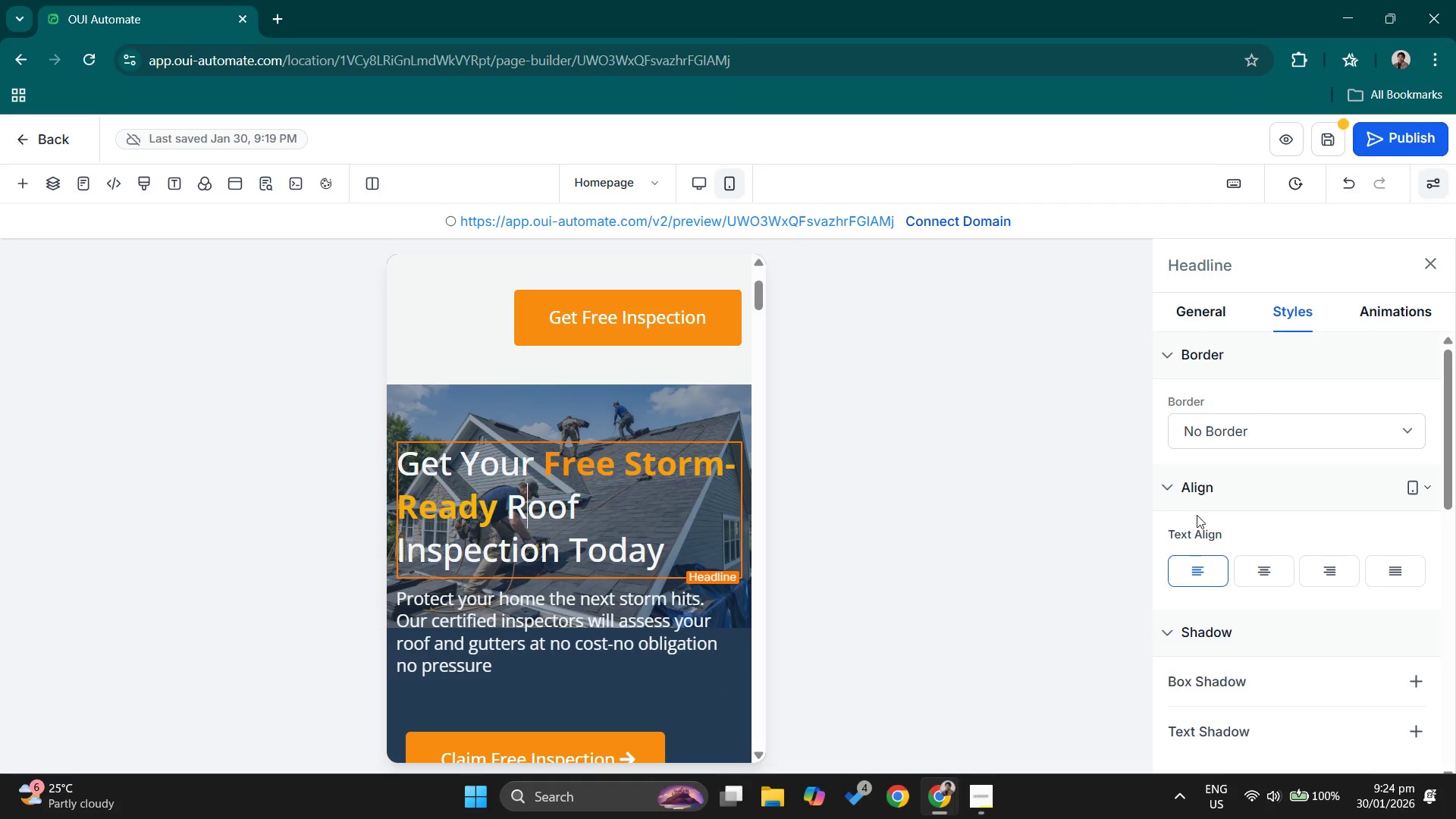 
scroll: coordinate [1313, 515], scroll_direction: down, amount: 2.0
 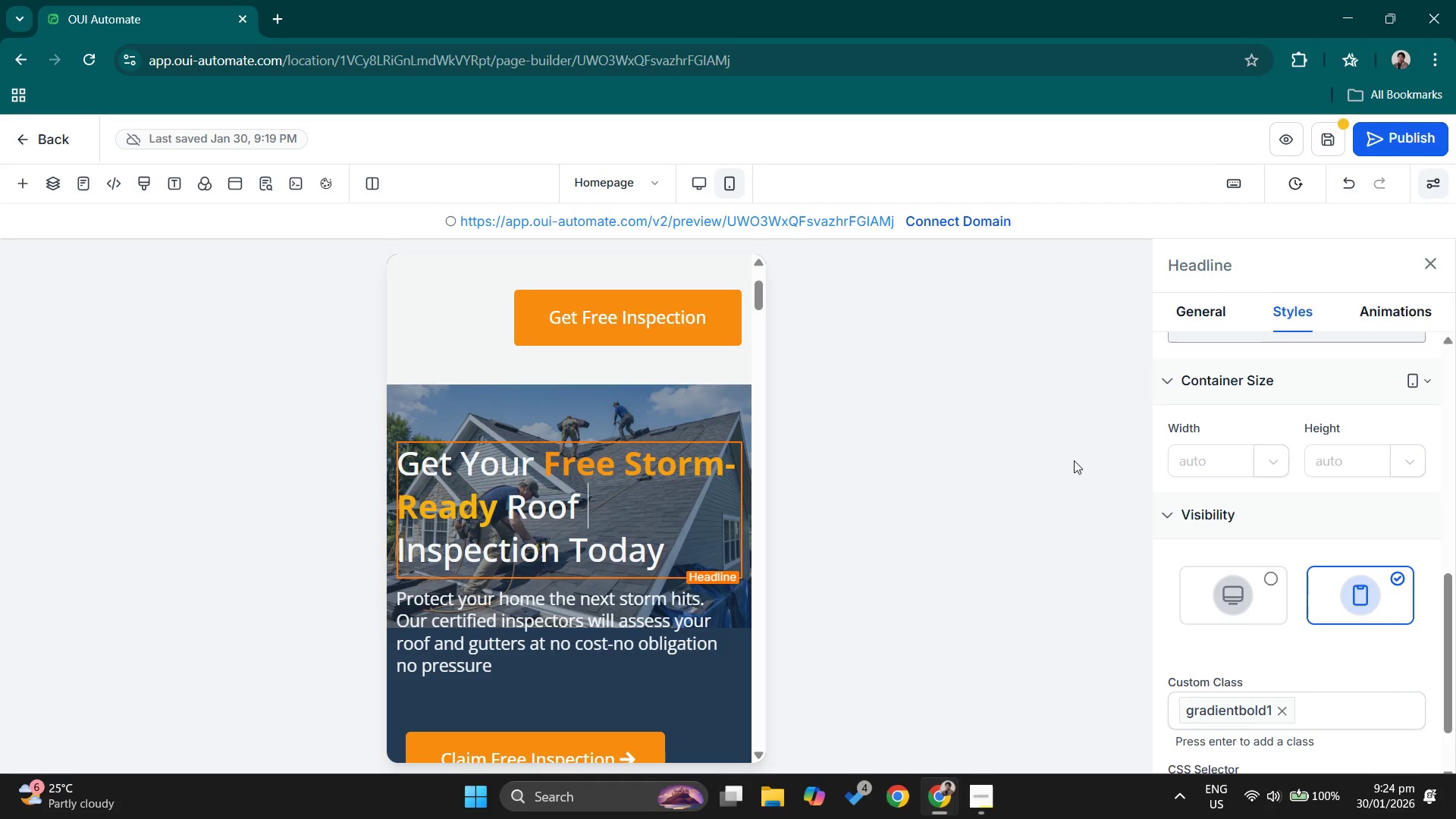 
left_click([1190, 317])
 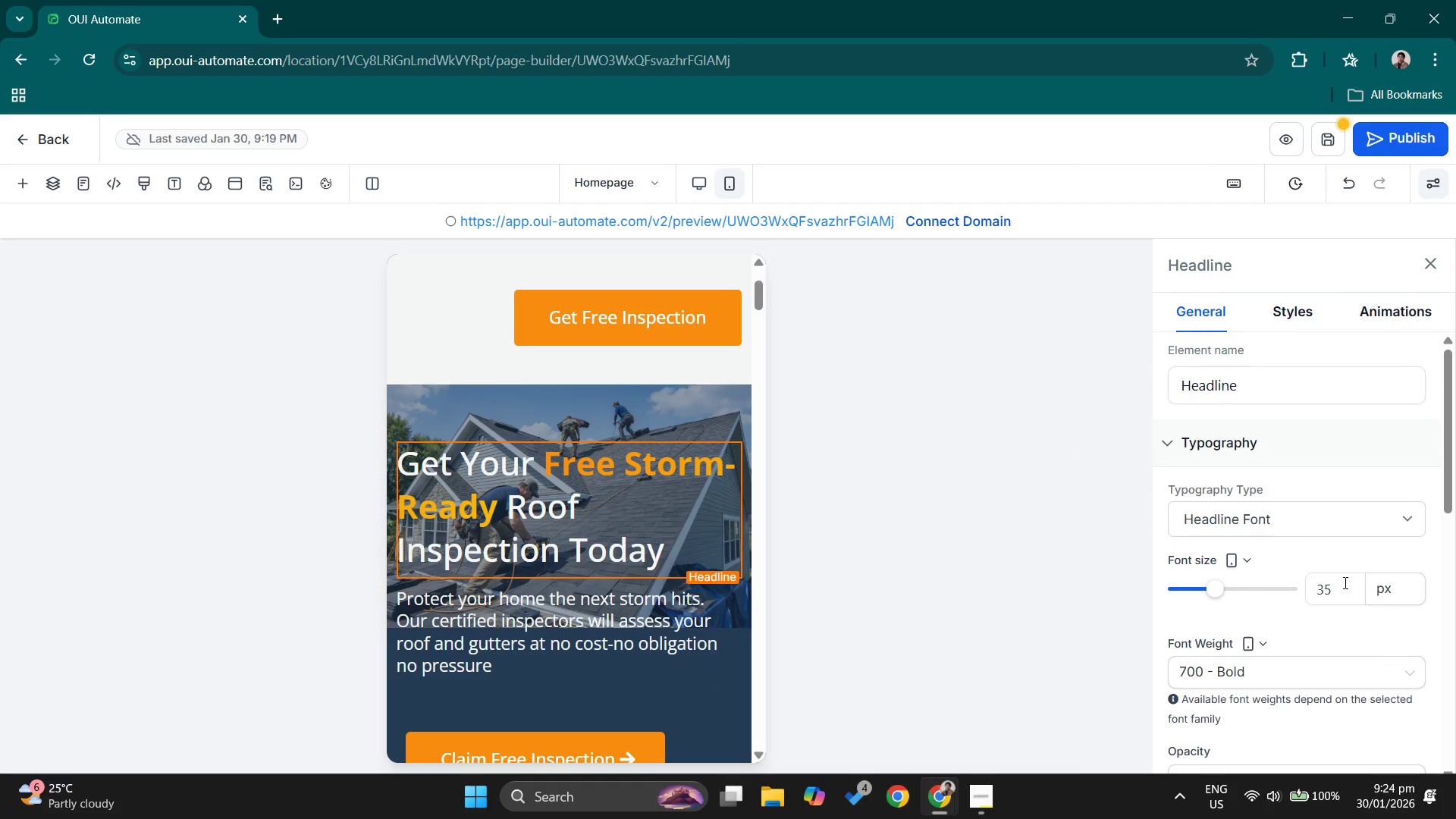 
left_click_drag(start_coordinate=[1345, 590], to_coordinate=[1267, 588])
 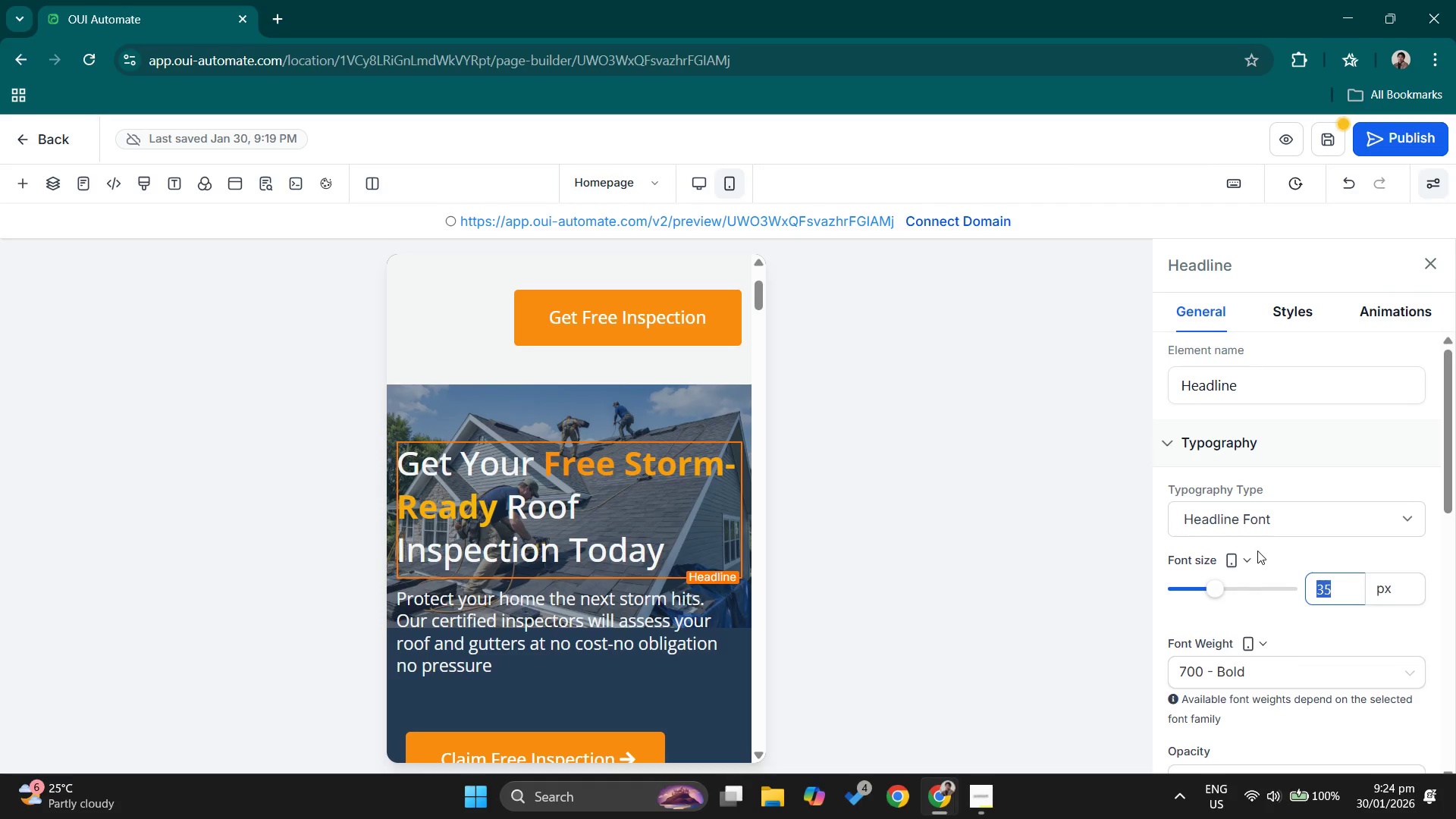 
key(Numpad3)
 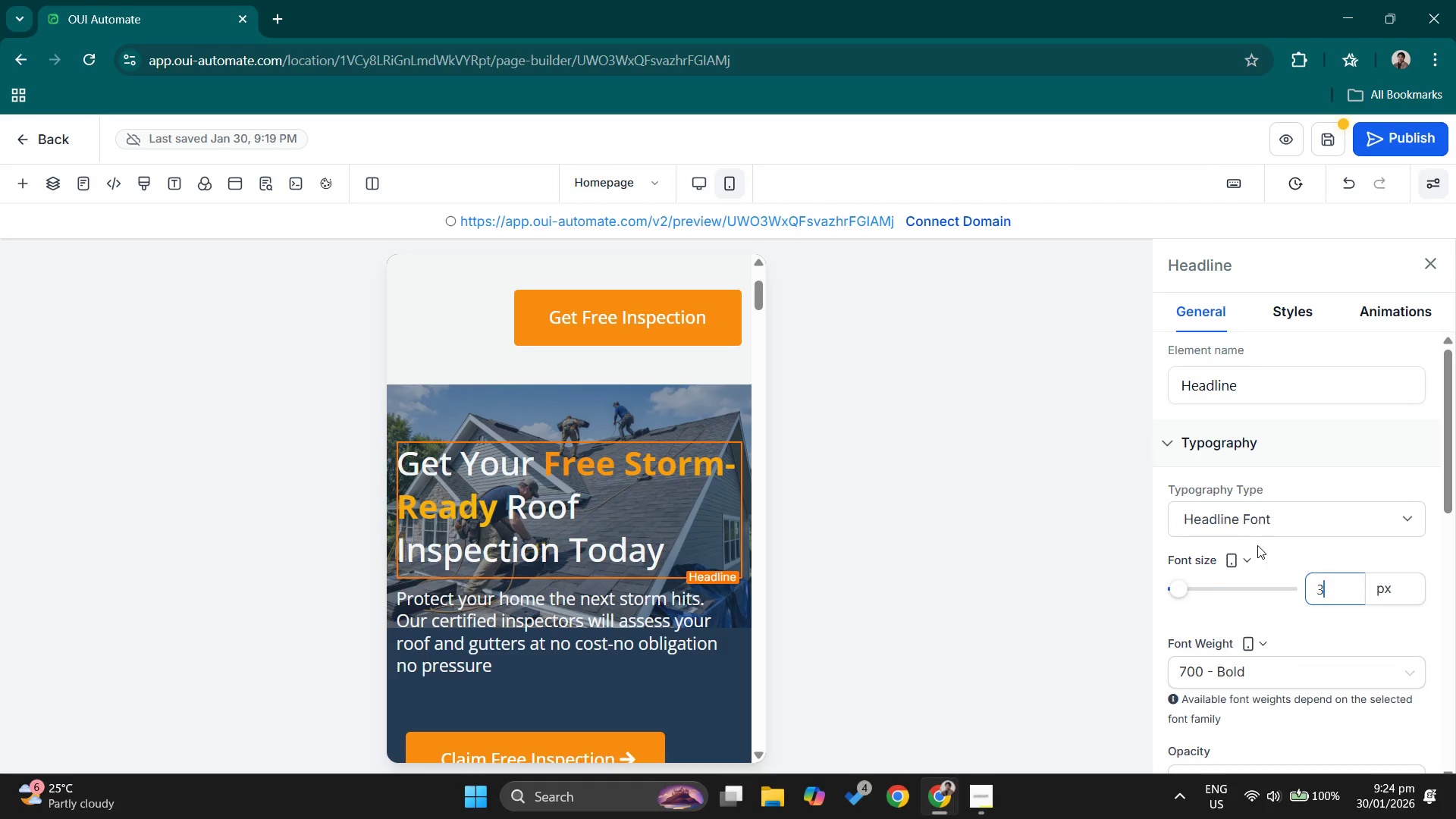 
key(Numpad0)
 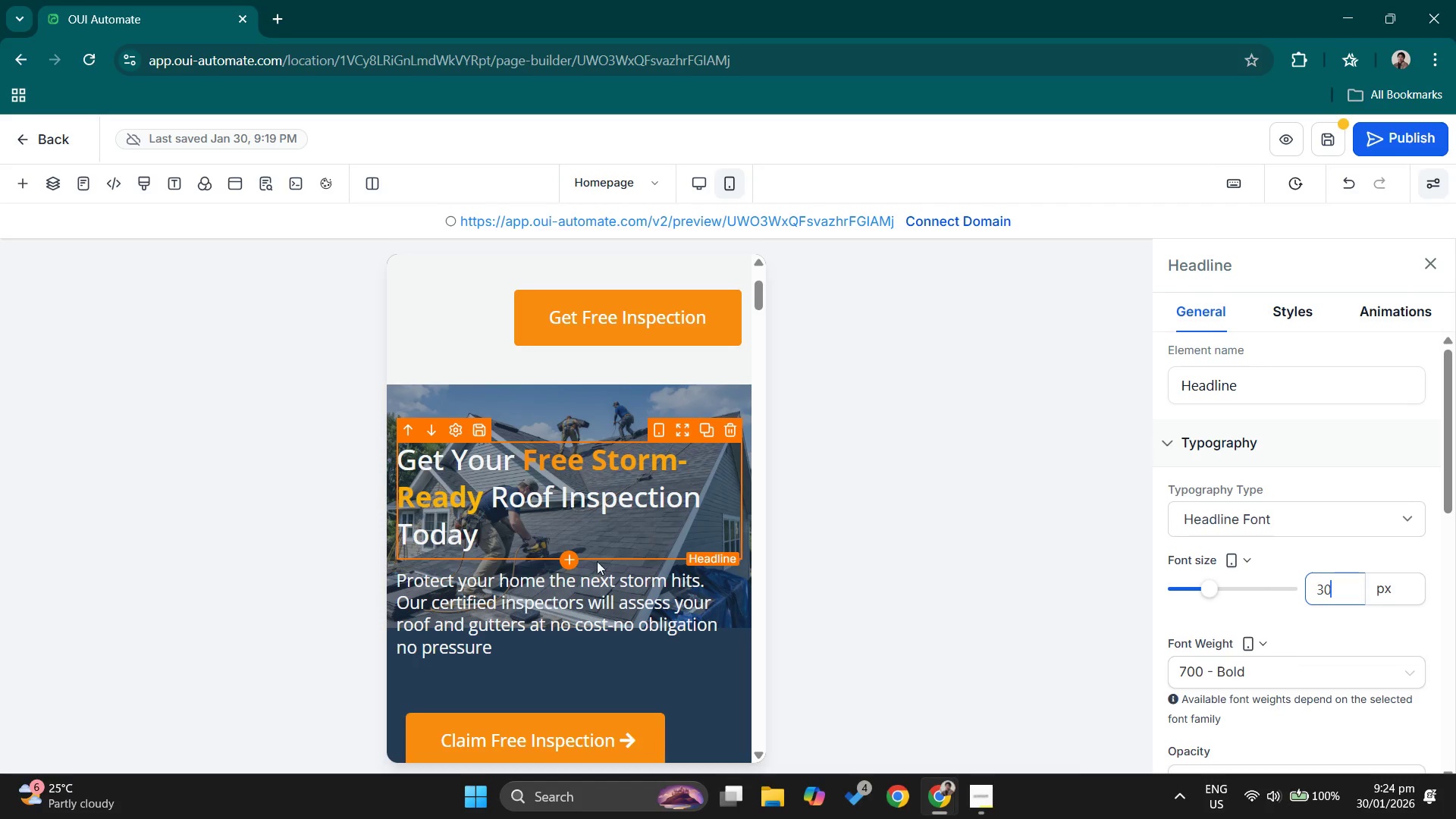 
left_click([565, 639])
 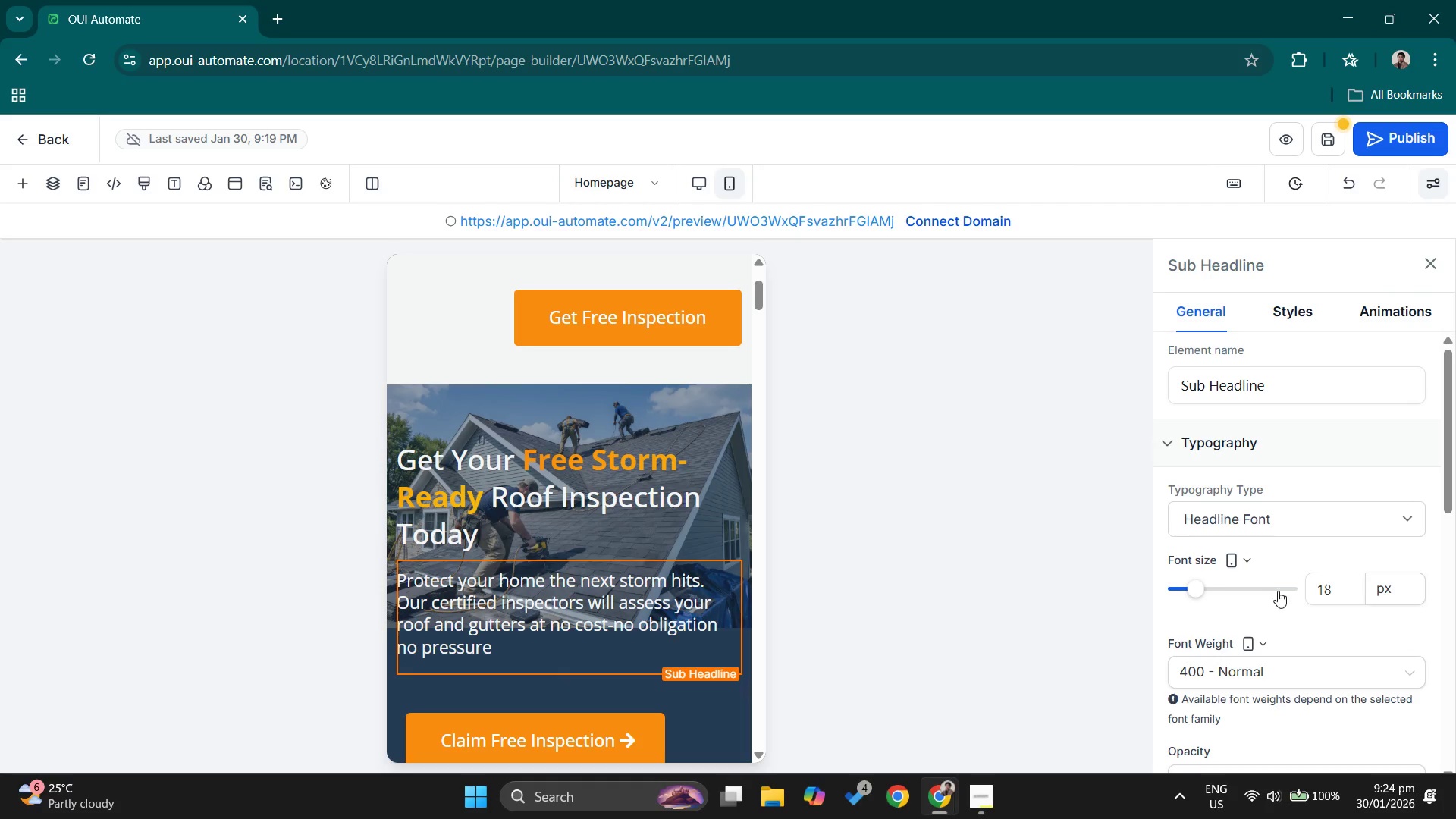 
left_click_drag(start_coordinate=[1338, 583], to_coordinate=[1323, 583])
 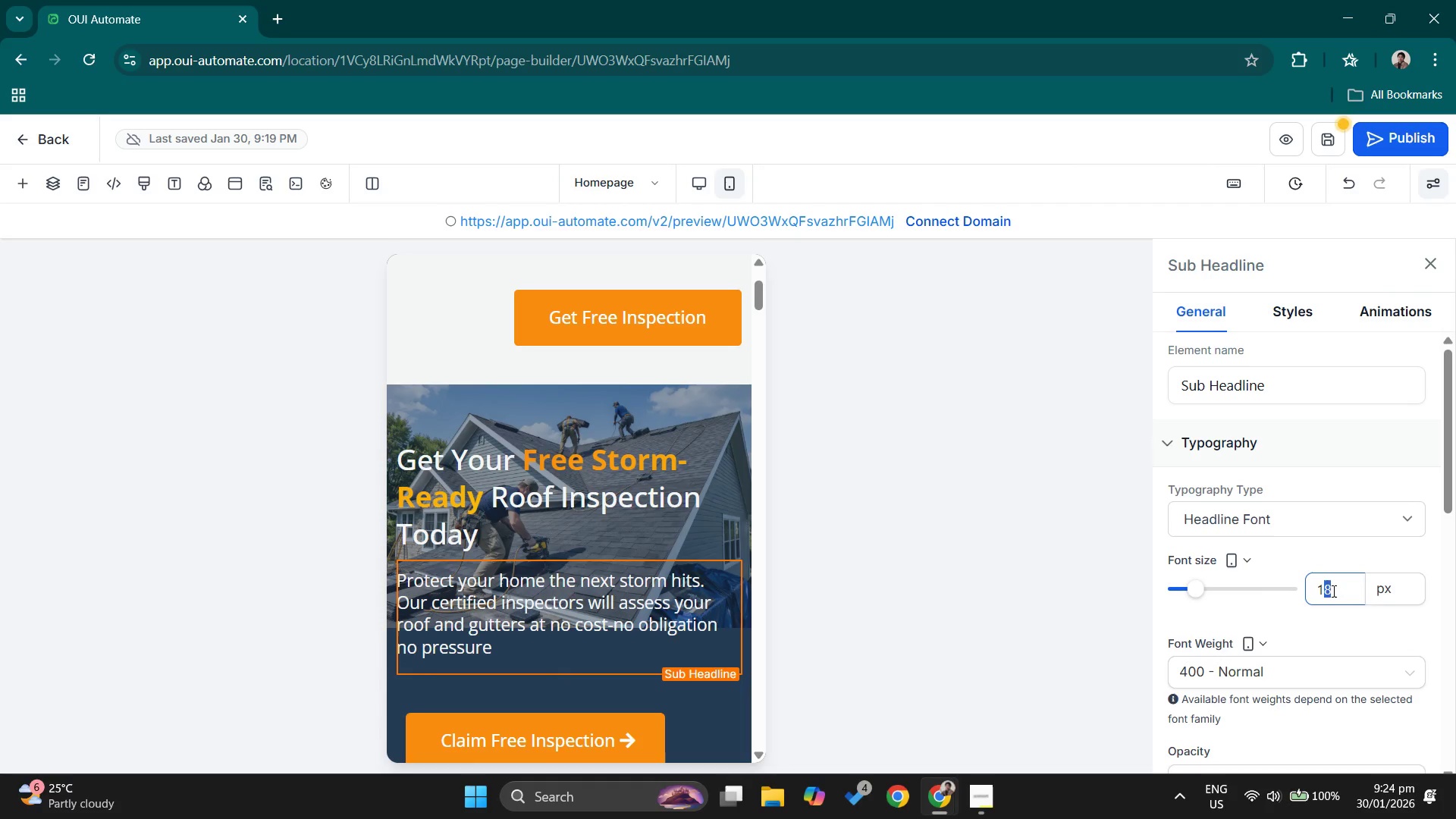 
left_click_drag(start_coordinate=[1340, 590], to_coordinate=[1301, 589])
 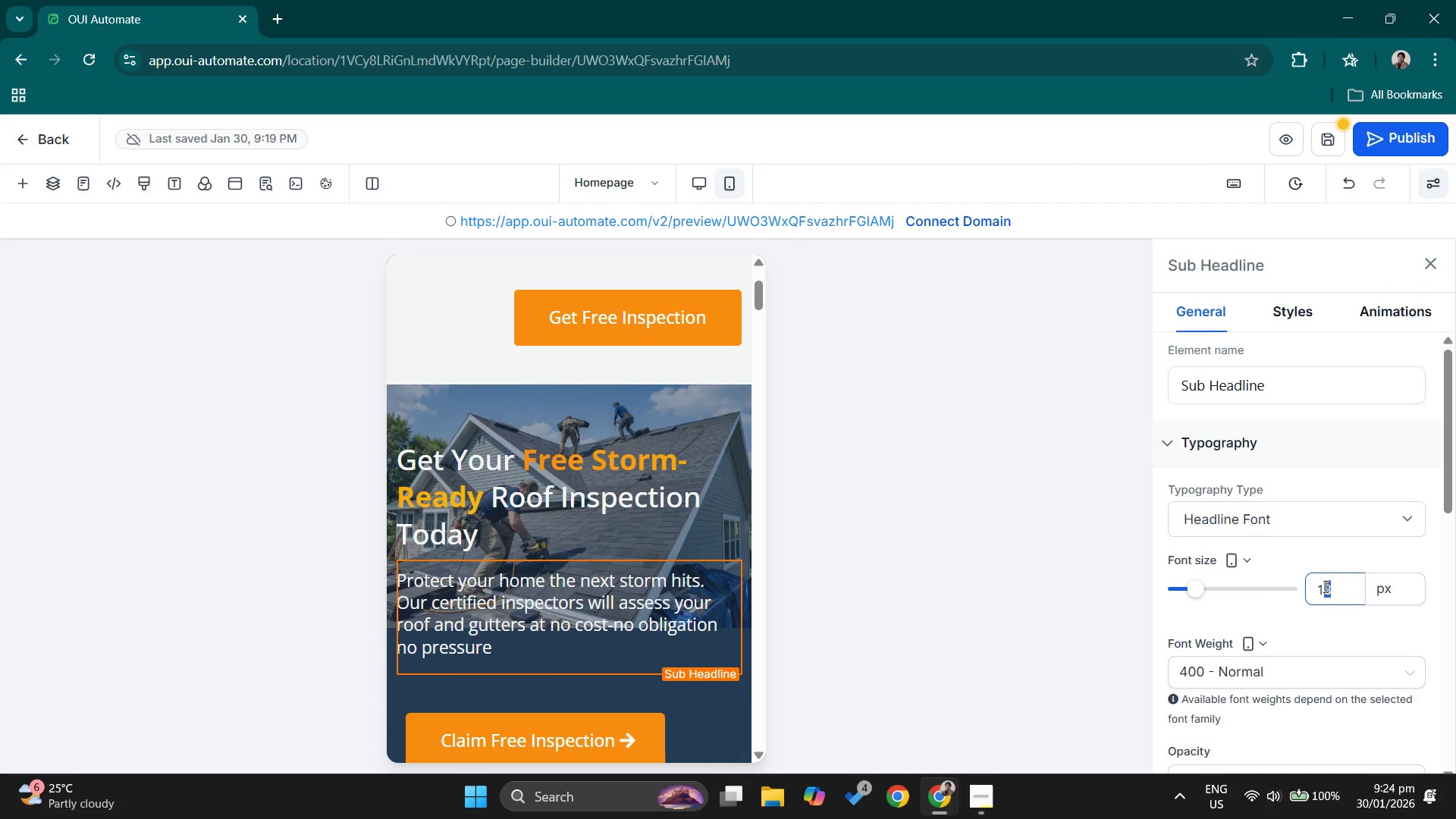 
left_click_drag(start_coordinate=[1335, 586], to_coordinate=[1317, 586])
 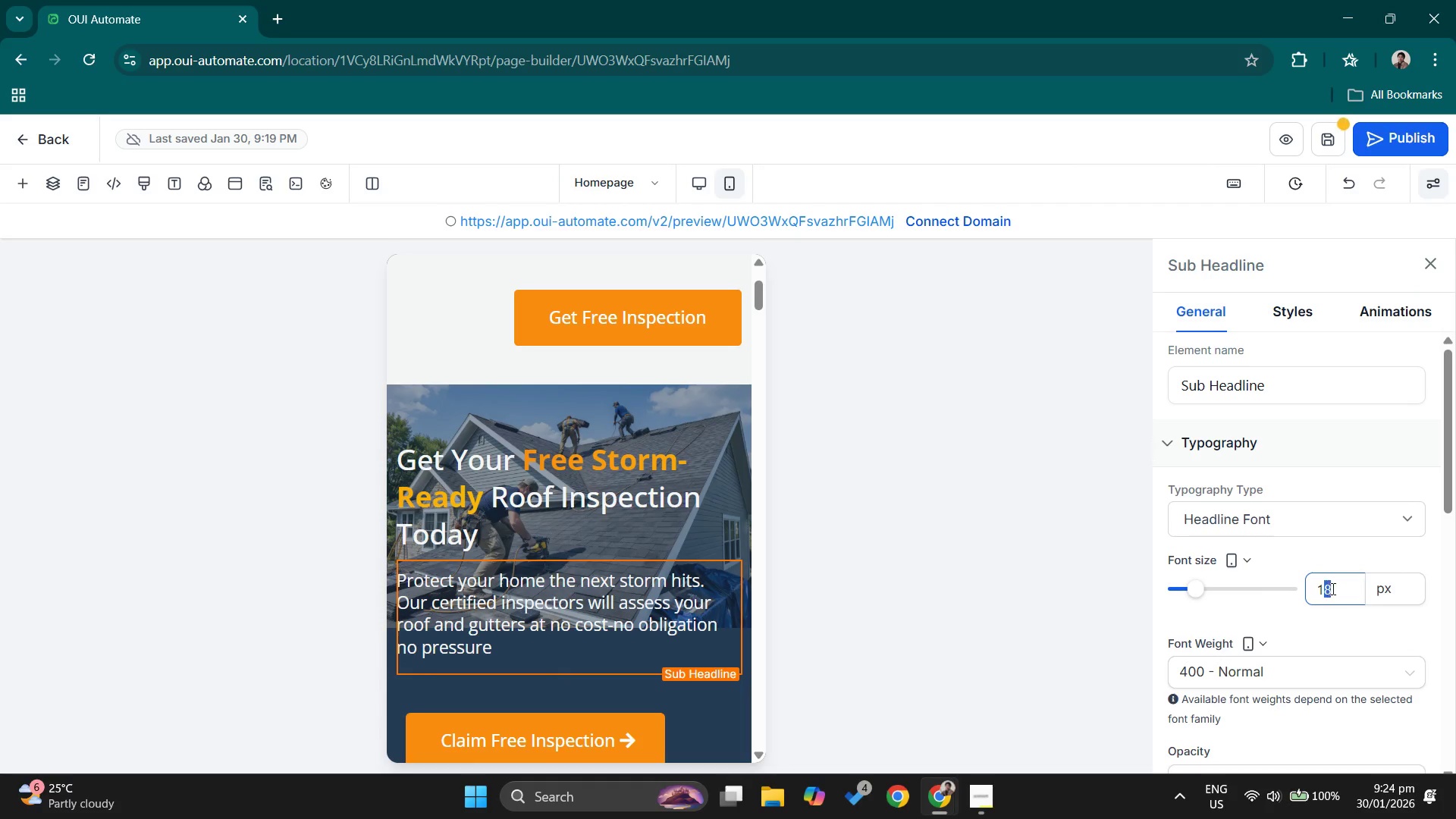 
double_click([1332, 588])
 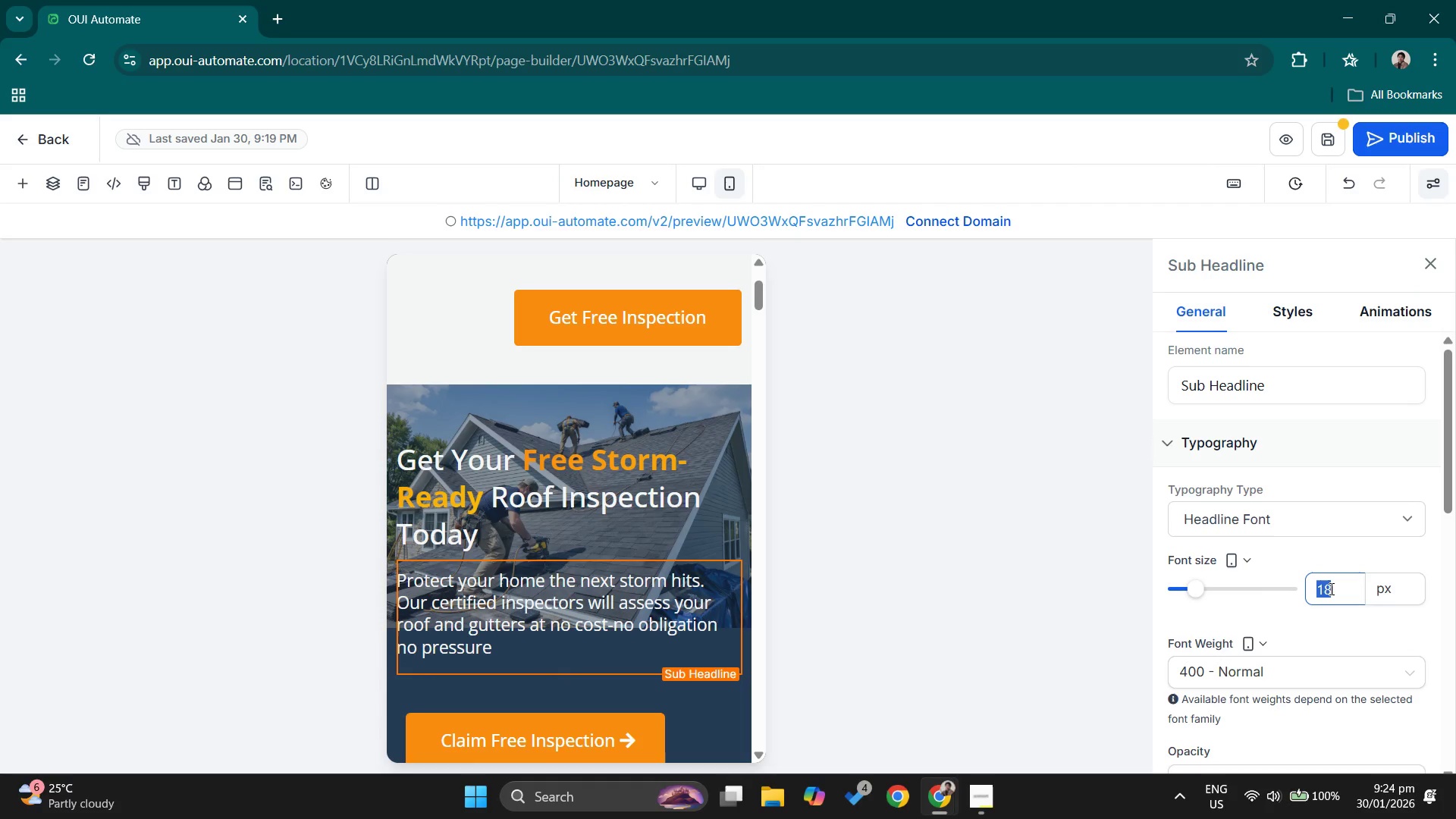 
key(Numpad1)
 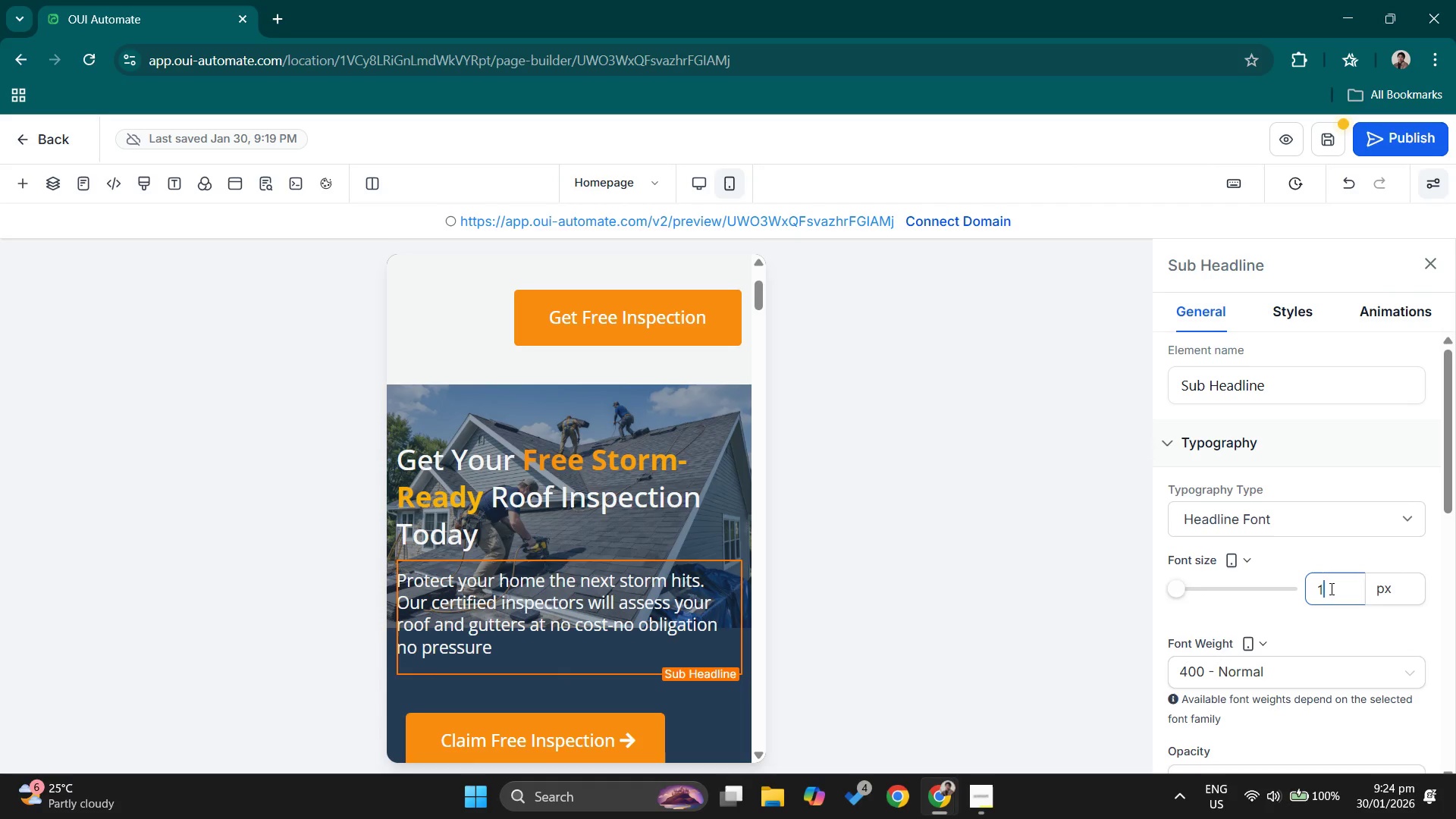 
key(Numpad0)
 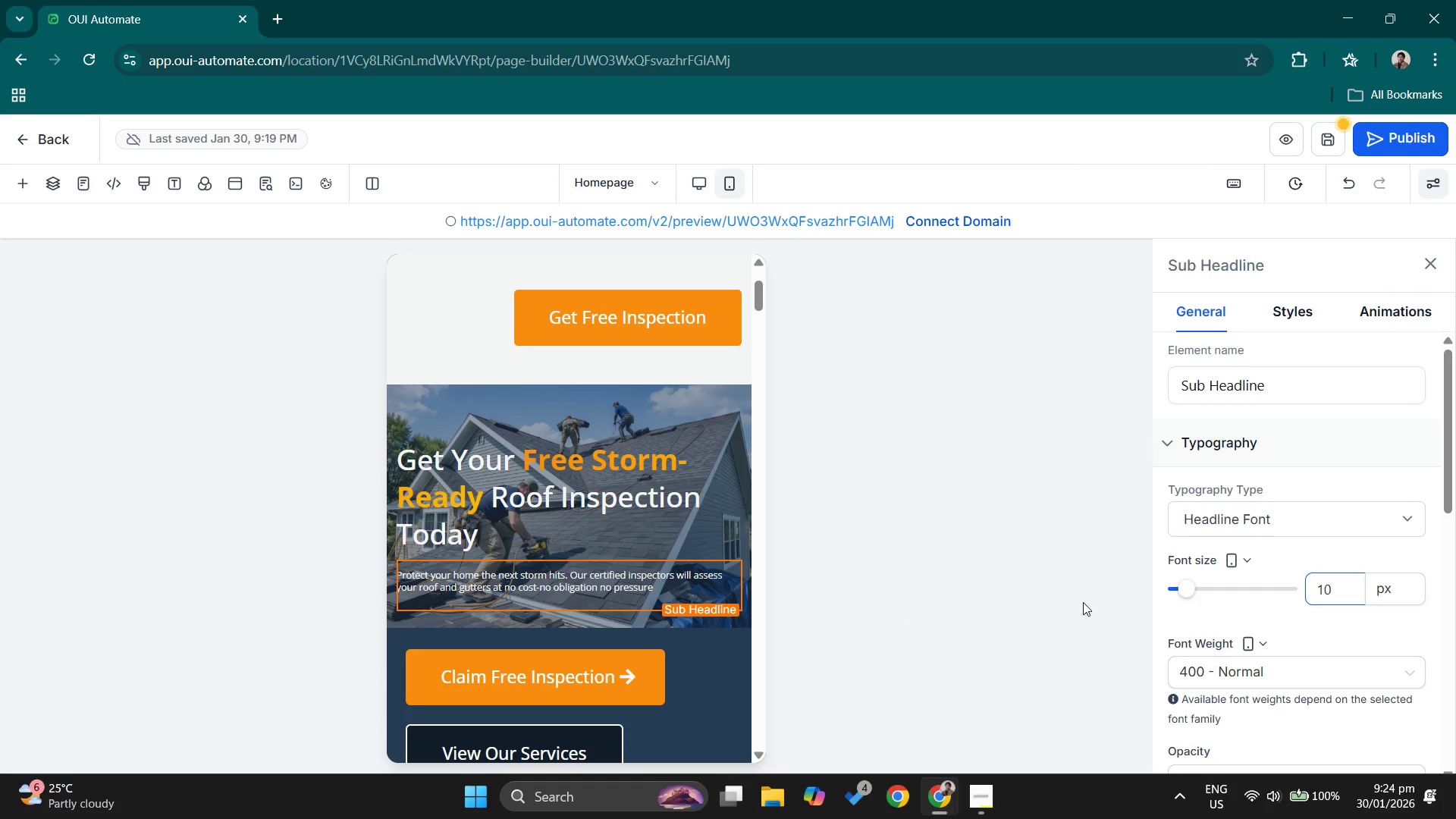 
left_click_drag(start_coordinate=[1345, 594], to_coordinate=[1289, 592])
 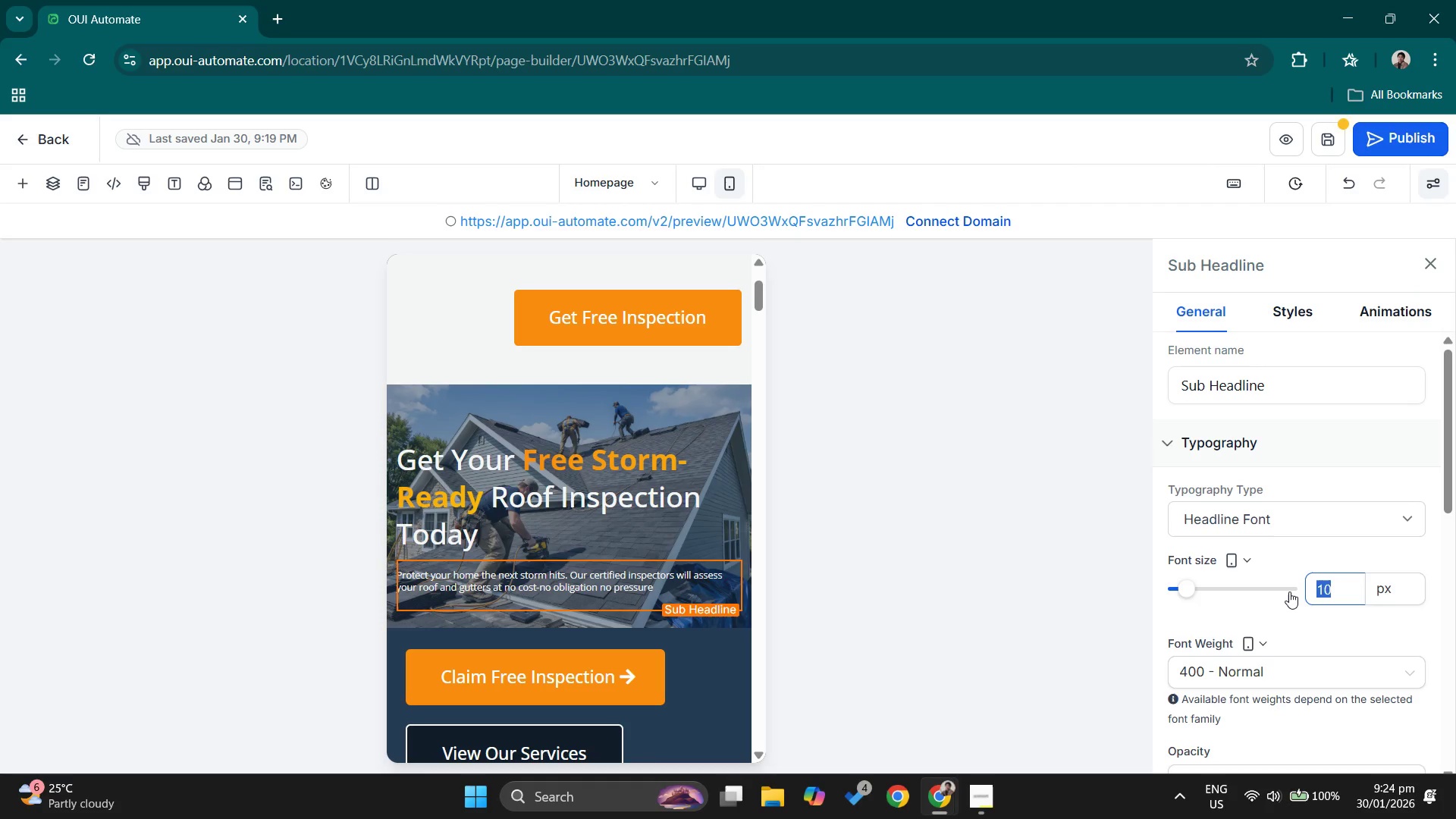 
key(Numpad1)
 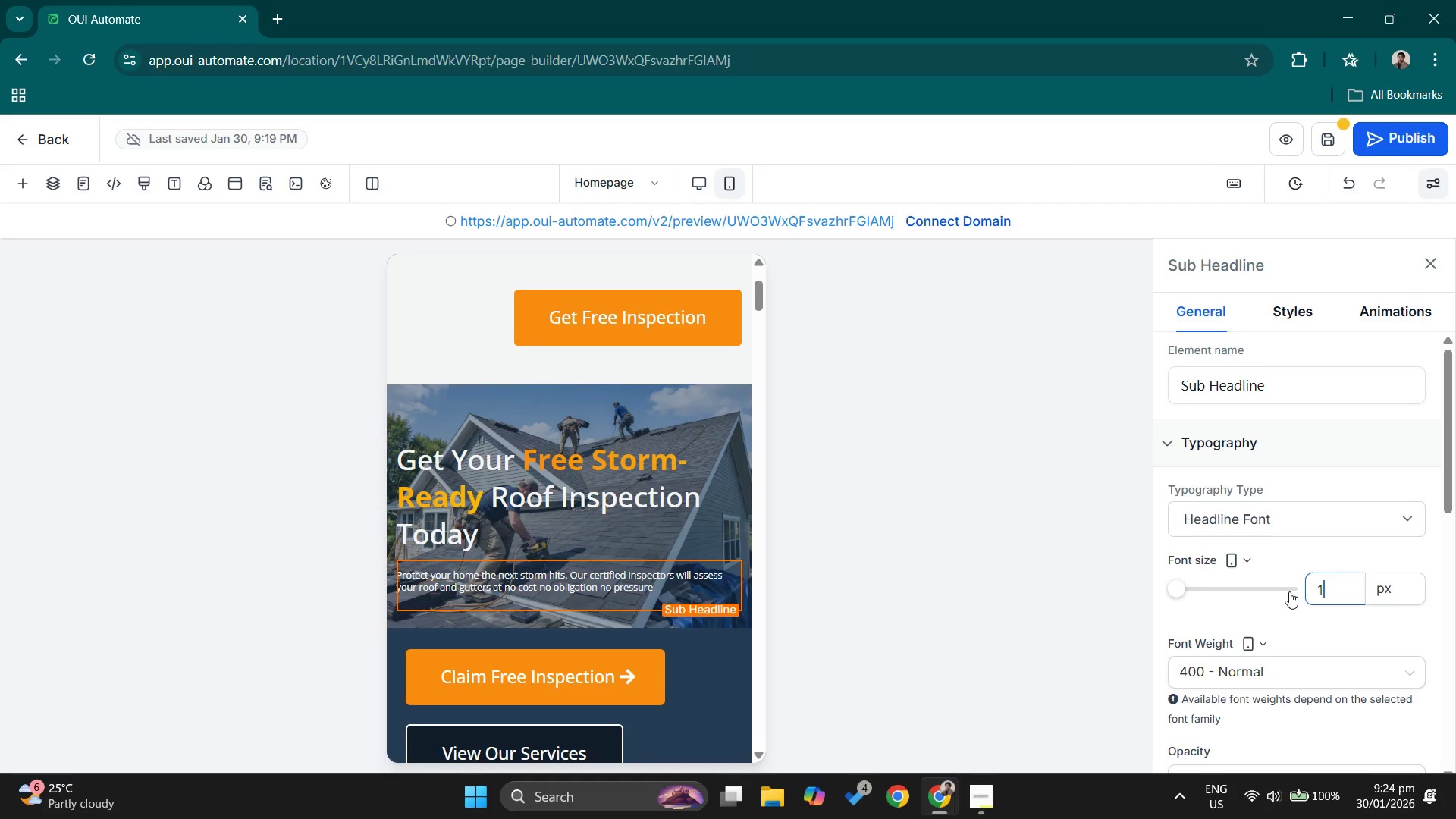 
key(Numpad4)
 